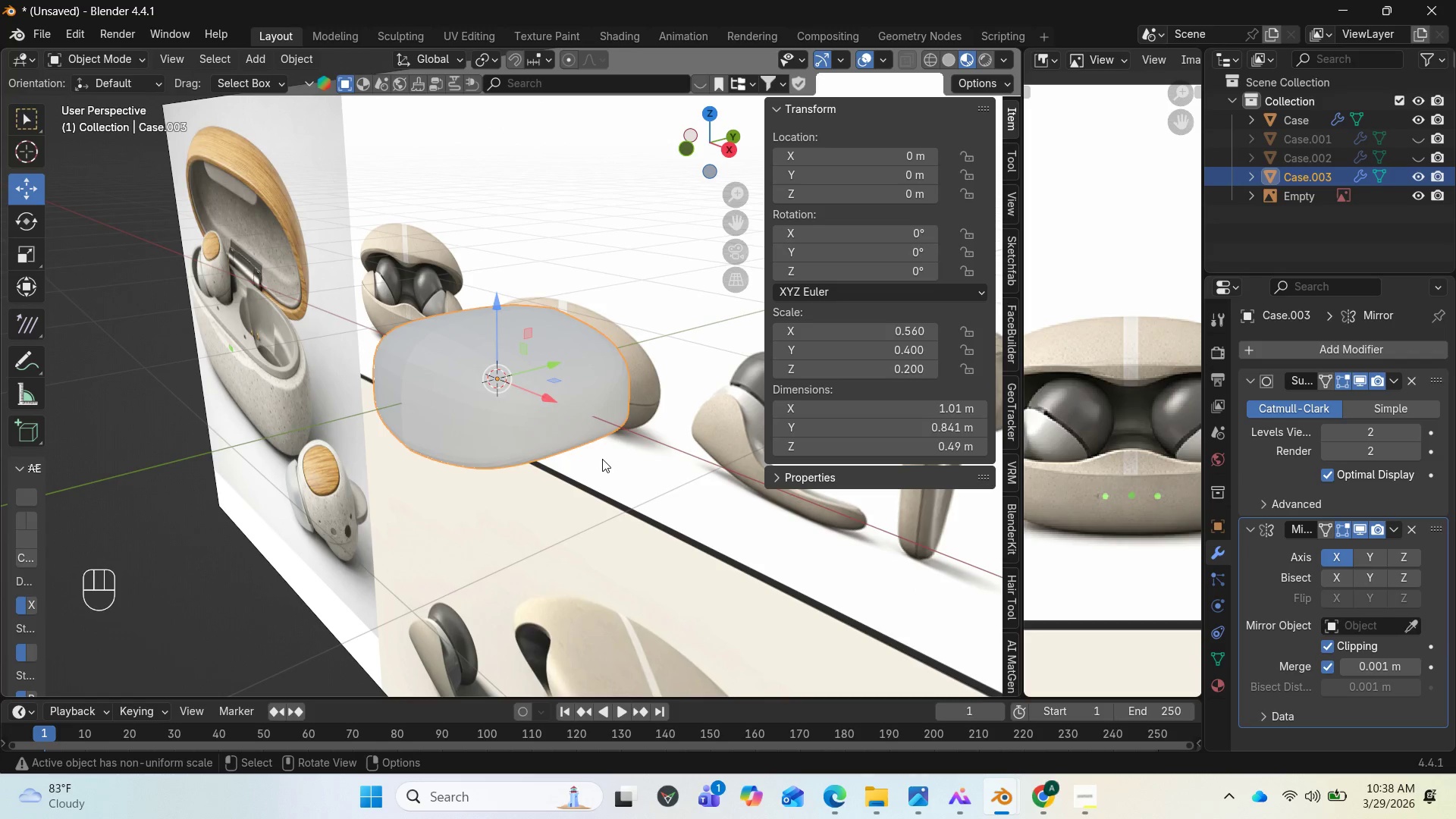 
wait(7.09)
 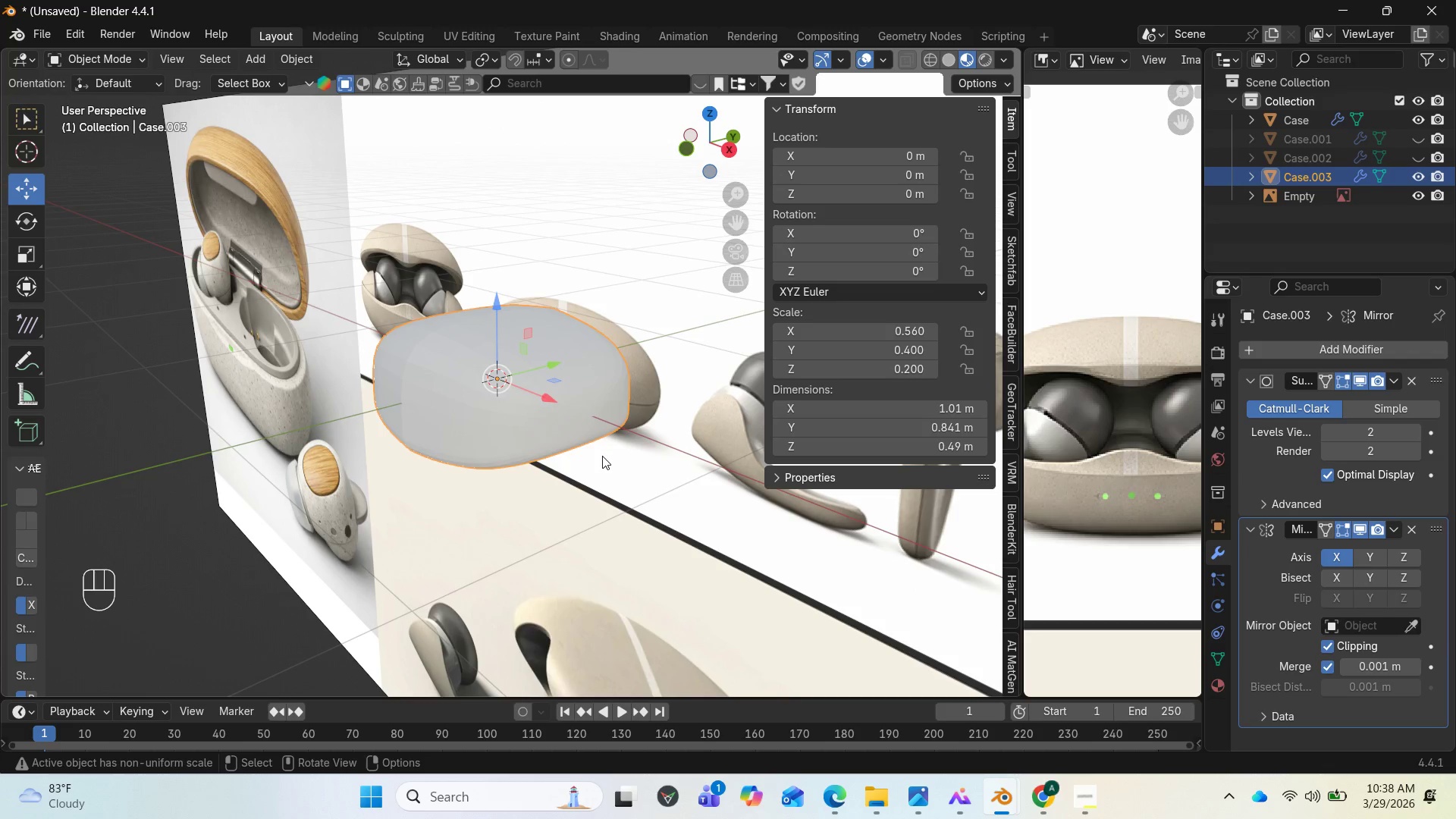 
left_click_drag(start_coordinate=[499, 313], to_coordinate=[480, 202])
 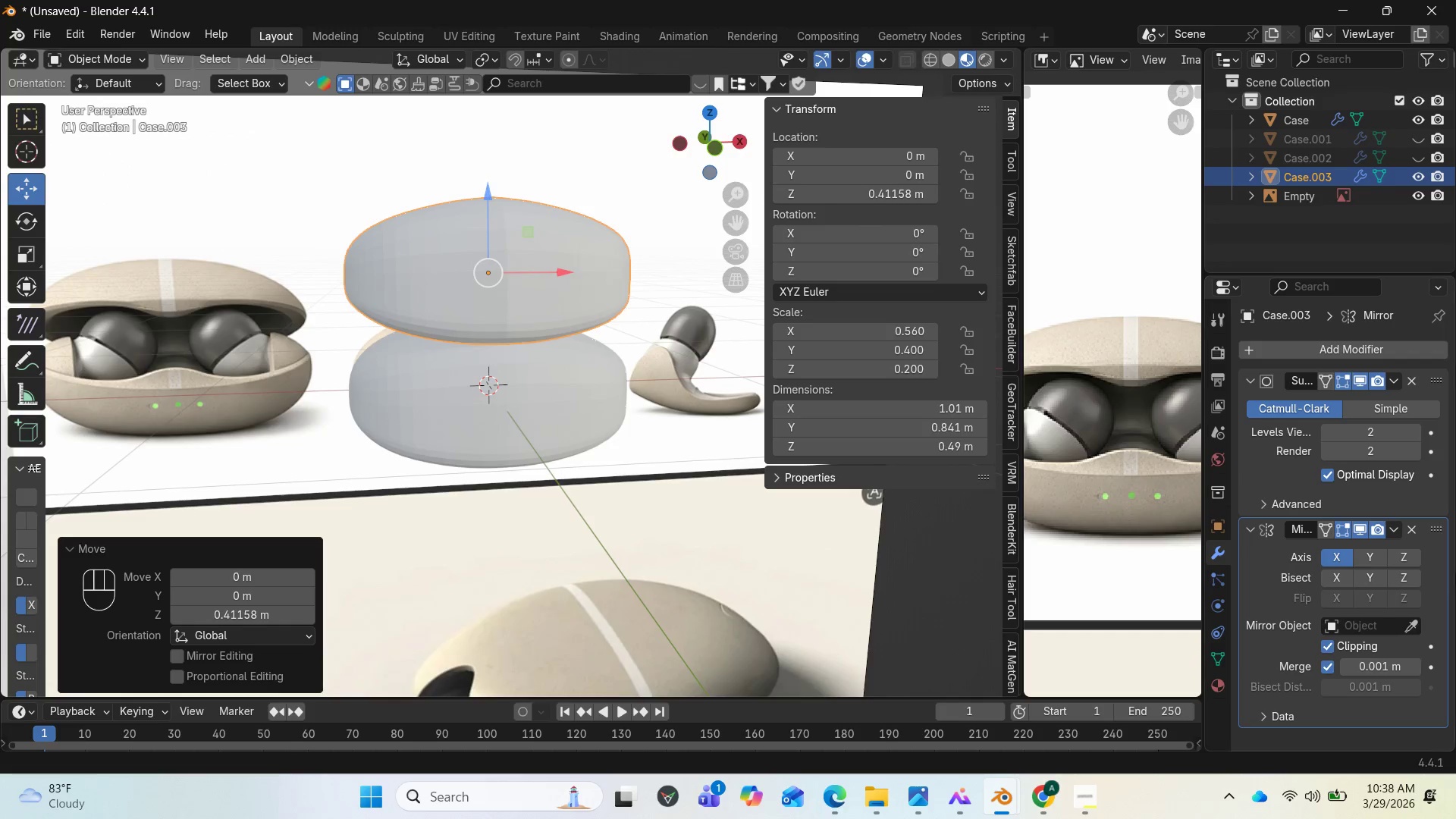 
left_click([1392, 531])
 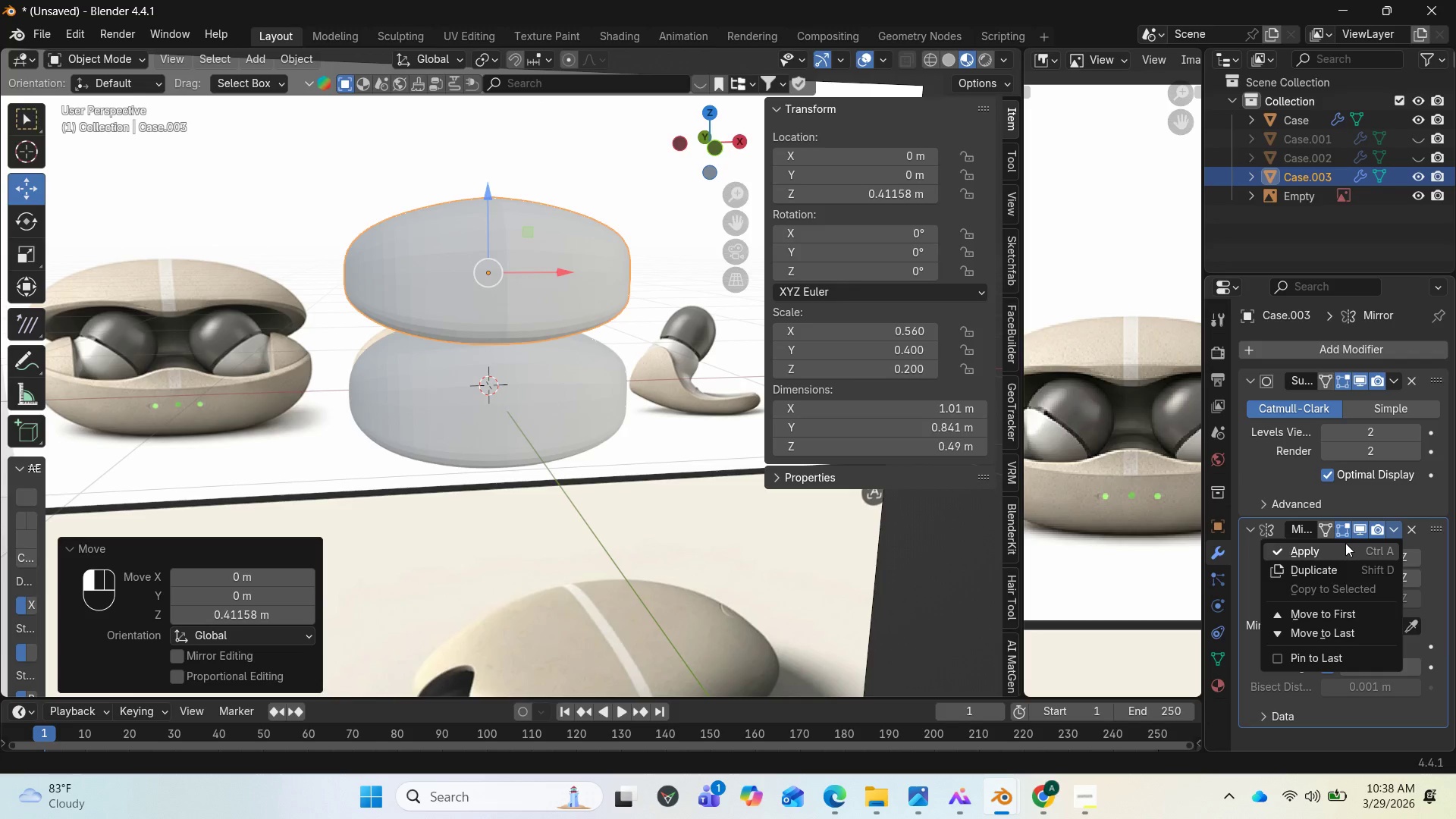 
left_click([1335, 548])
 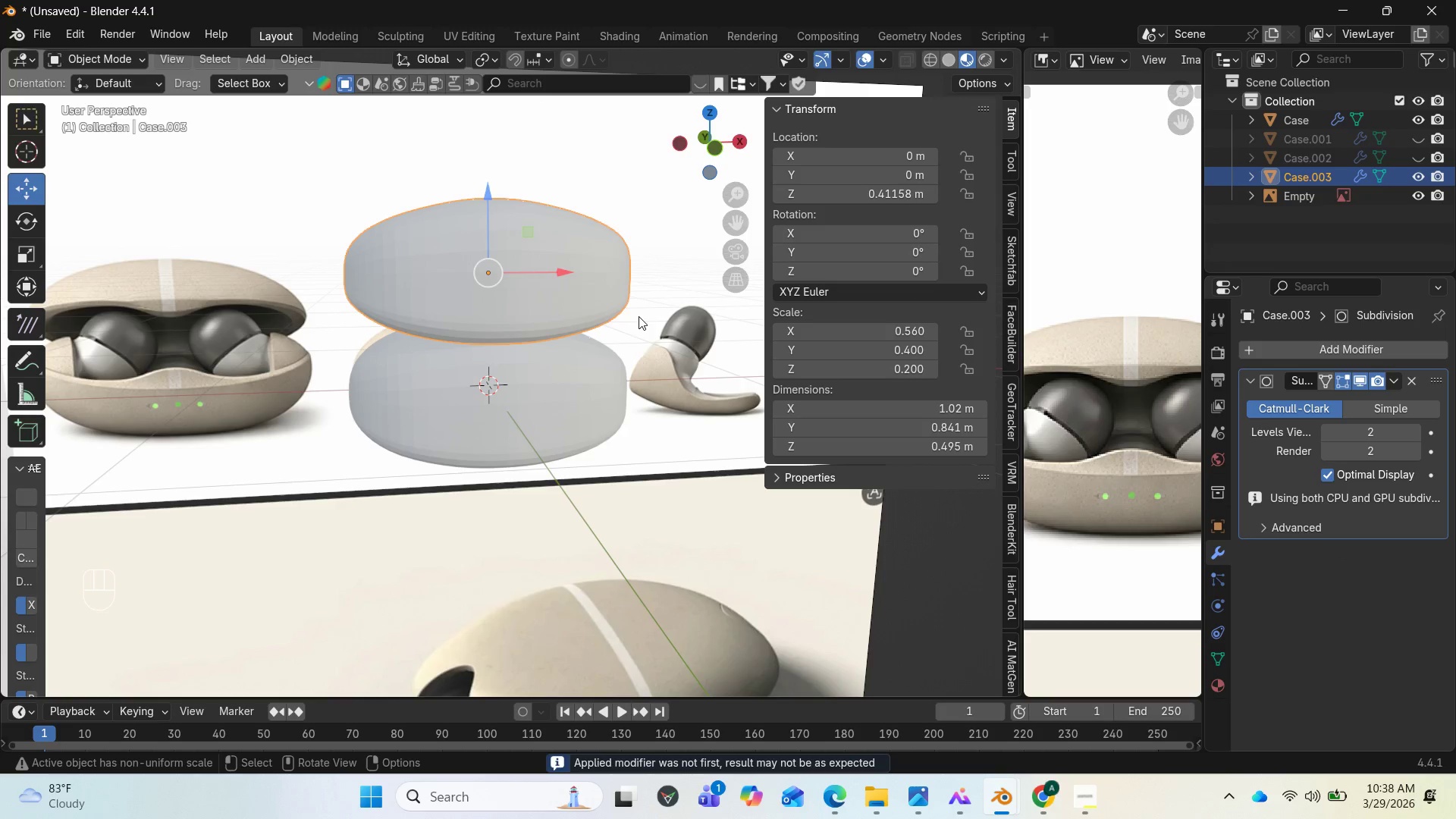 
scroll: coordinate [603, 346], scroll_direction: down, amount: 3.0
 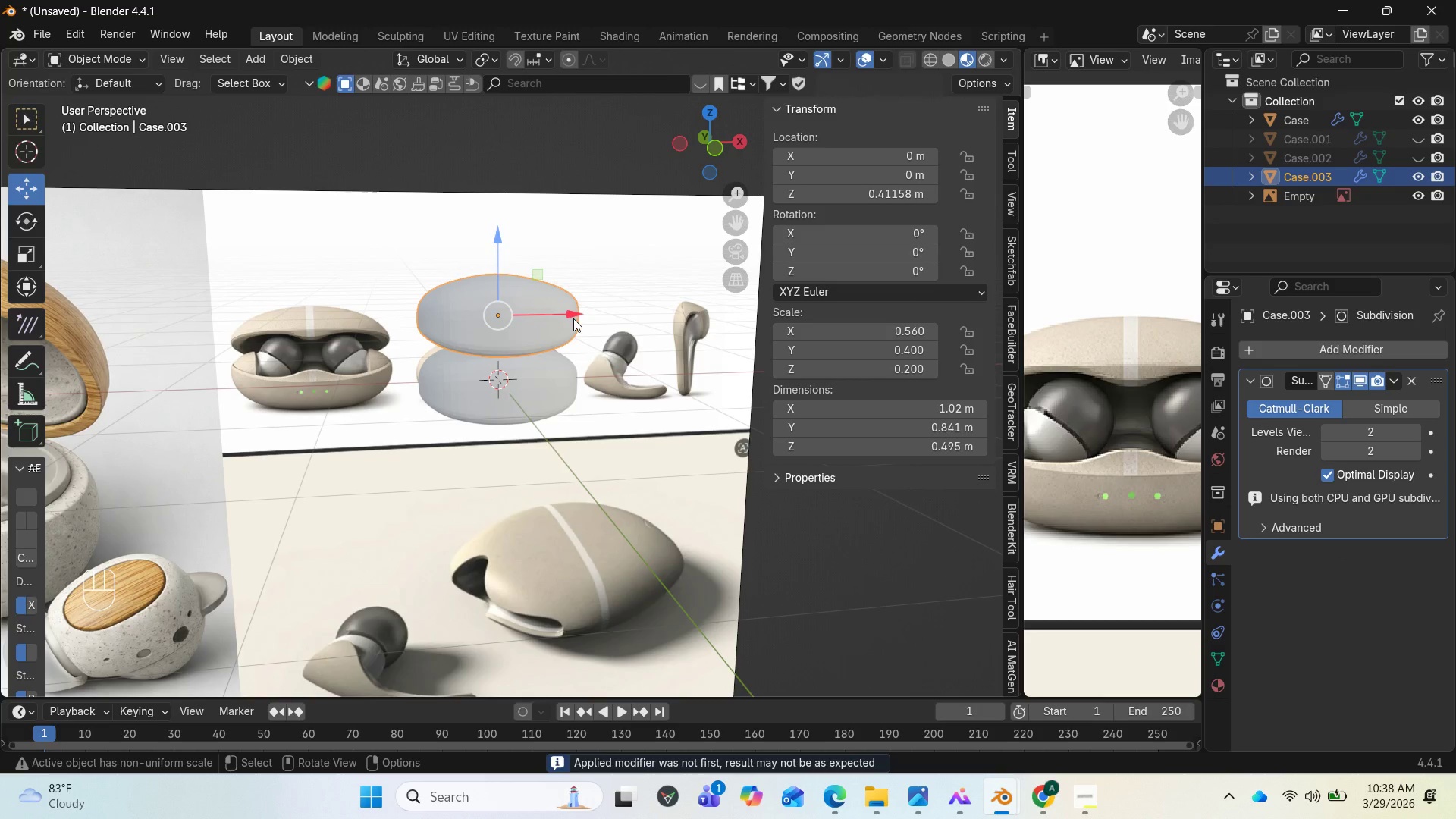 
left_click_drag(start_coordinate=[579, 315], to_coordinate=[388, 351])
 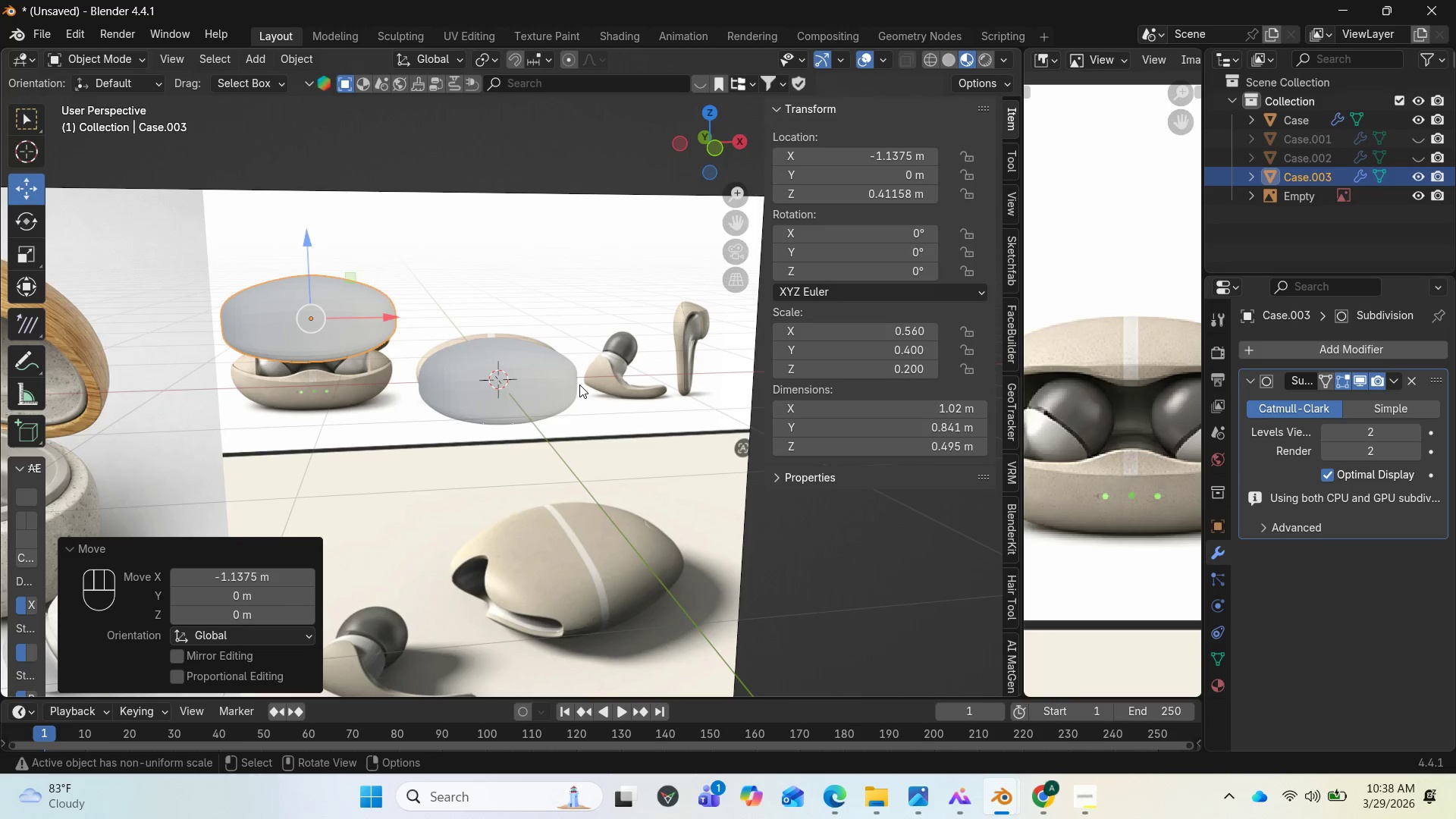 
wait(10.81)
 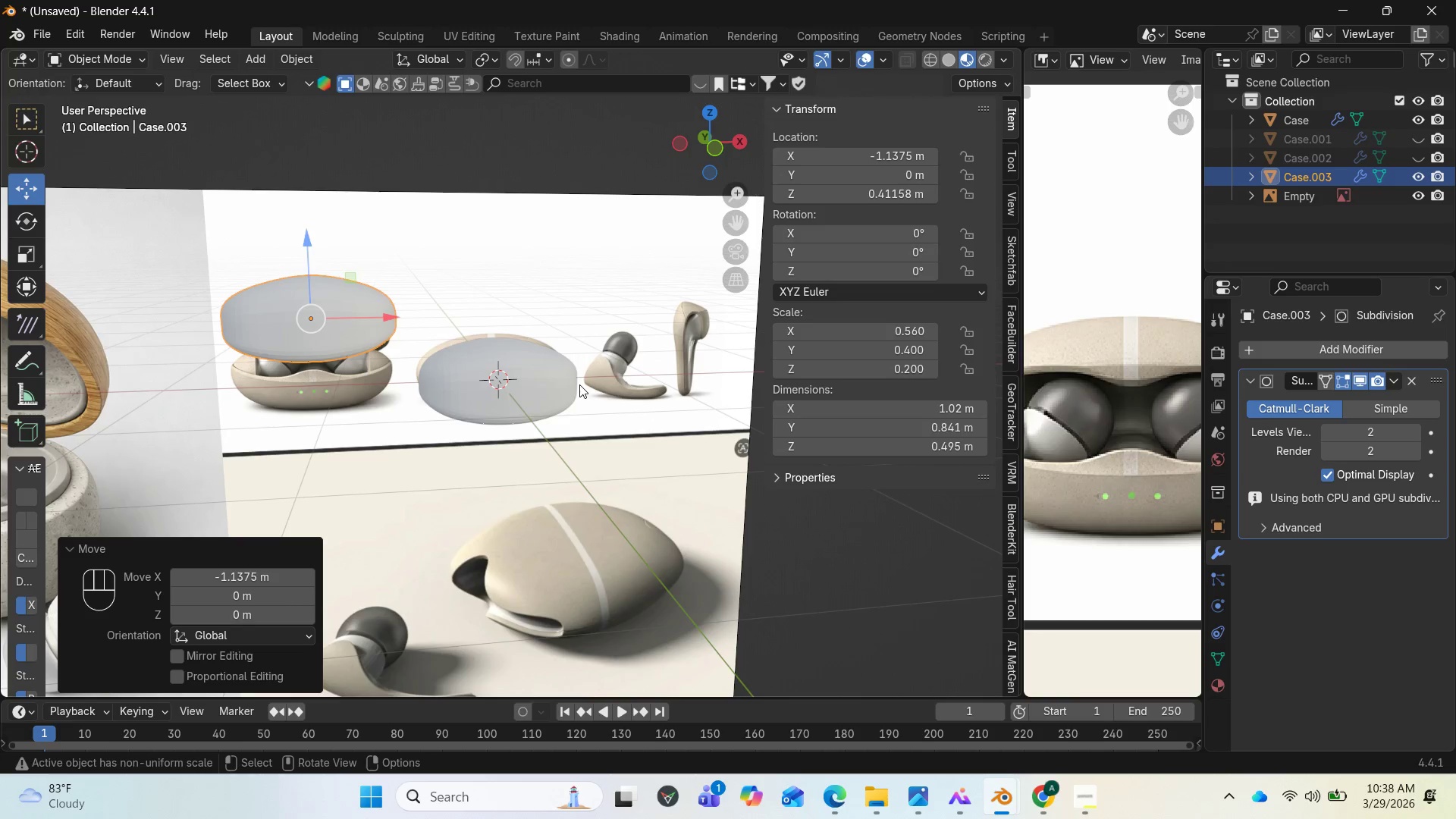 
type(SZ)
 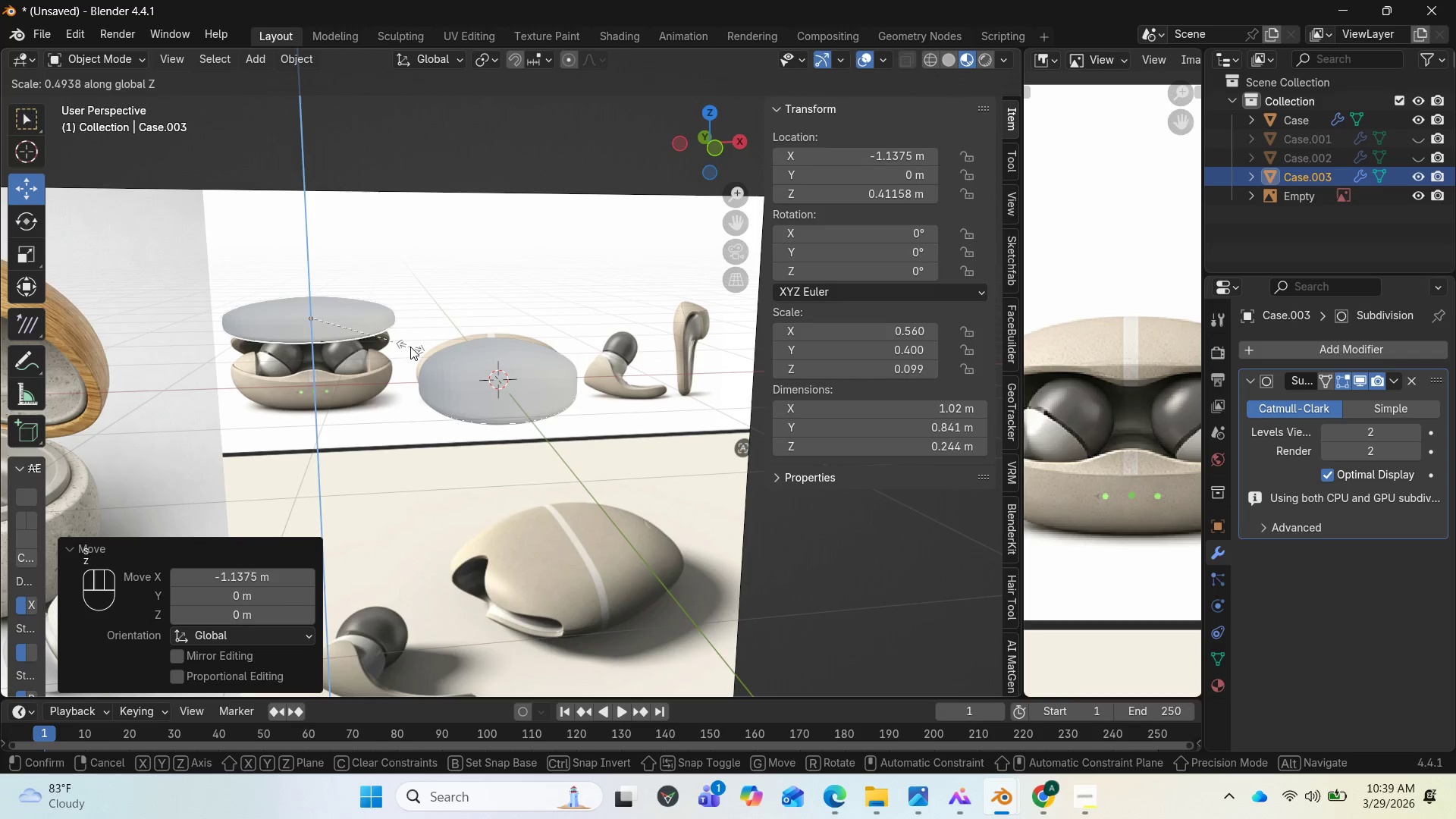 
left_click([410, 347])
 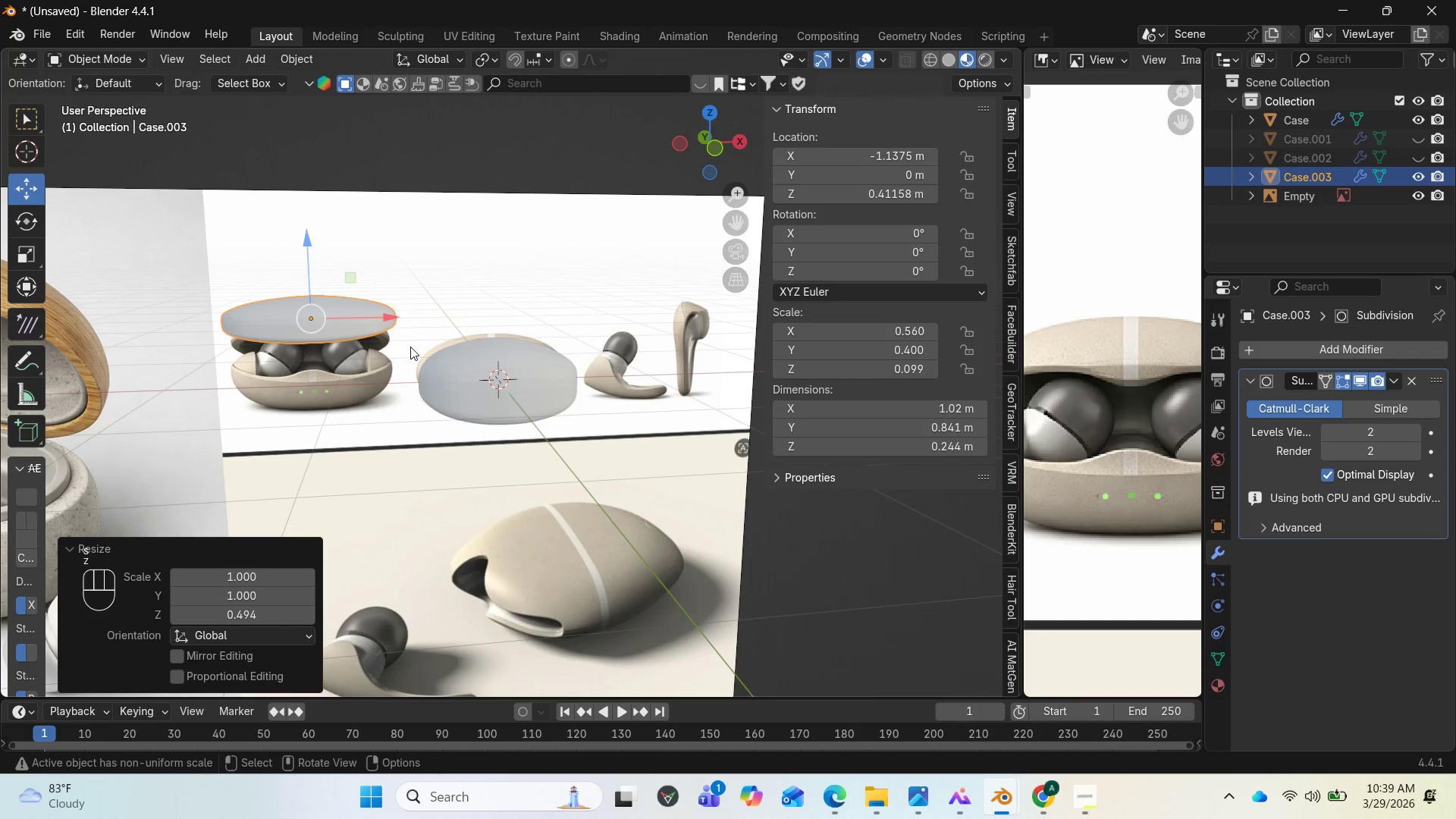 
key(Control+Z)
 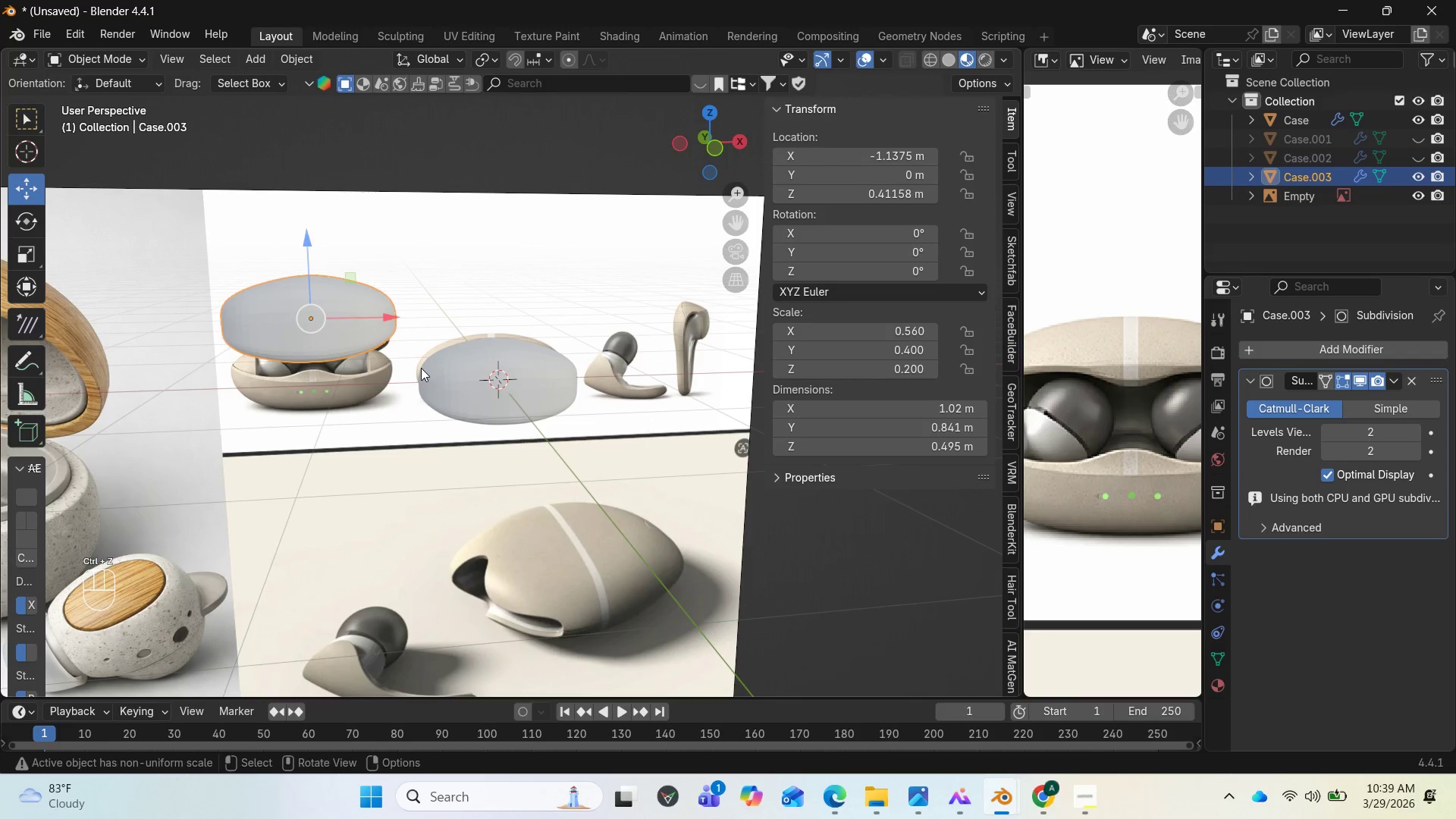 
key(CapsLock)
 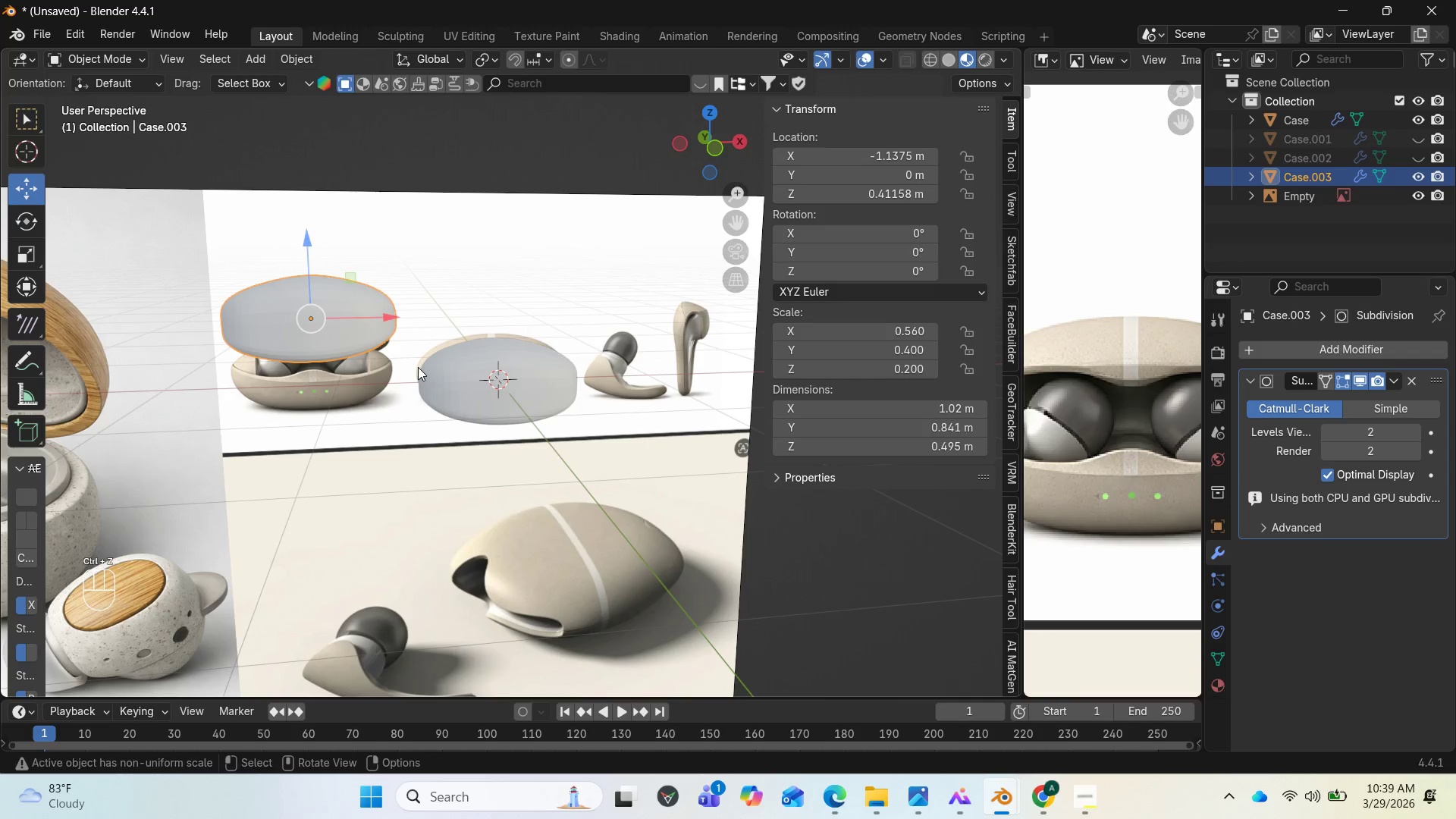 
key(Tab)
 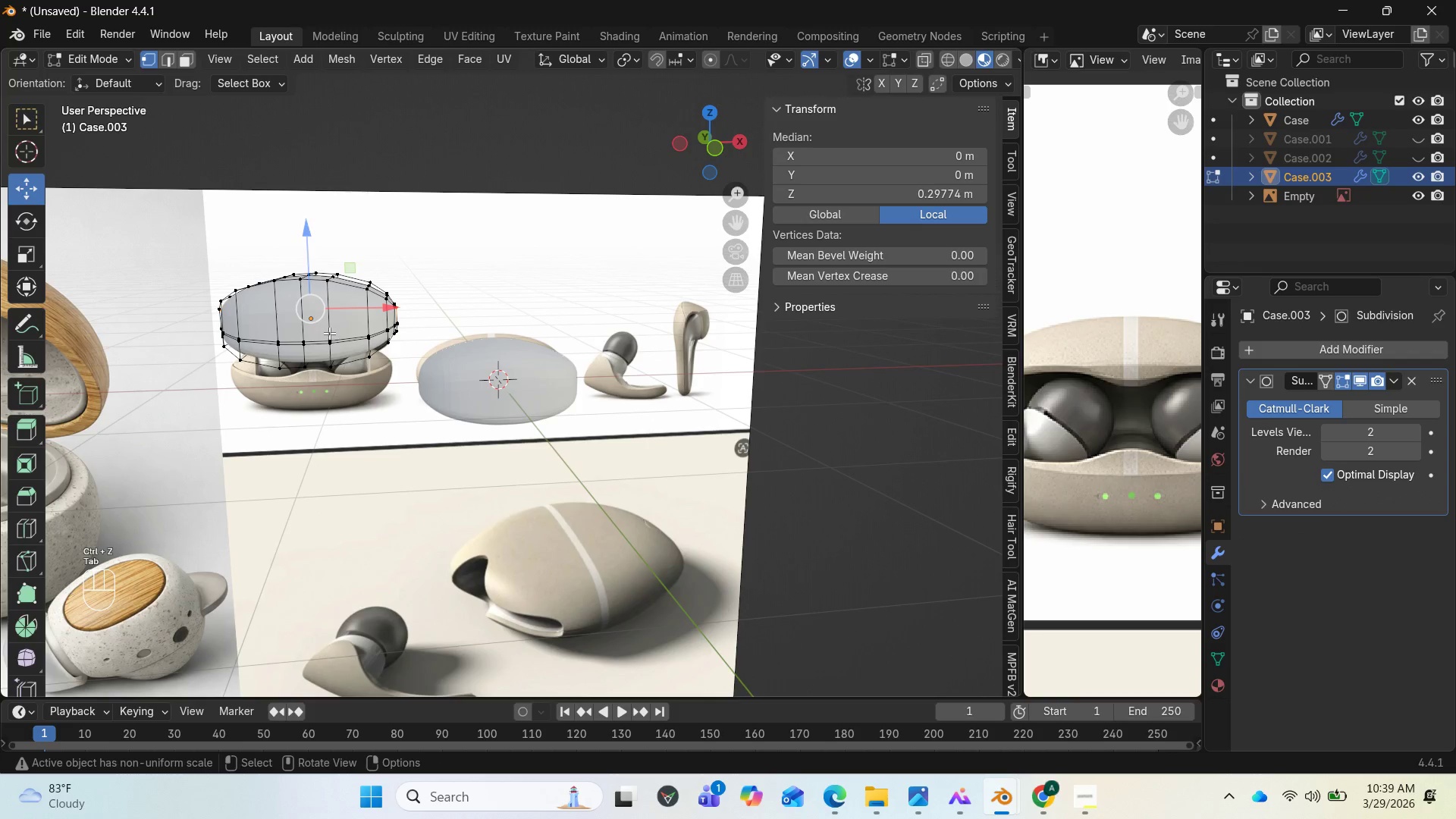 
hold_key(key=ControlLeft, duration=1.05)
 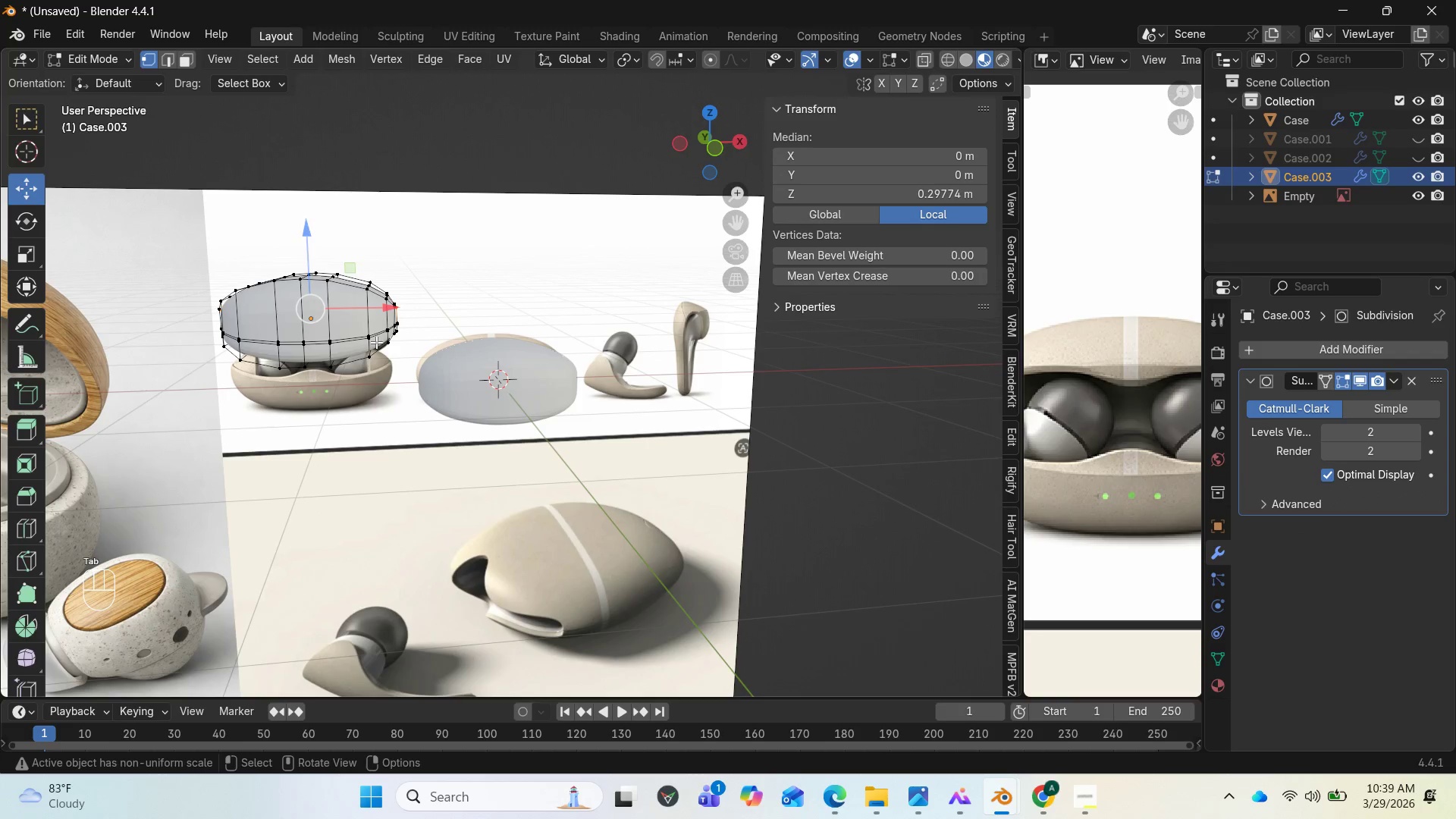 
key(Control+R)
 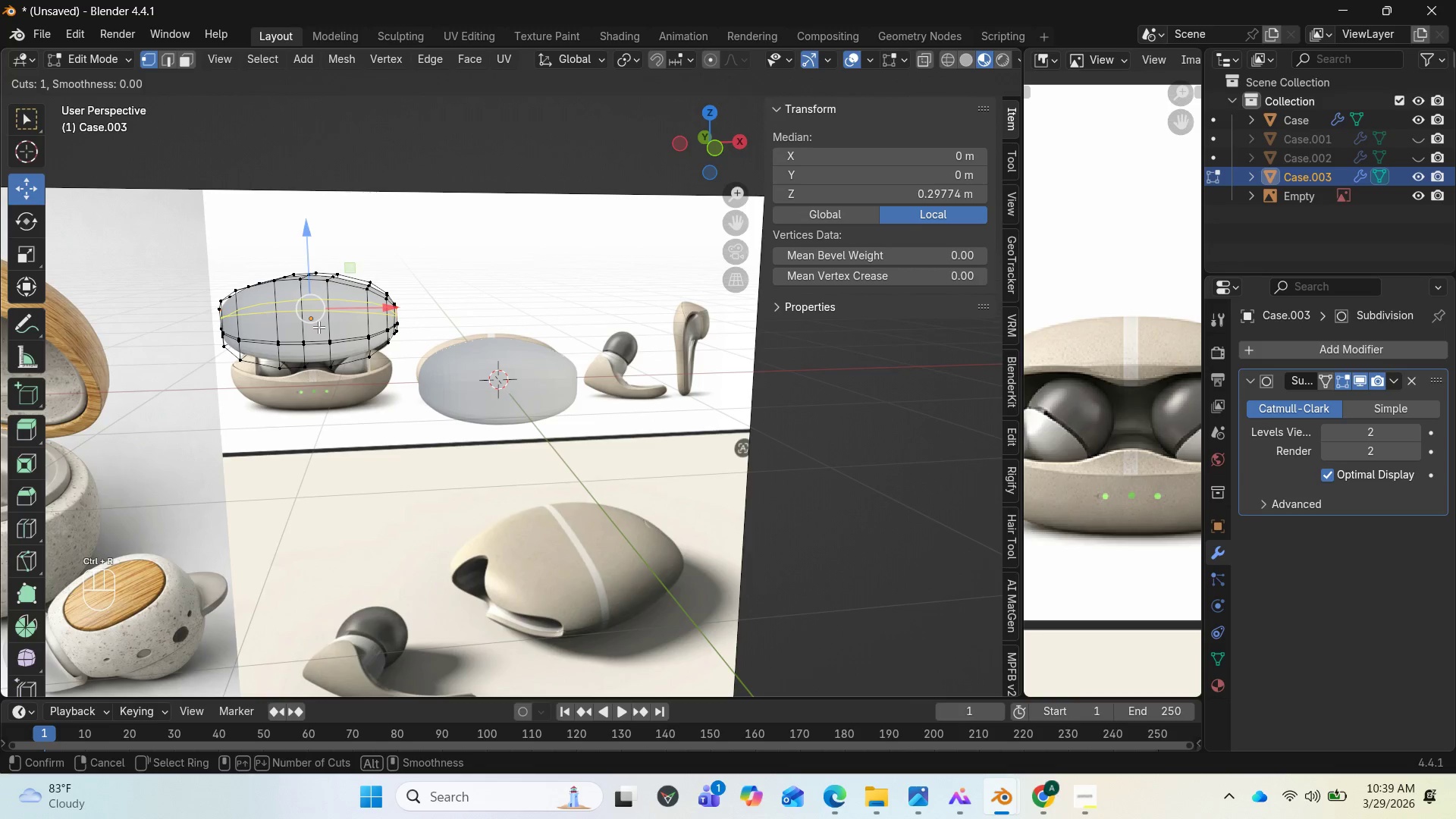 
left_click([318, 327])
 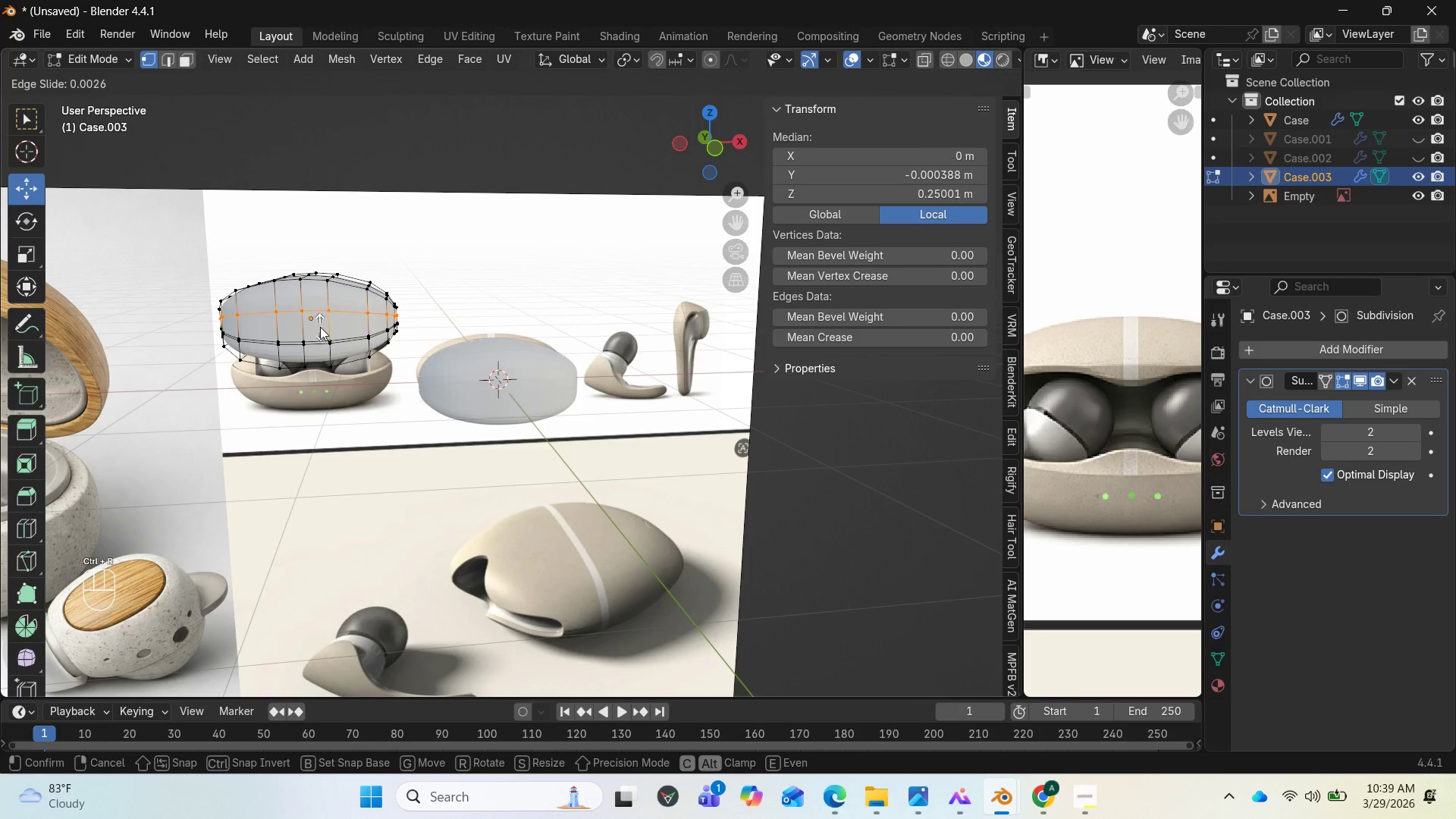 
right_click([320, 327])
 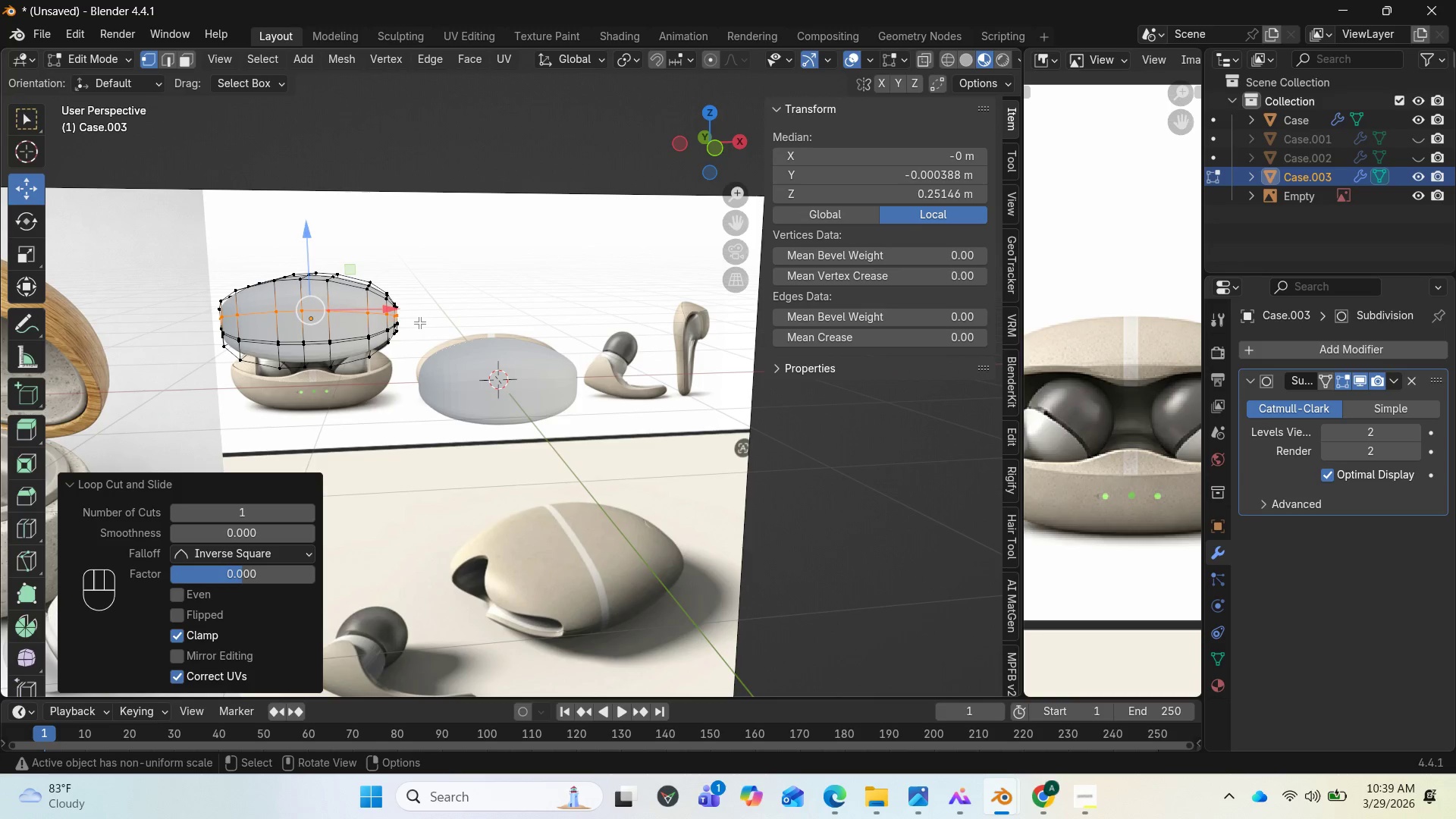 
key(V)
 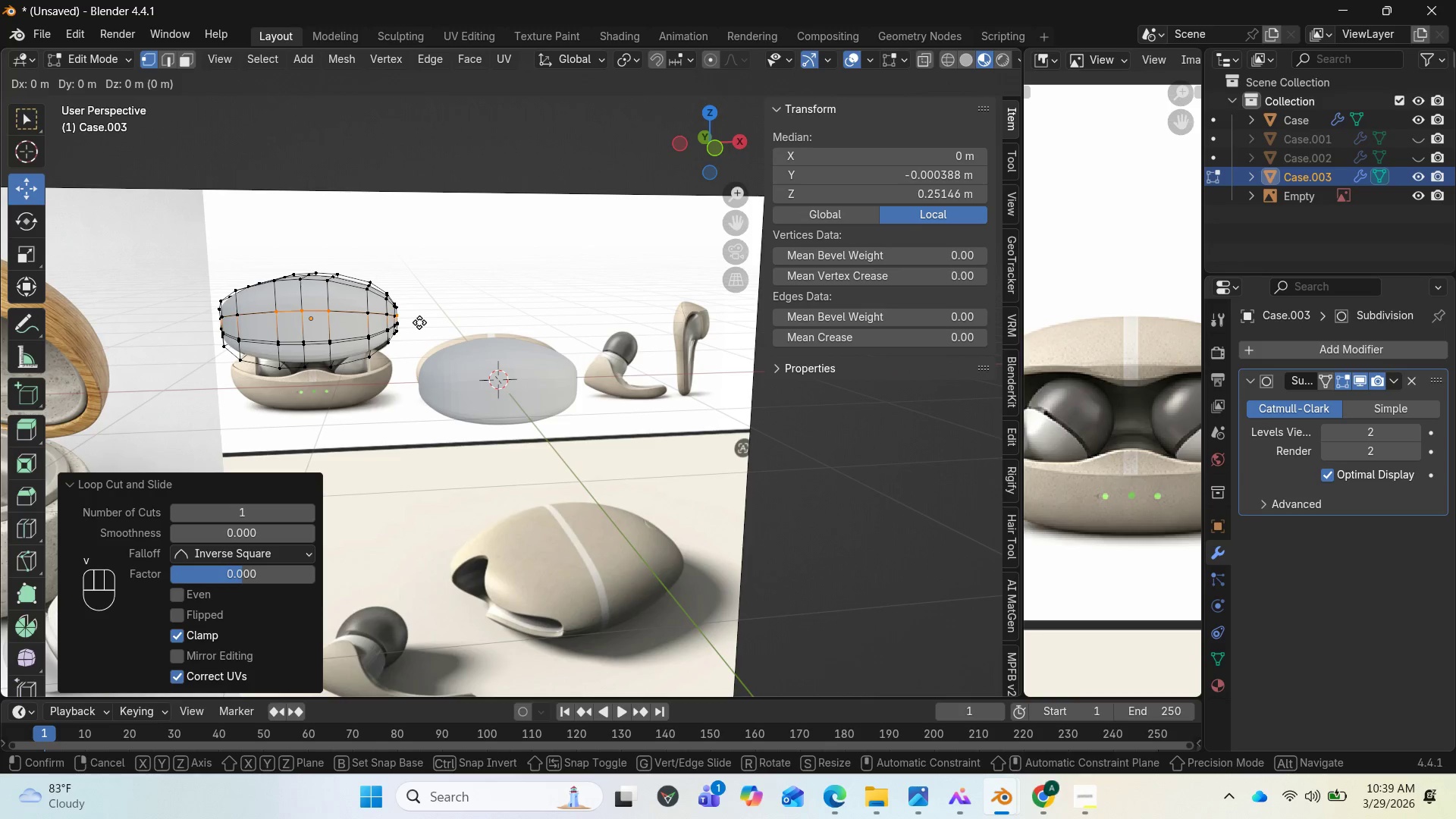 
left_click([419, 322])
 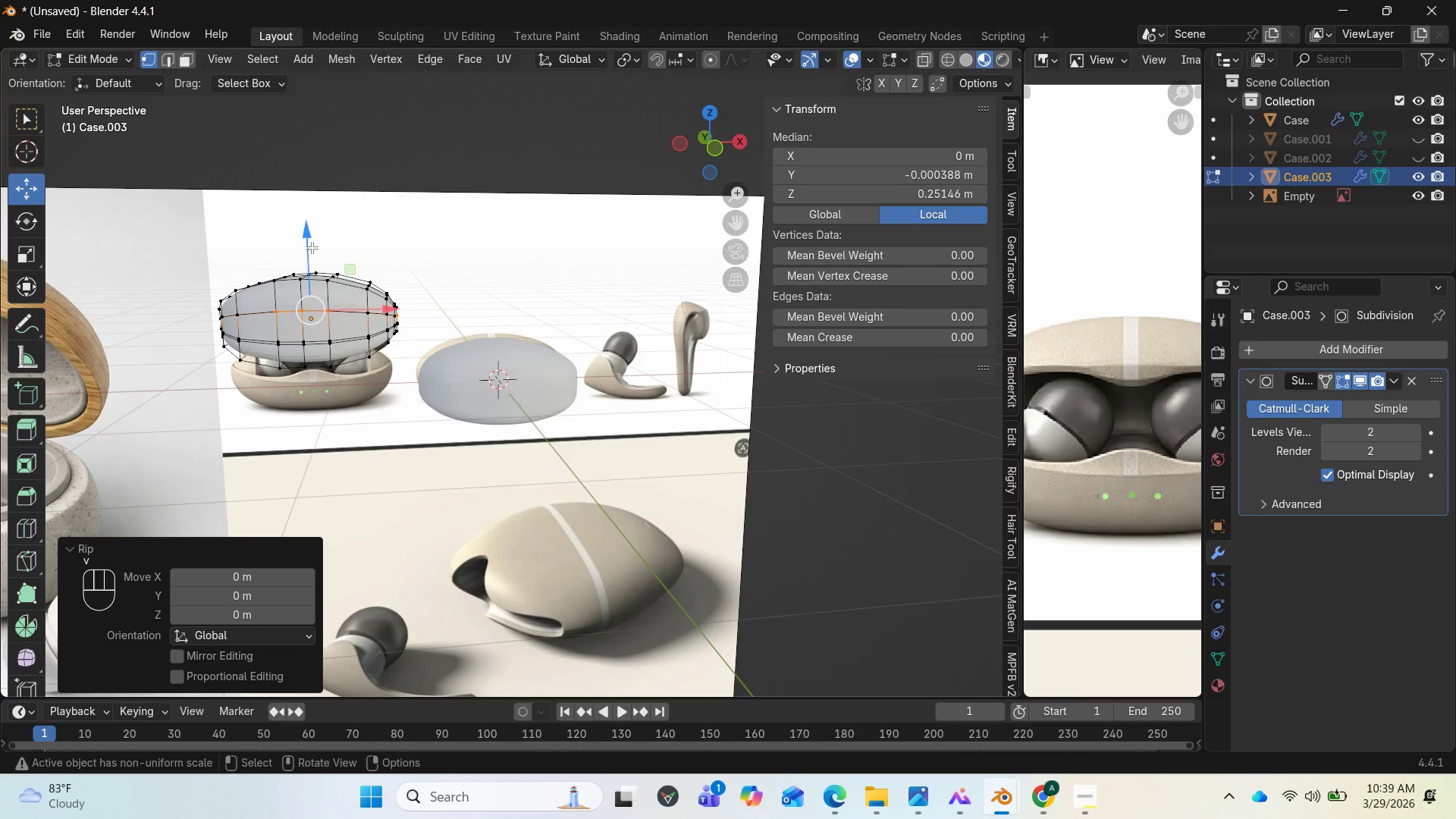 
left_click_drag(start_coordinate=[308, 237], to_coordinate=[306, 215])
 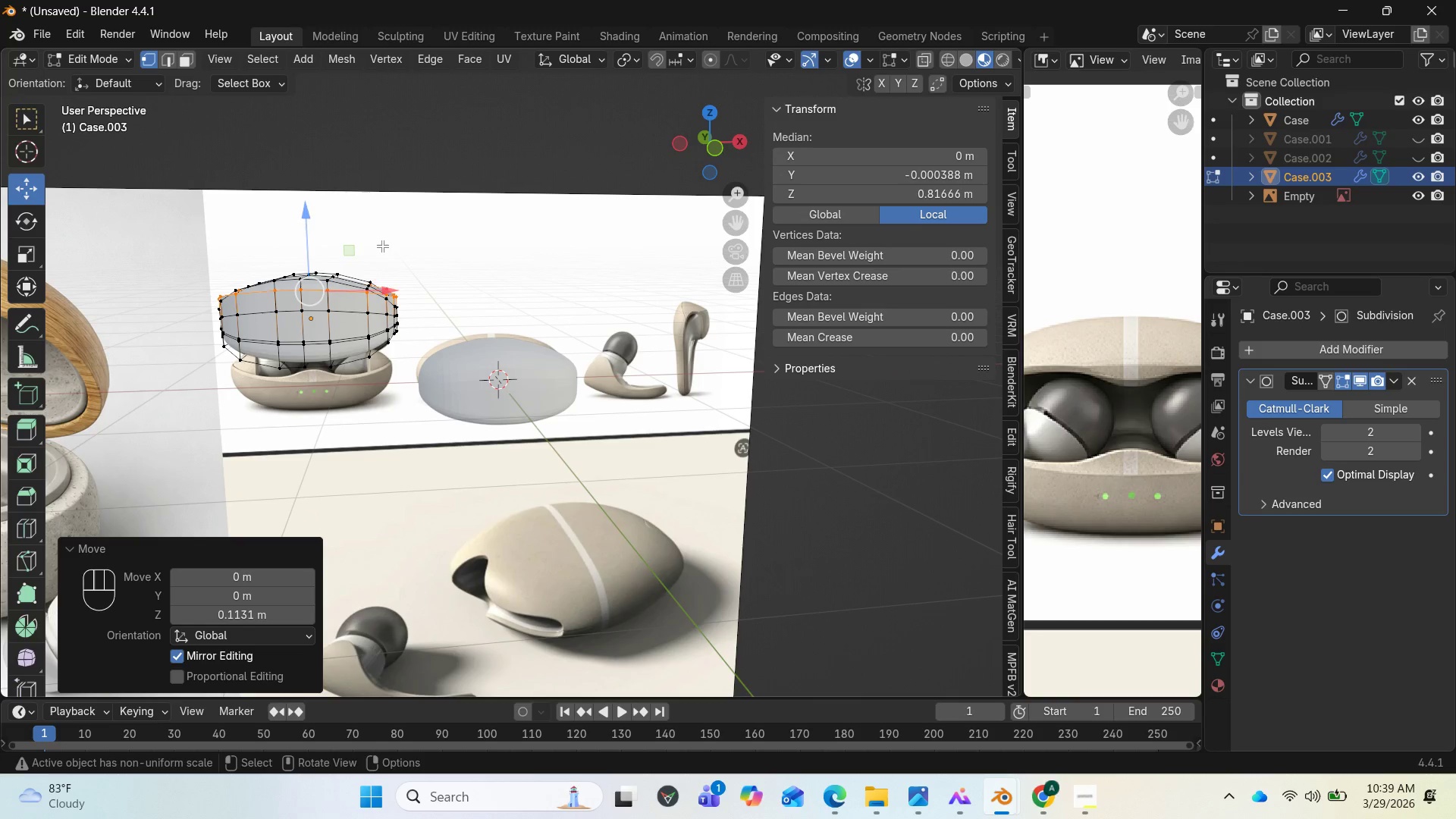 
key(Control+Z)
 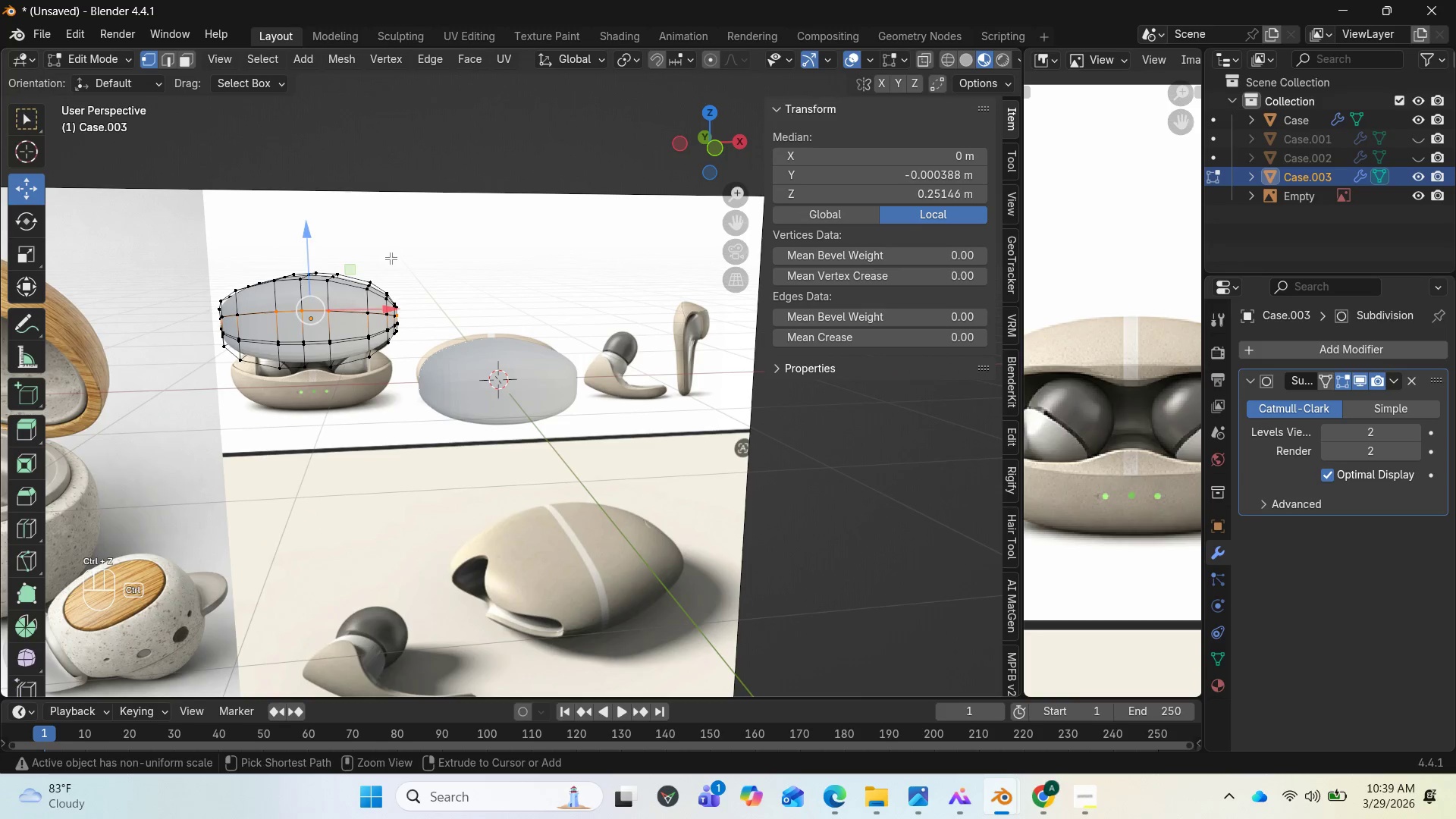 
key(Control+Z)
 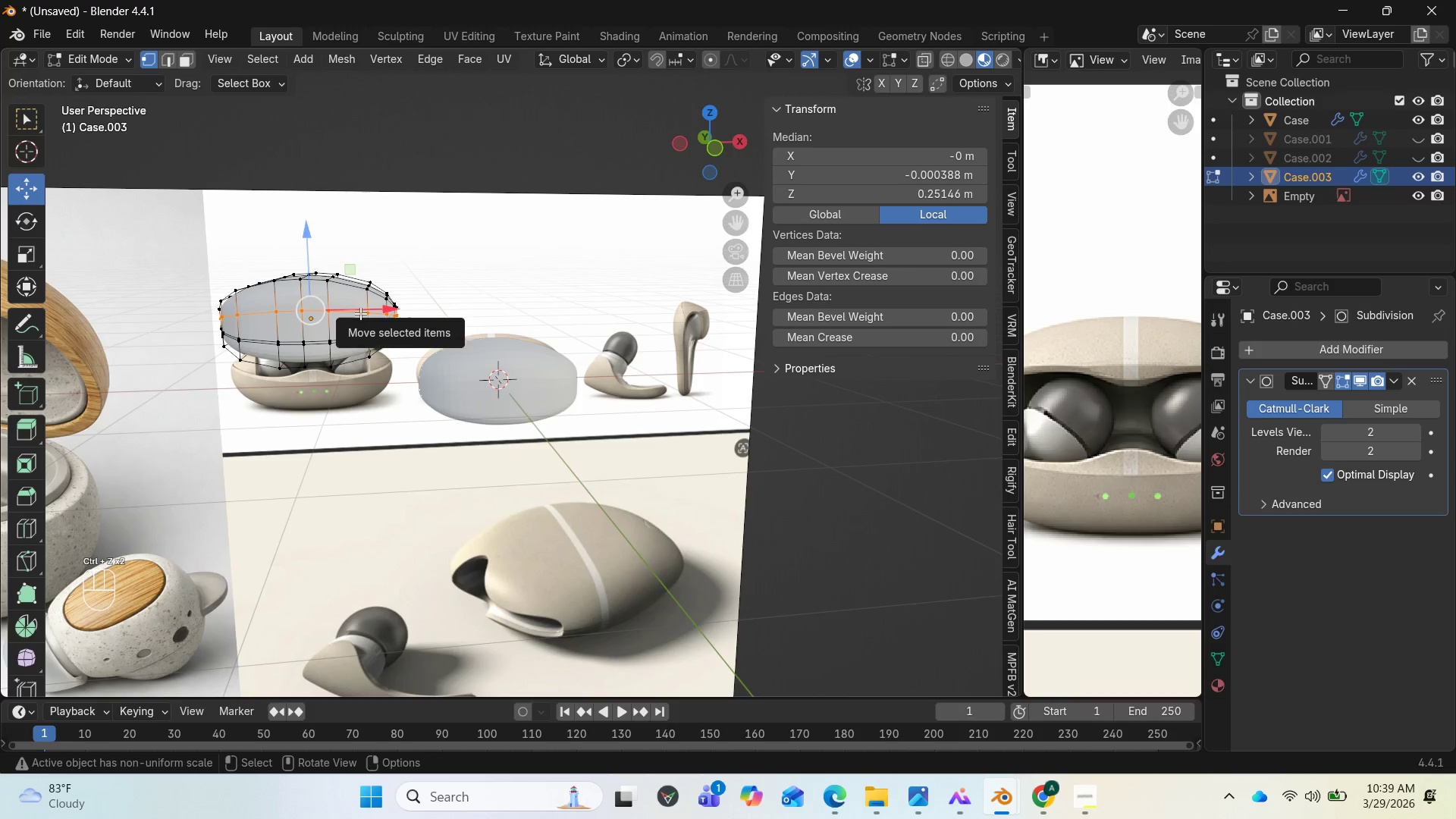 
key(V)
 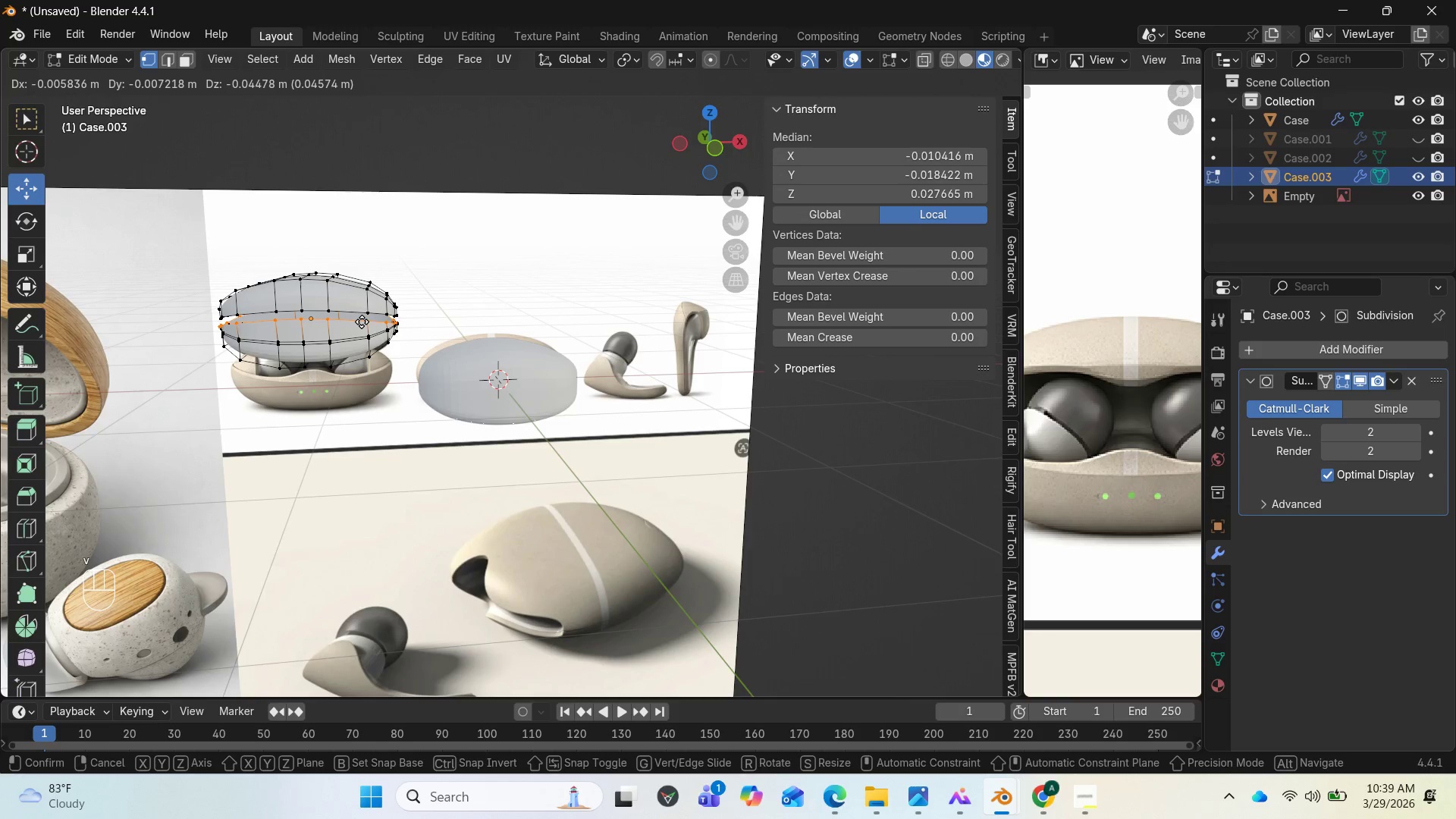 
right_click([362, 322])
 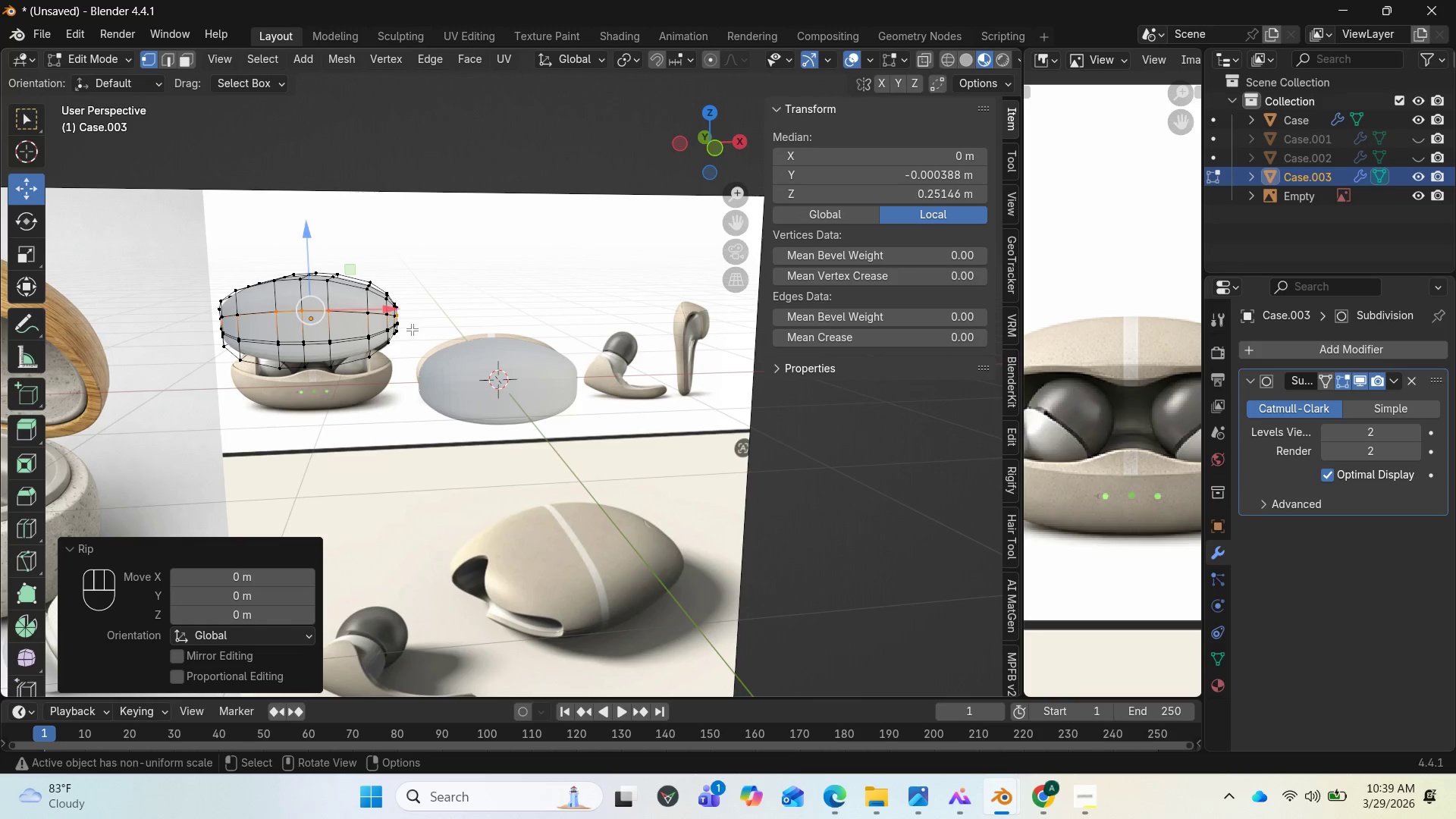 
key(Control+Z)
 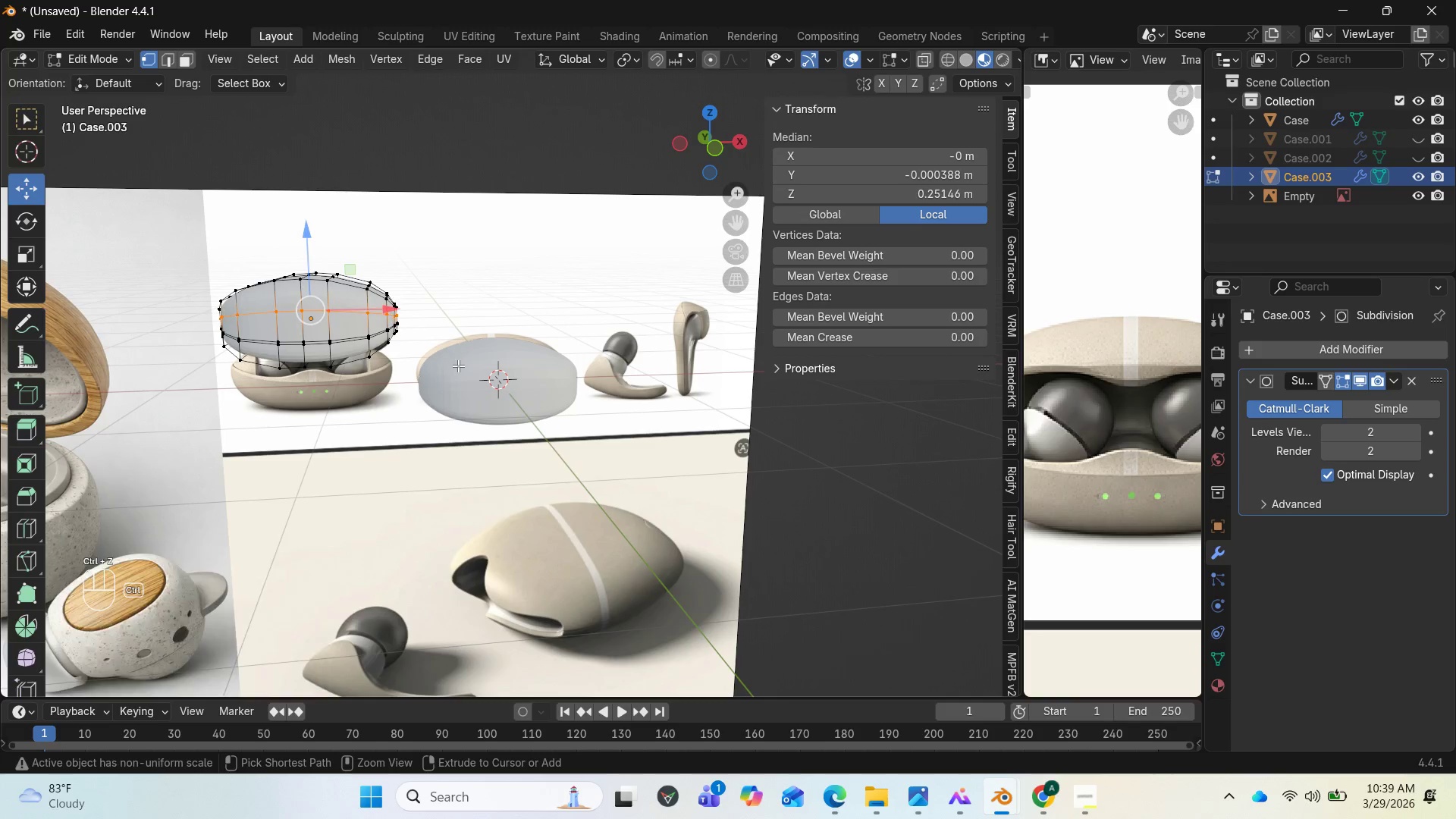 
key(Control+Z)
 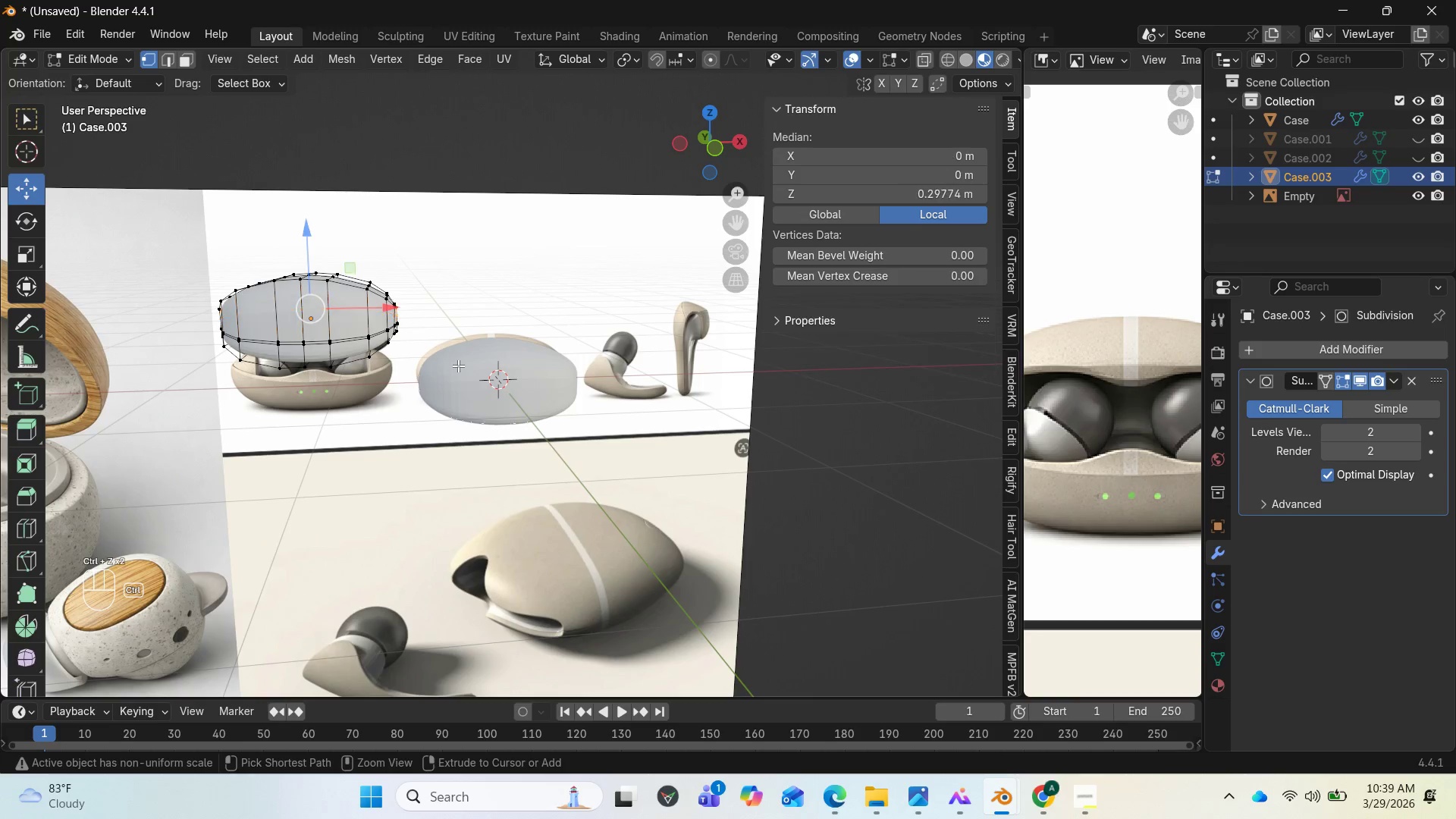 
key(Control+Z)
 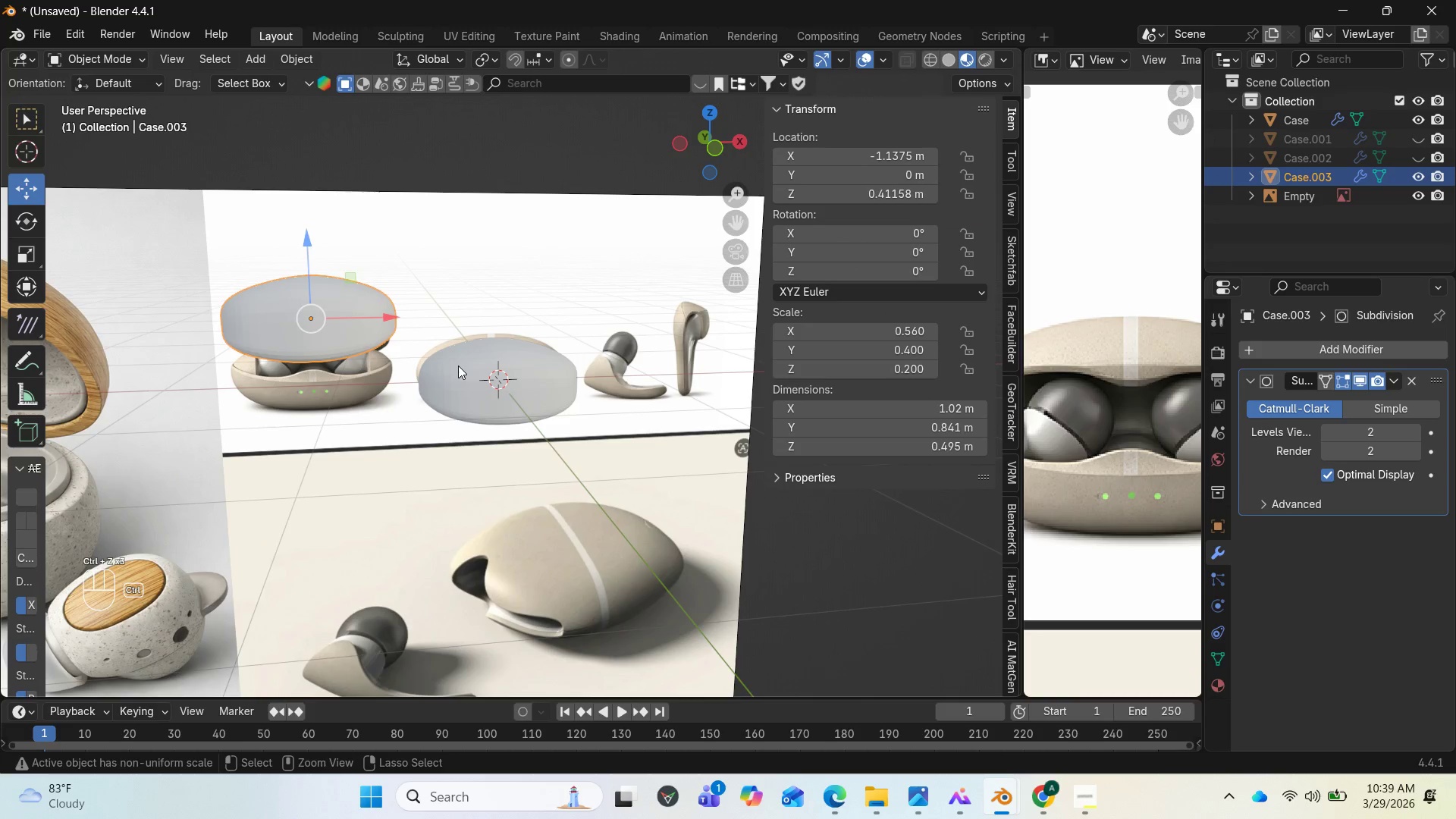 
key(Control+Z)
 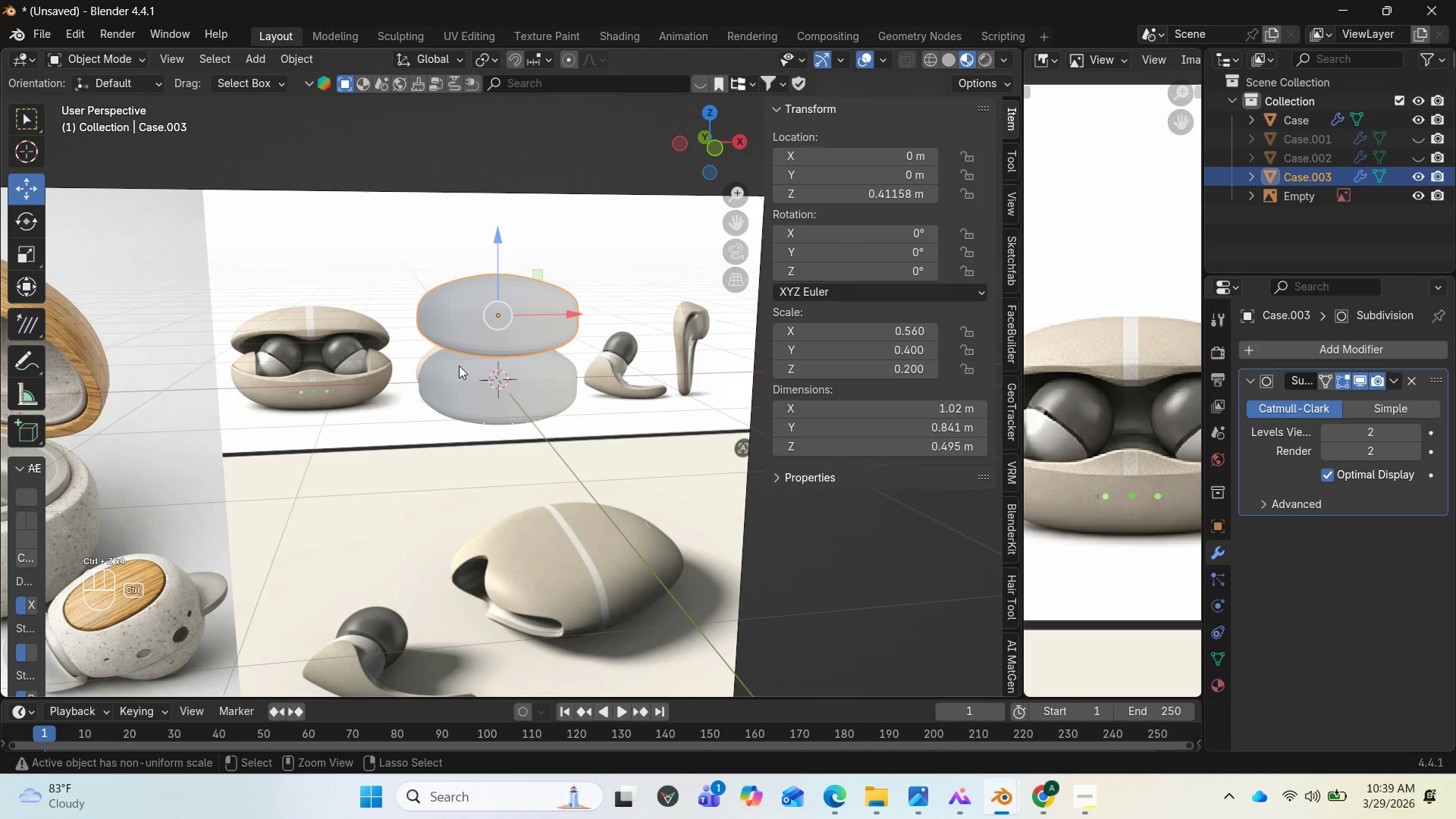 
key(Control+Z)
 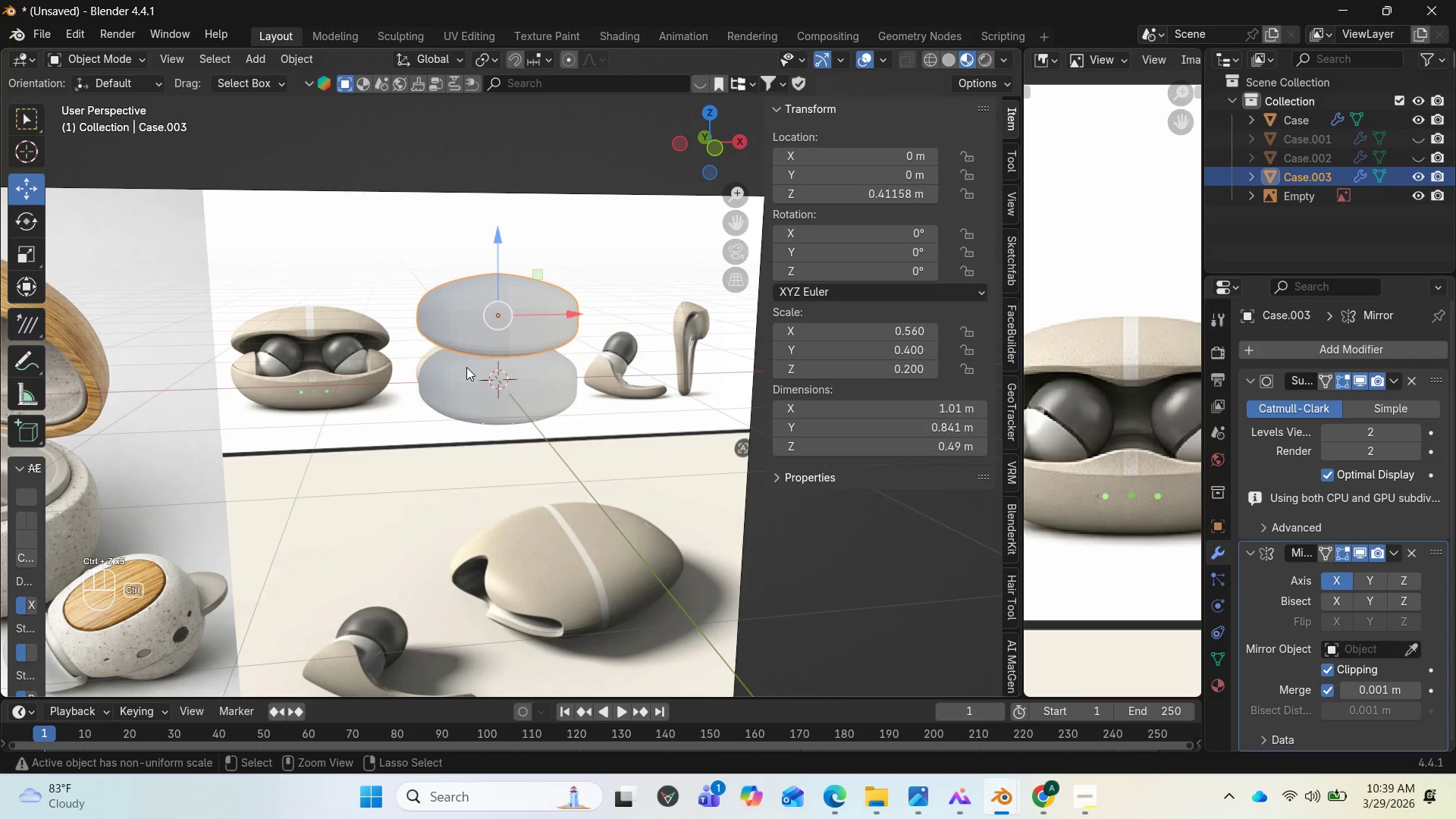 
key(Control+Z)
 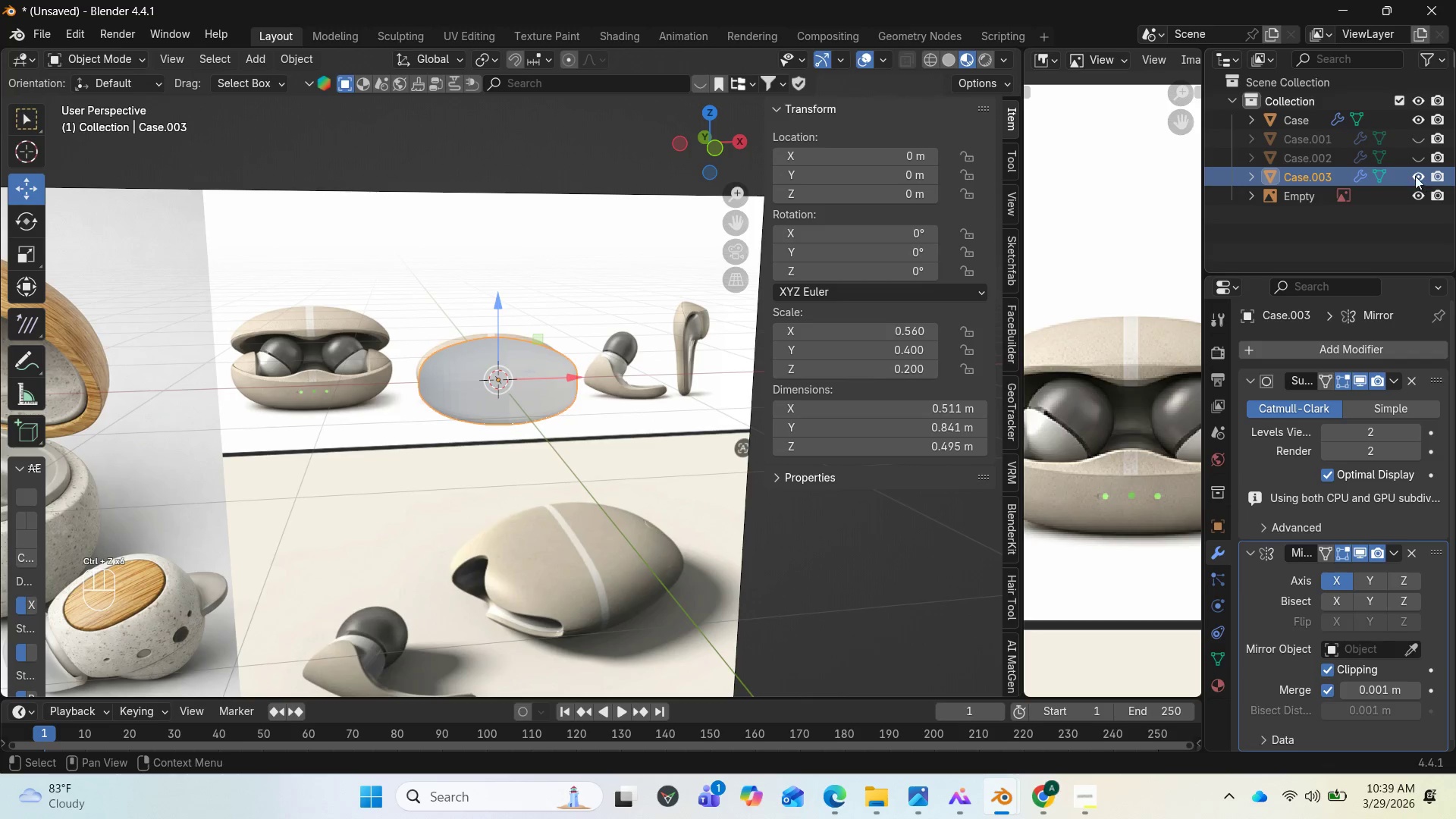 
left_click([1414, 174])
 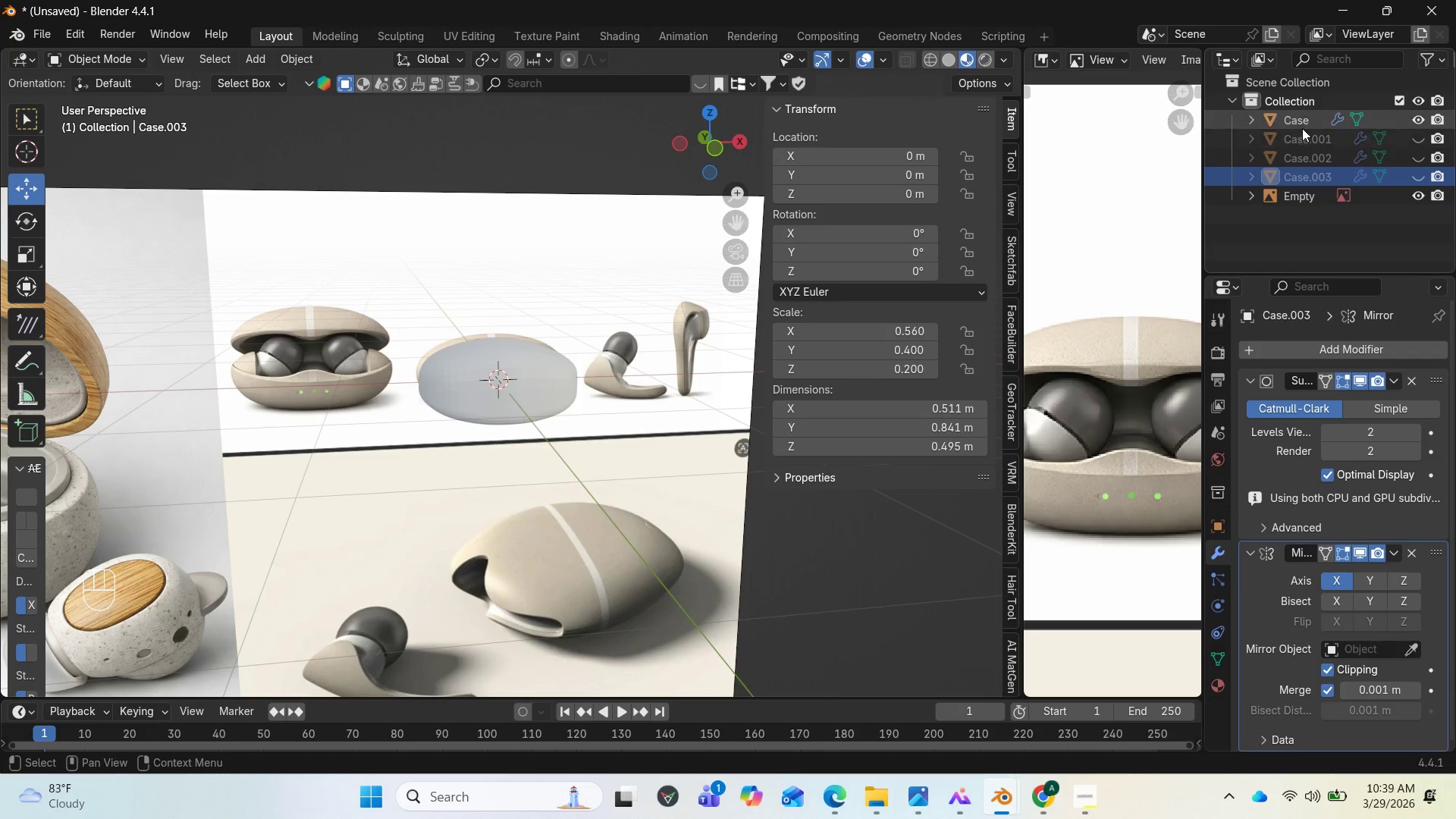 
left_click([1301, 116])
 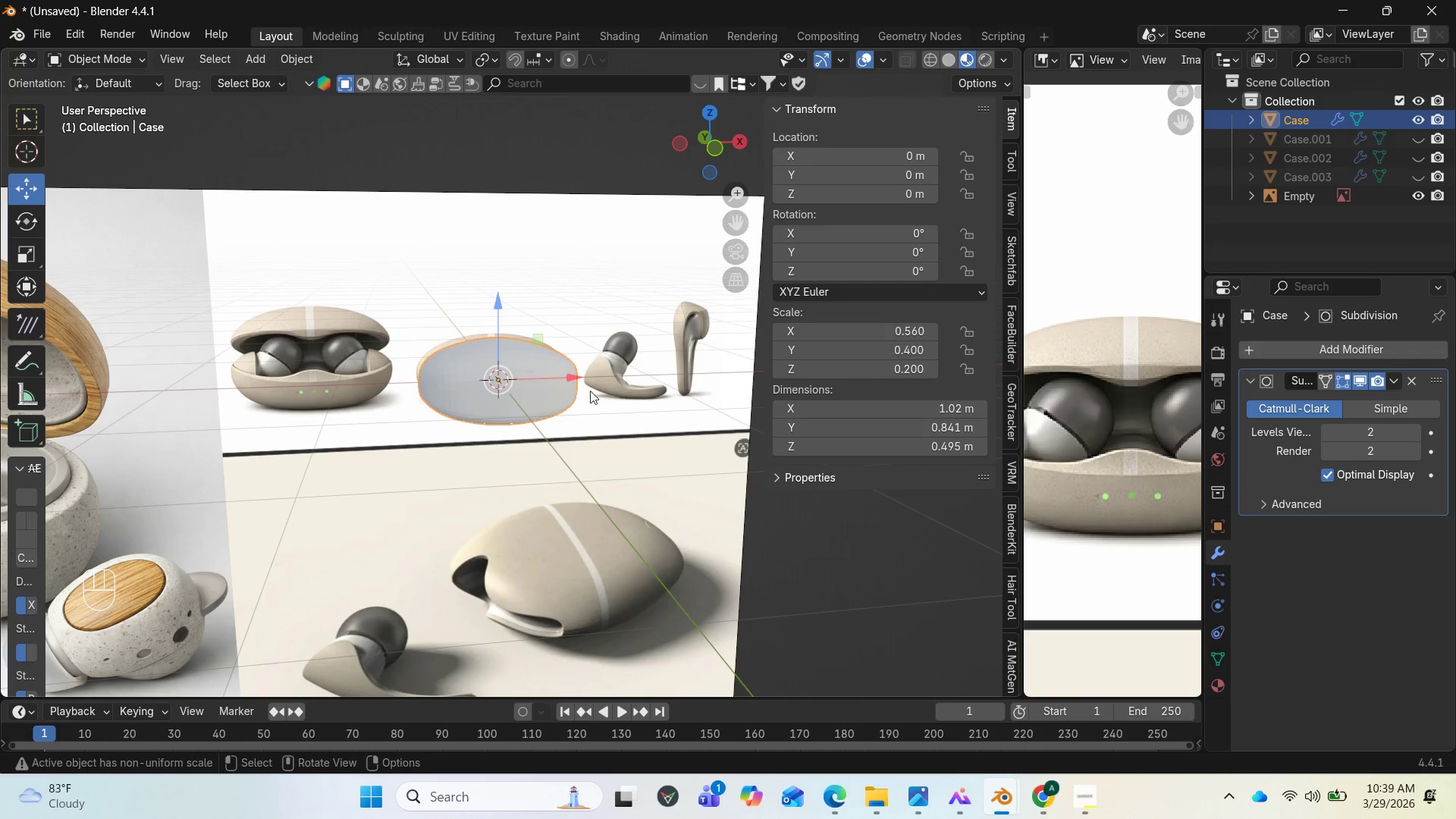 
key(Tab)
 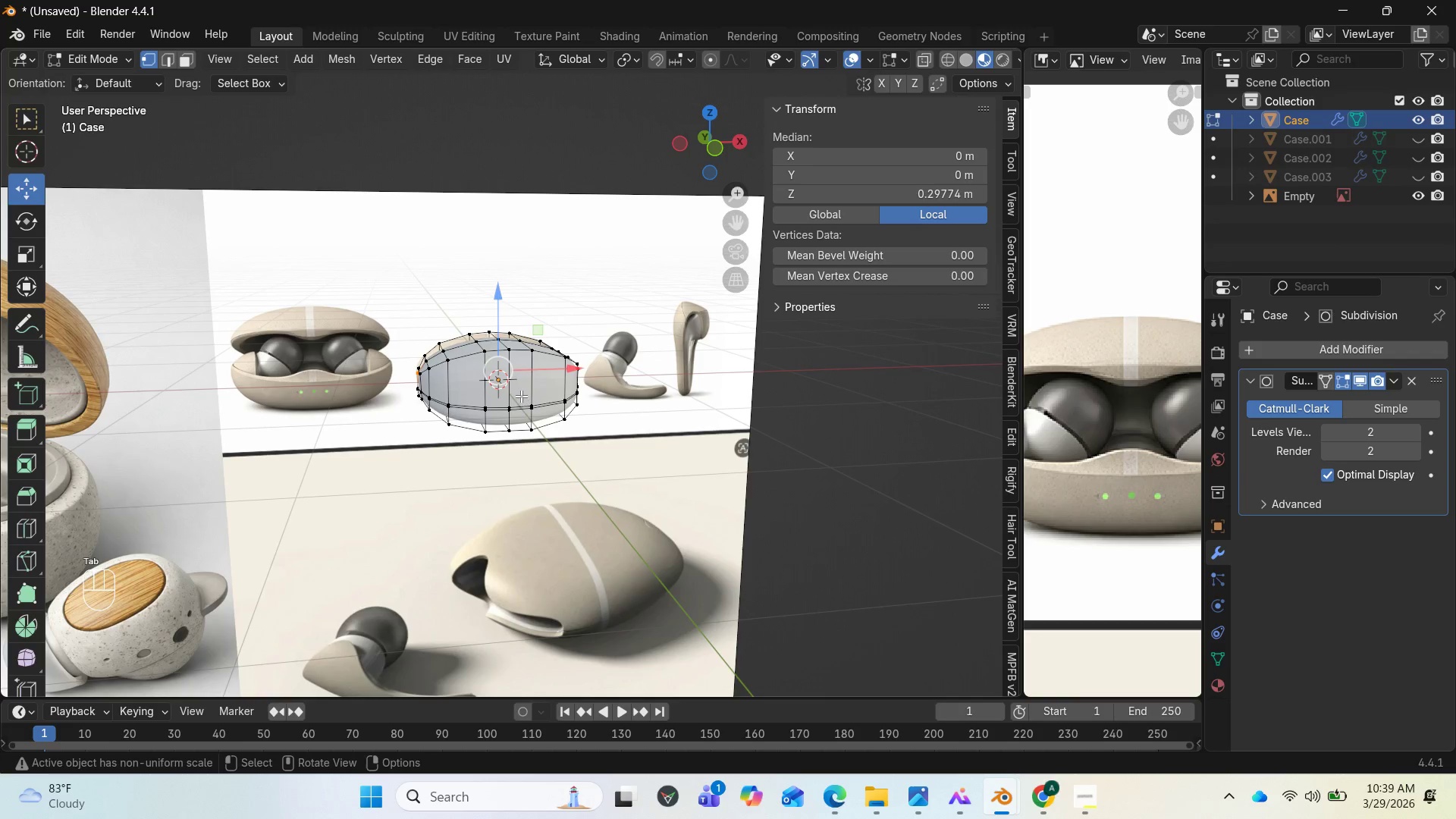 
key(Control+R)
 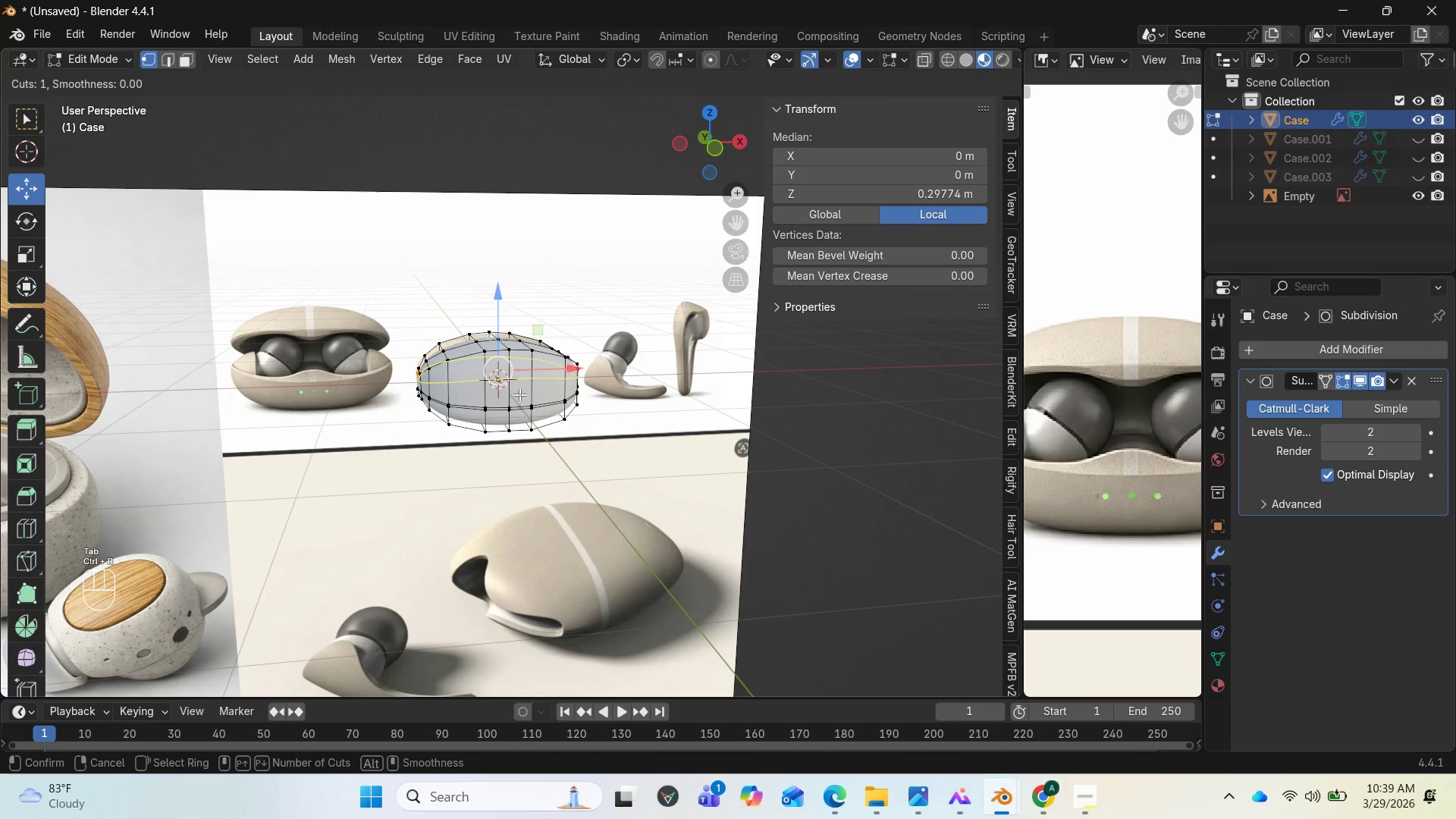 
left_click([519, 394])
 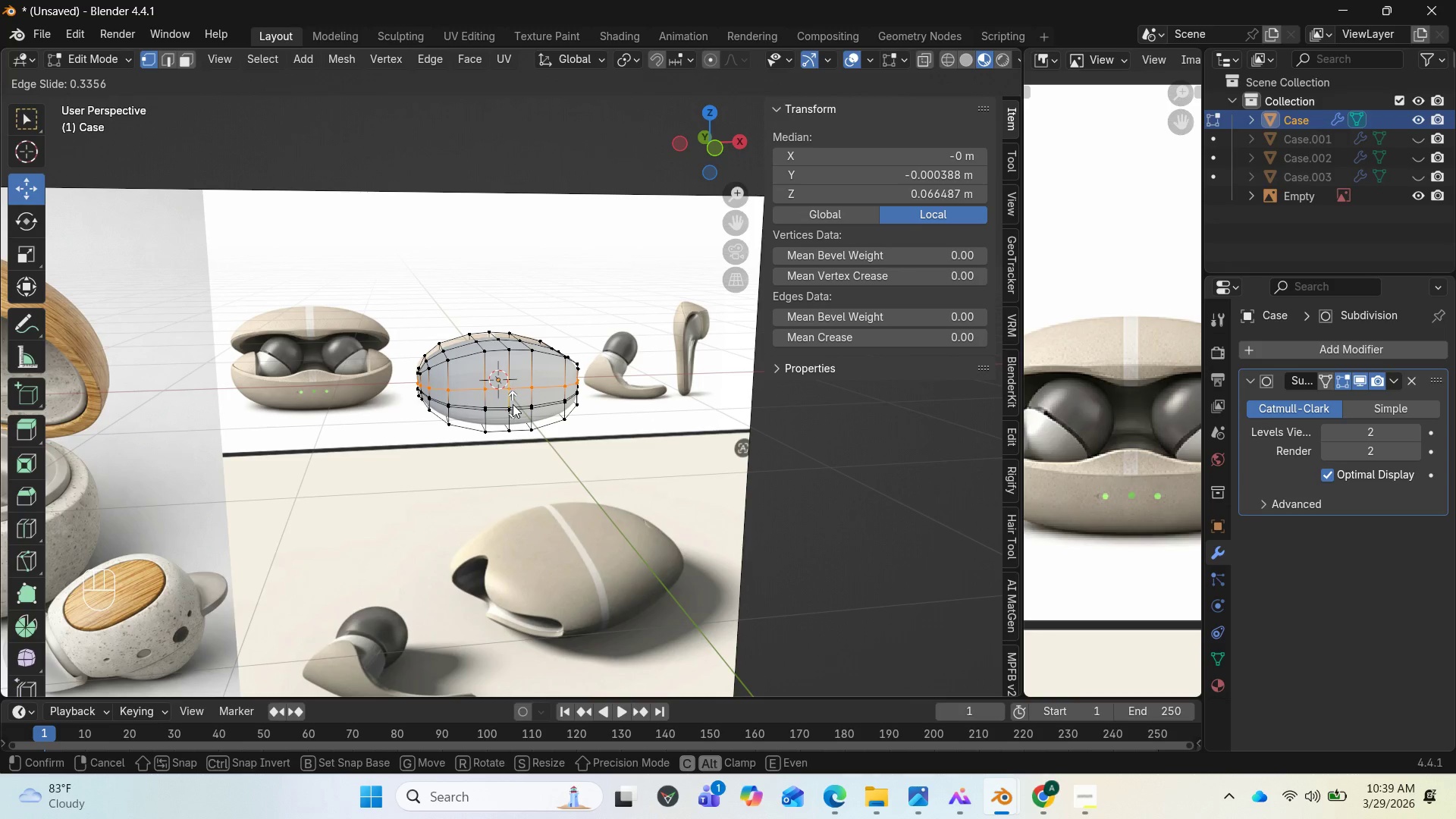 
wait(5.7)
 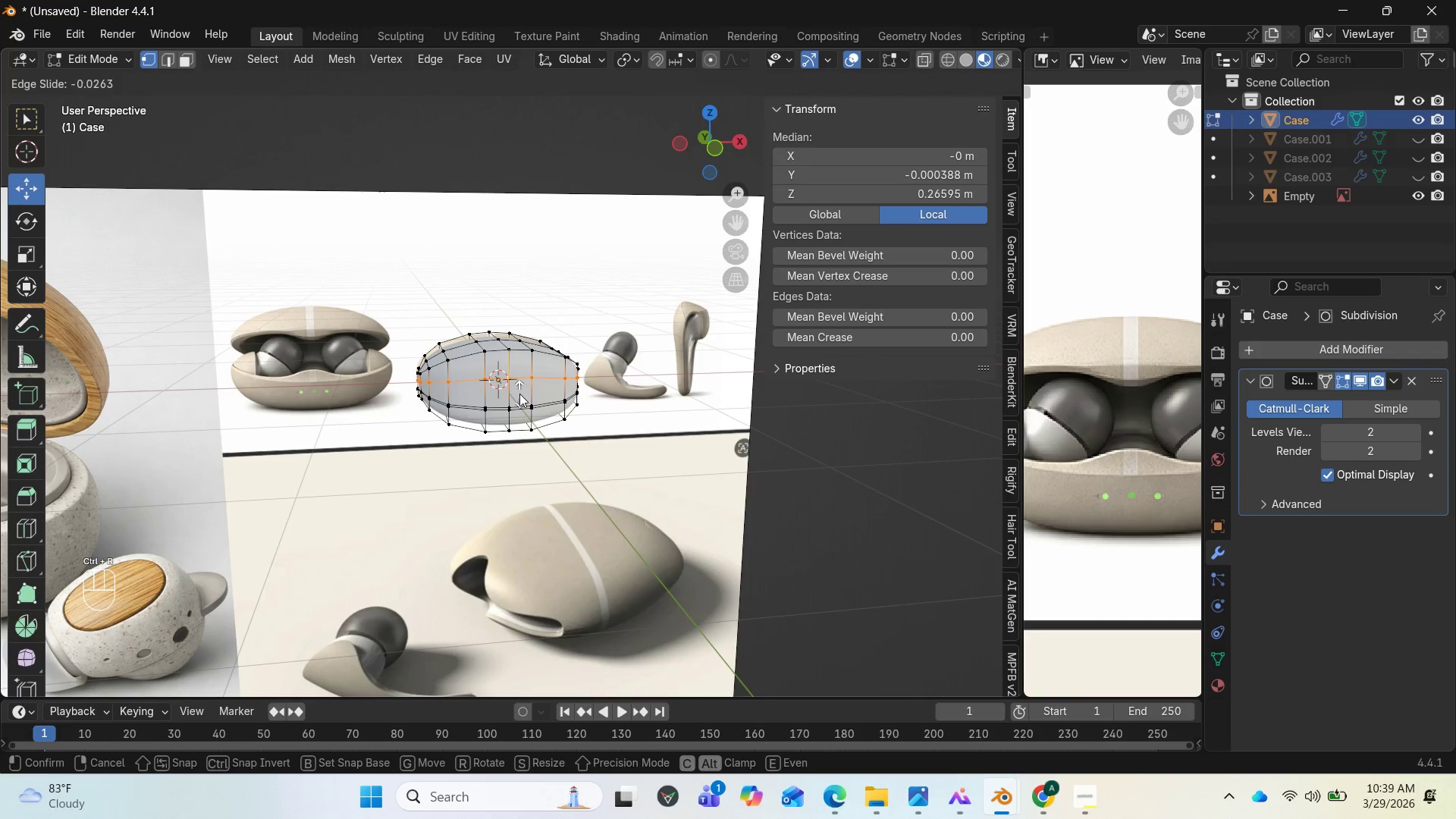 
right_click([513, 404])
 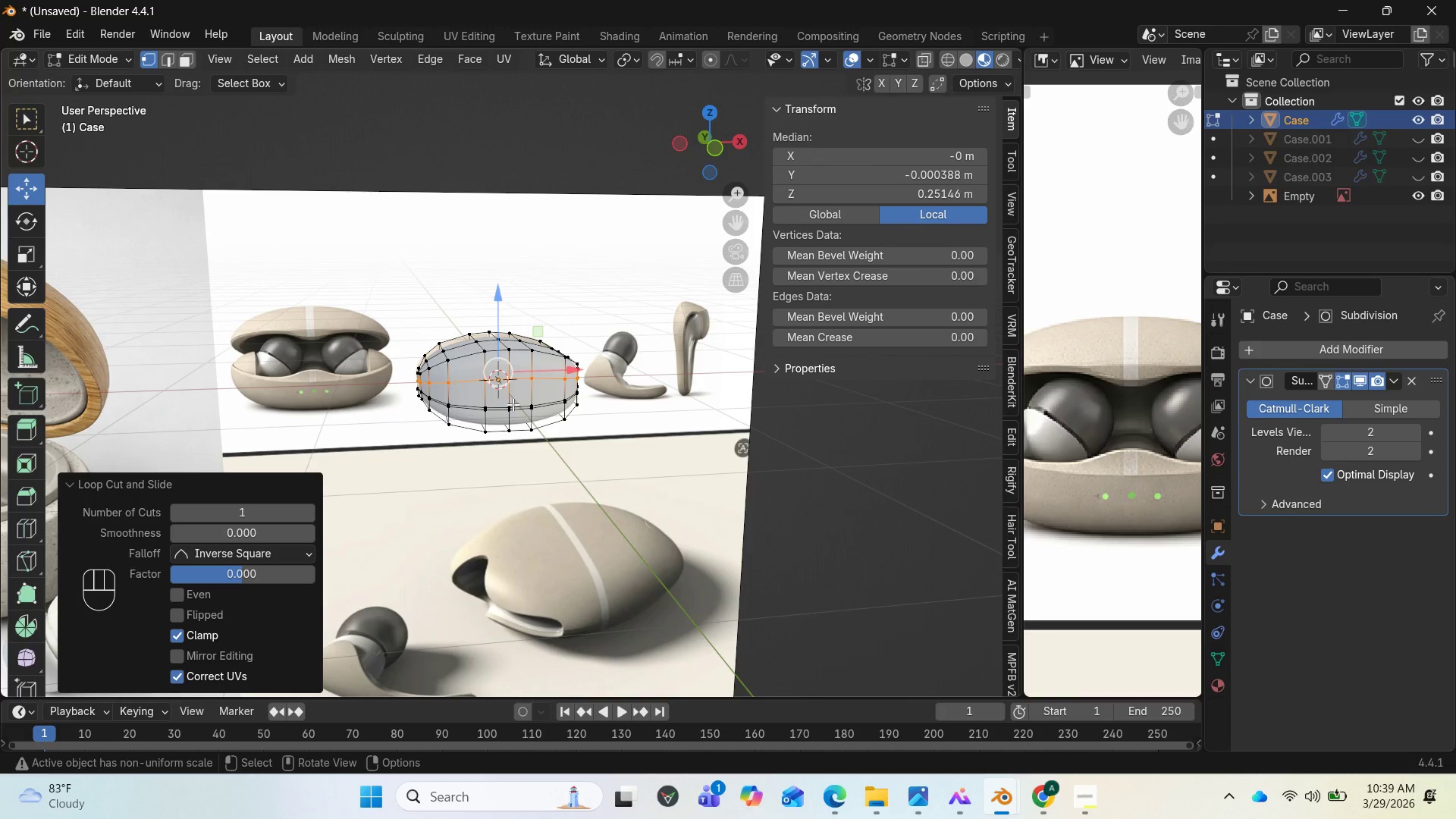 
key(Control+Z)
 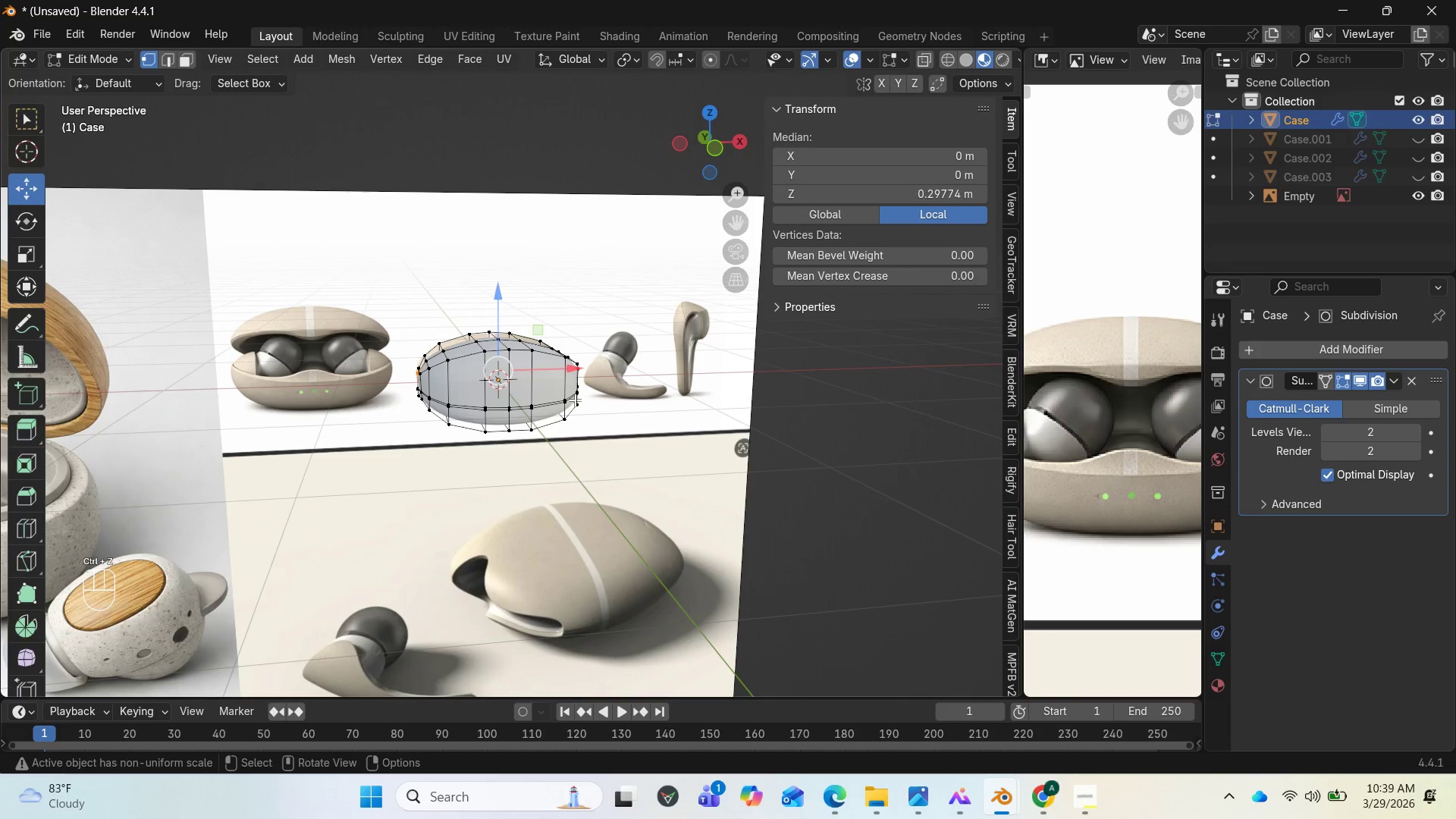 
key(End)
 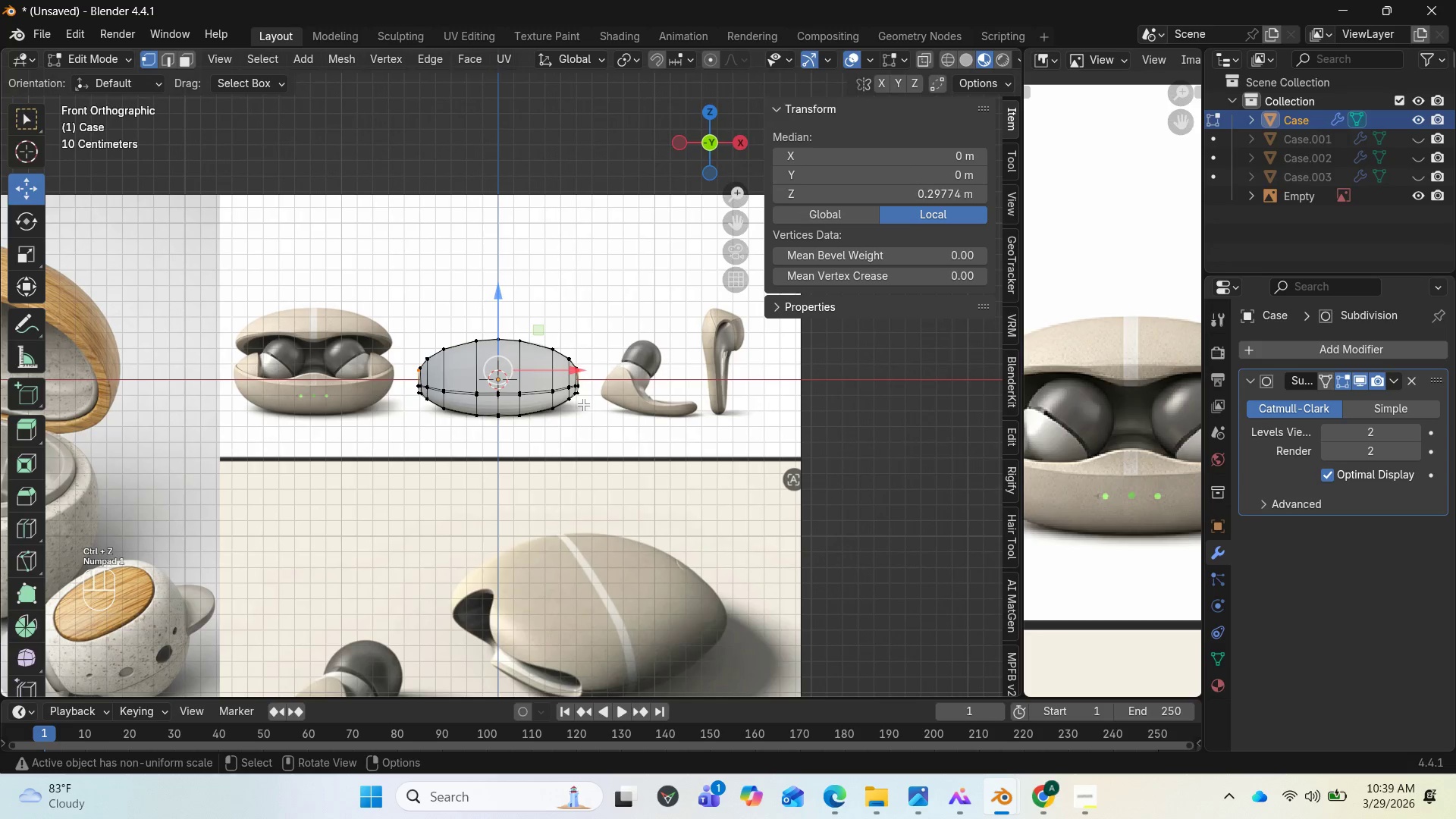 
scroll: coordinate [583, 405], scroll_direction: up, amount: 1.0
 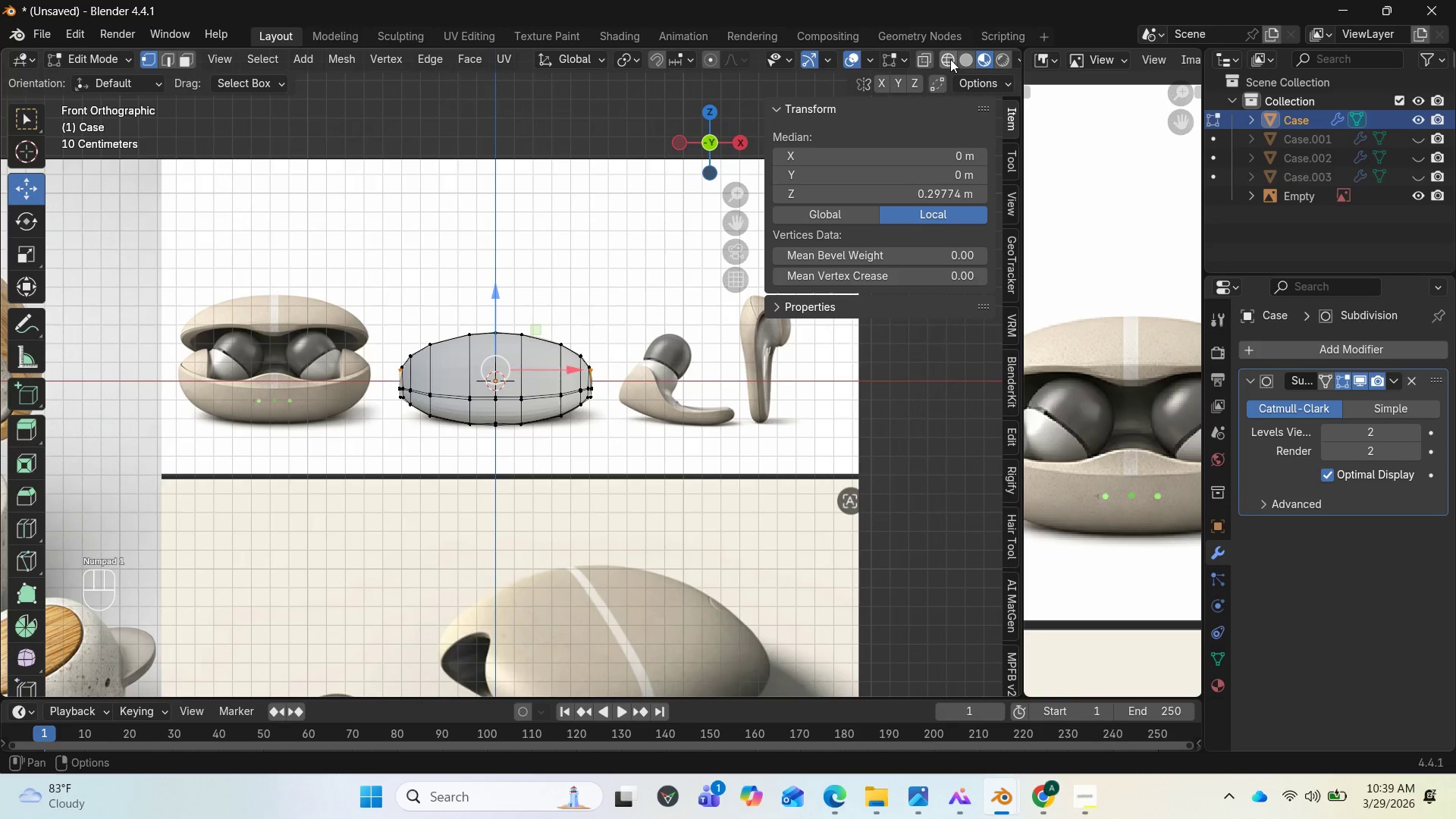 
left_click([960, 61])
 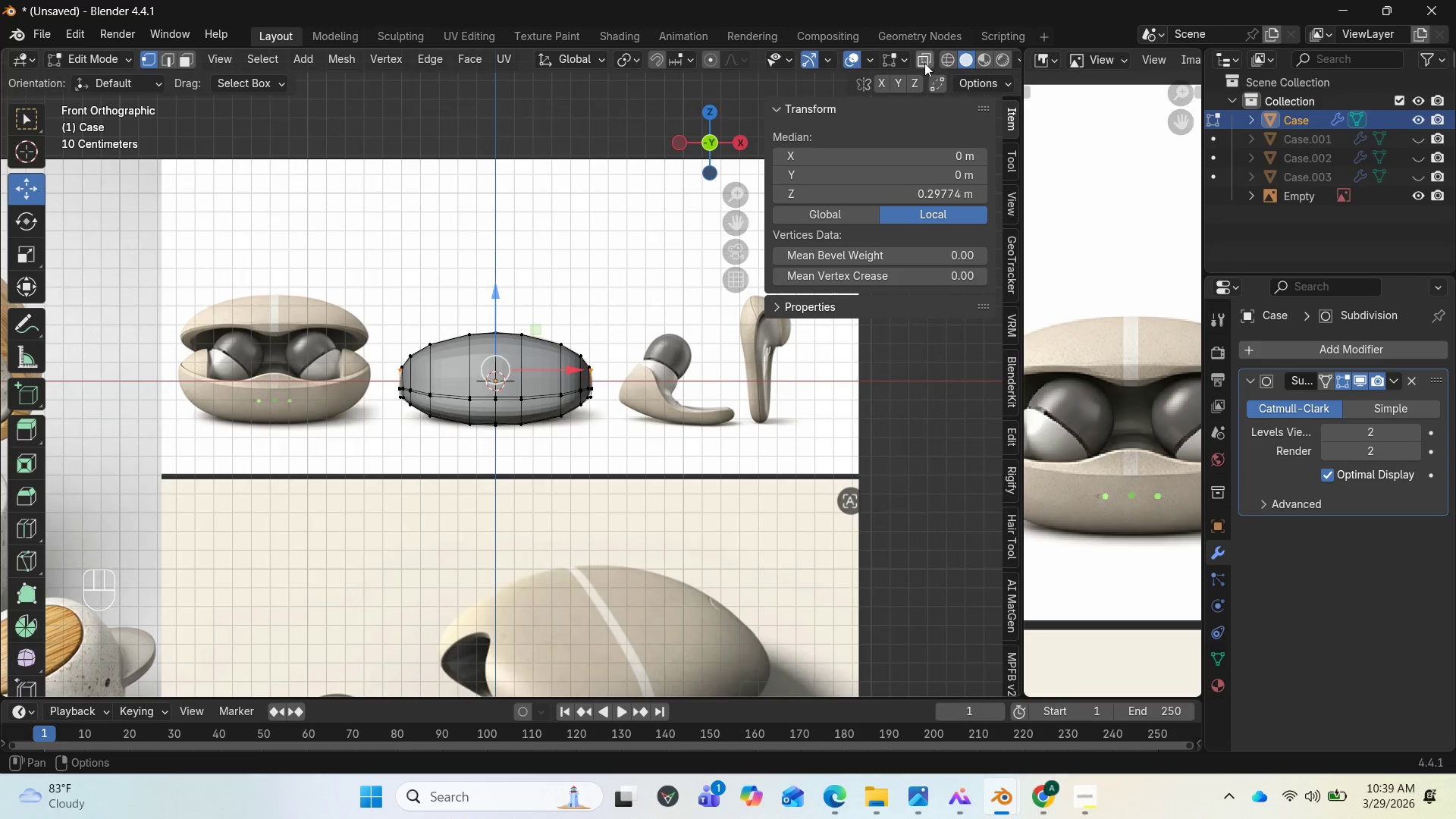 
left_click([924, 63])
 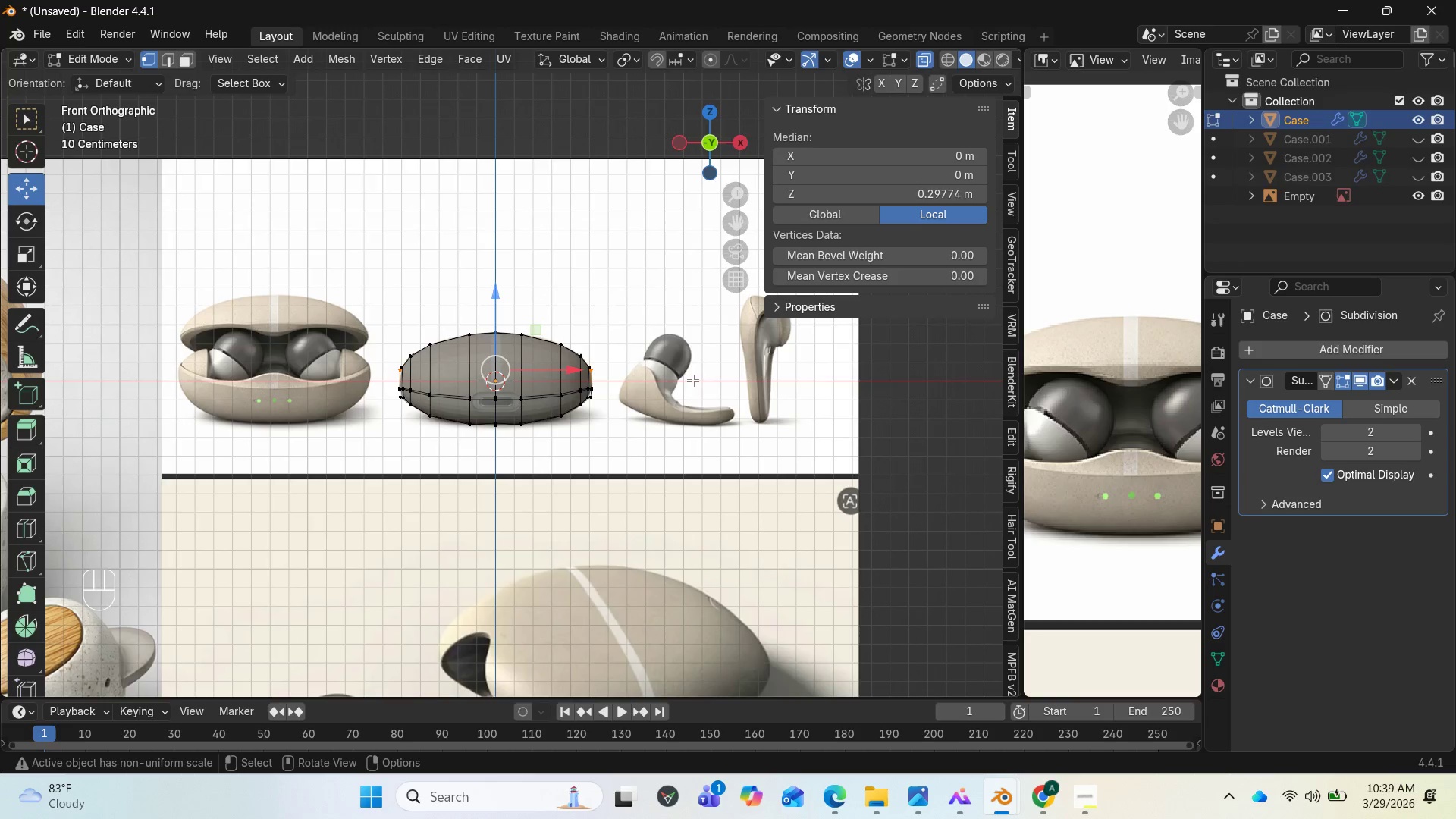 
scroll: coordinate [590, 431], scroll_direction: up, amount: 3.0
 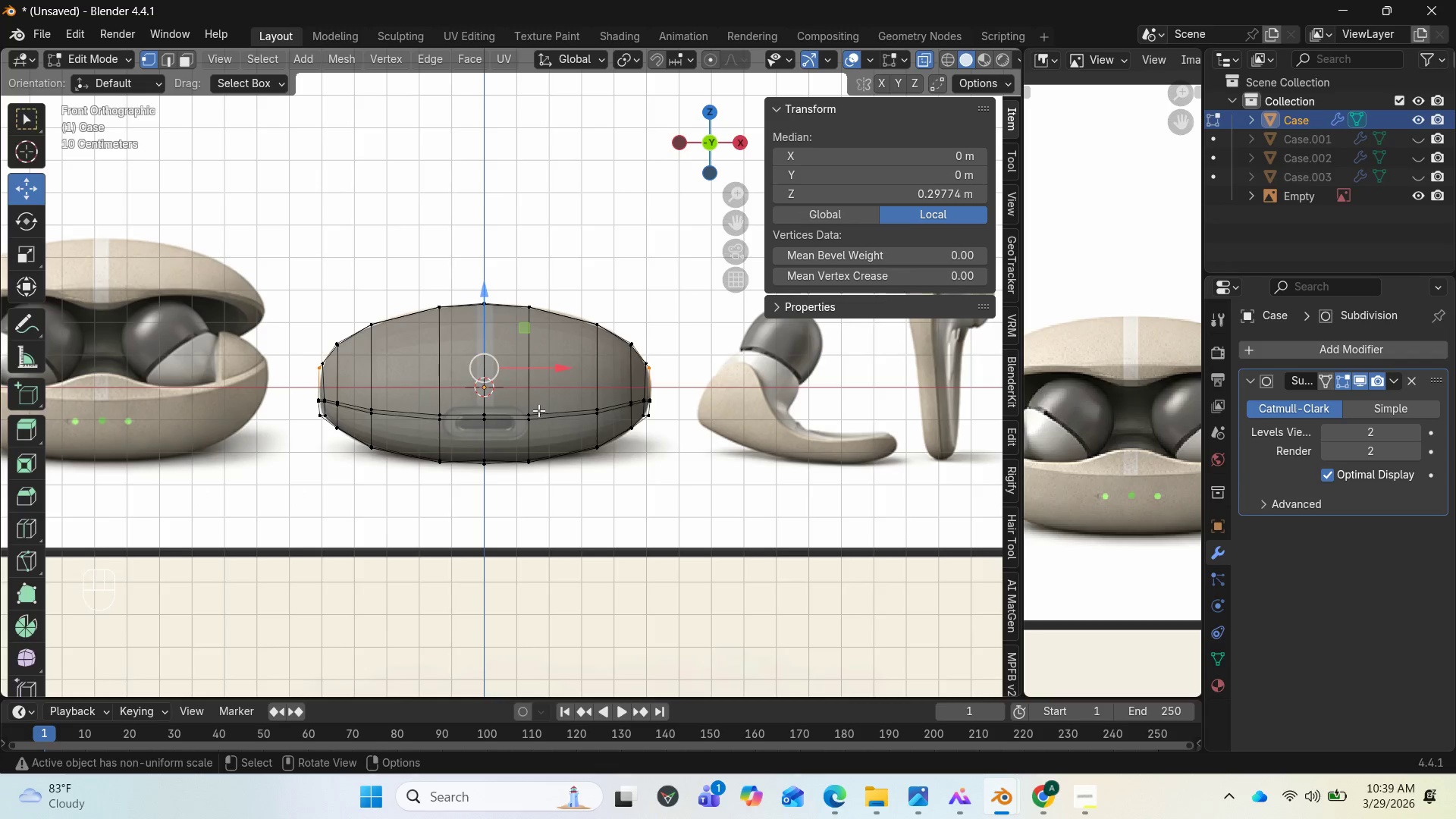 
hold_key(key=ControlLeft, duration=1.64)
 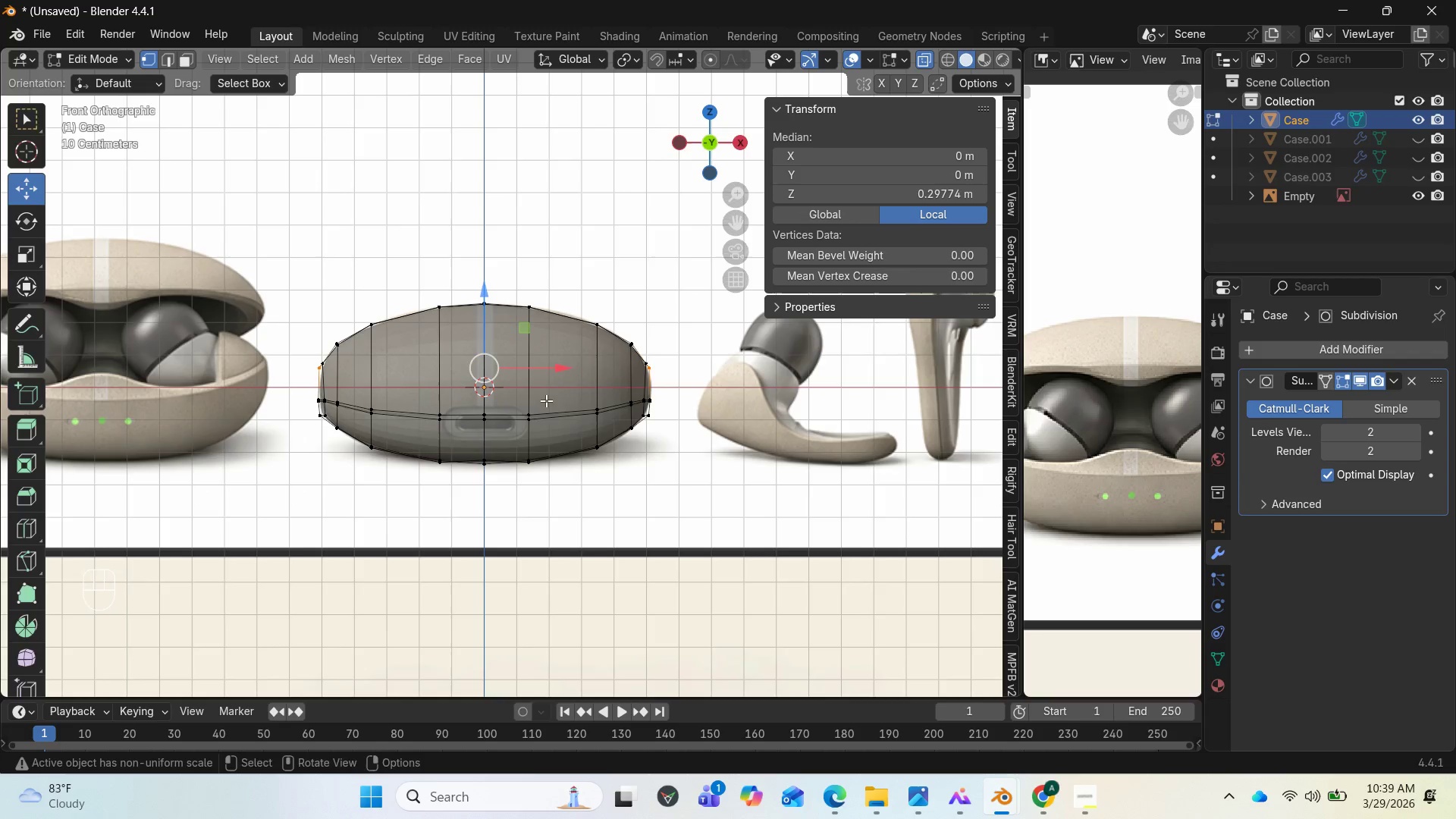 
key(Control+R)
 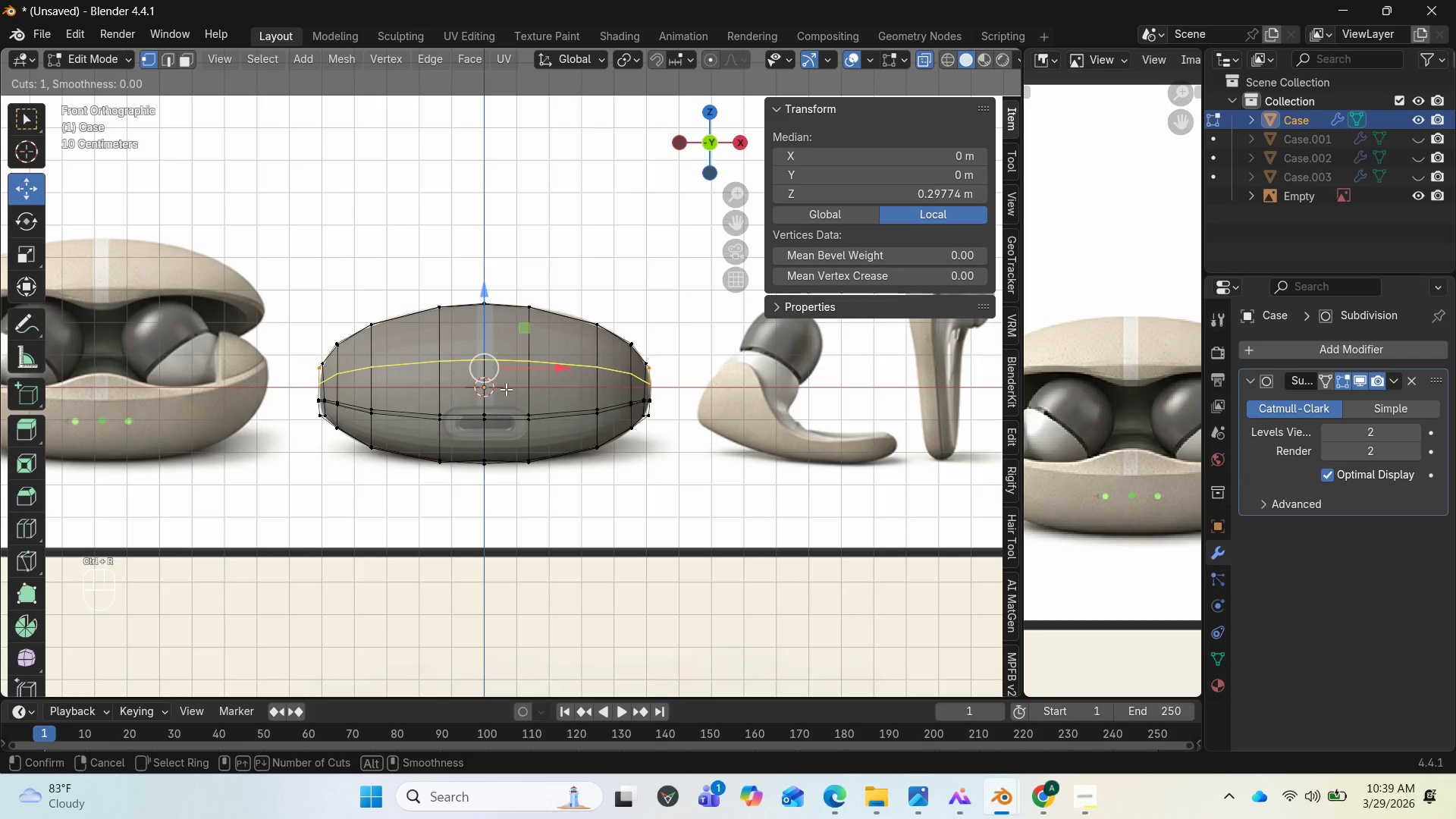 
left_click([506, 389])
 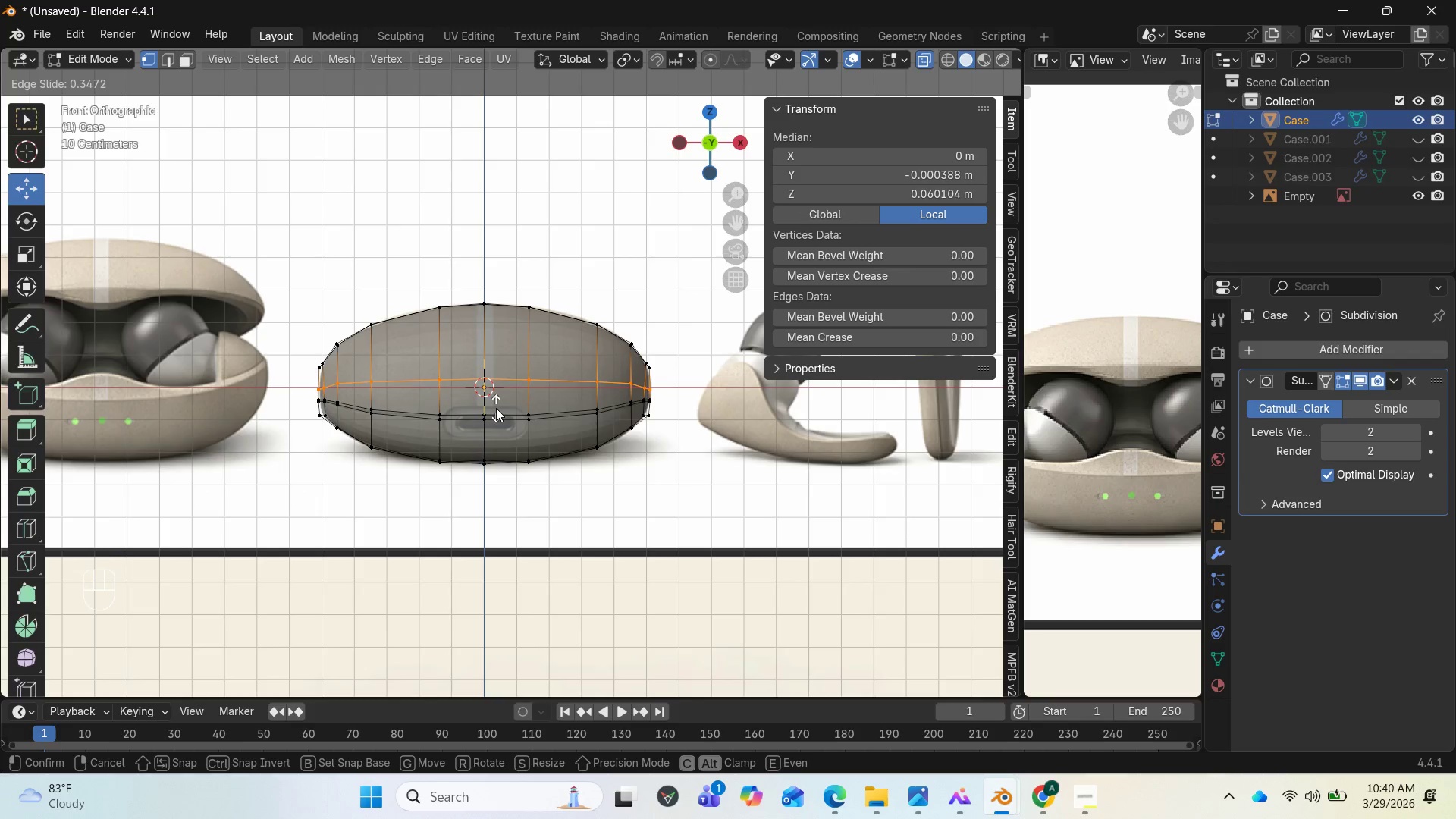 
wait(6.34)
 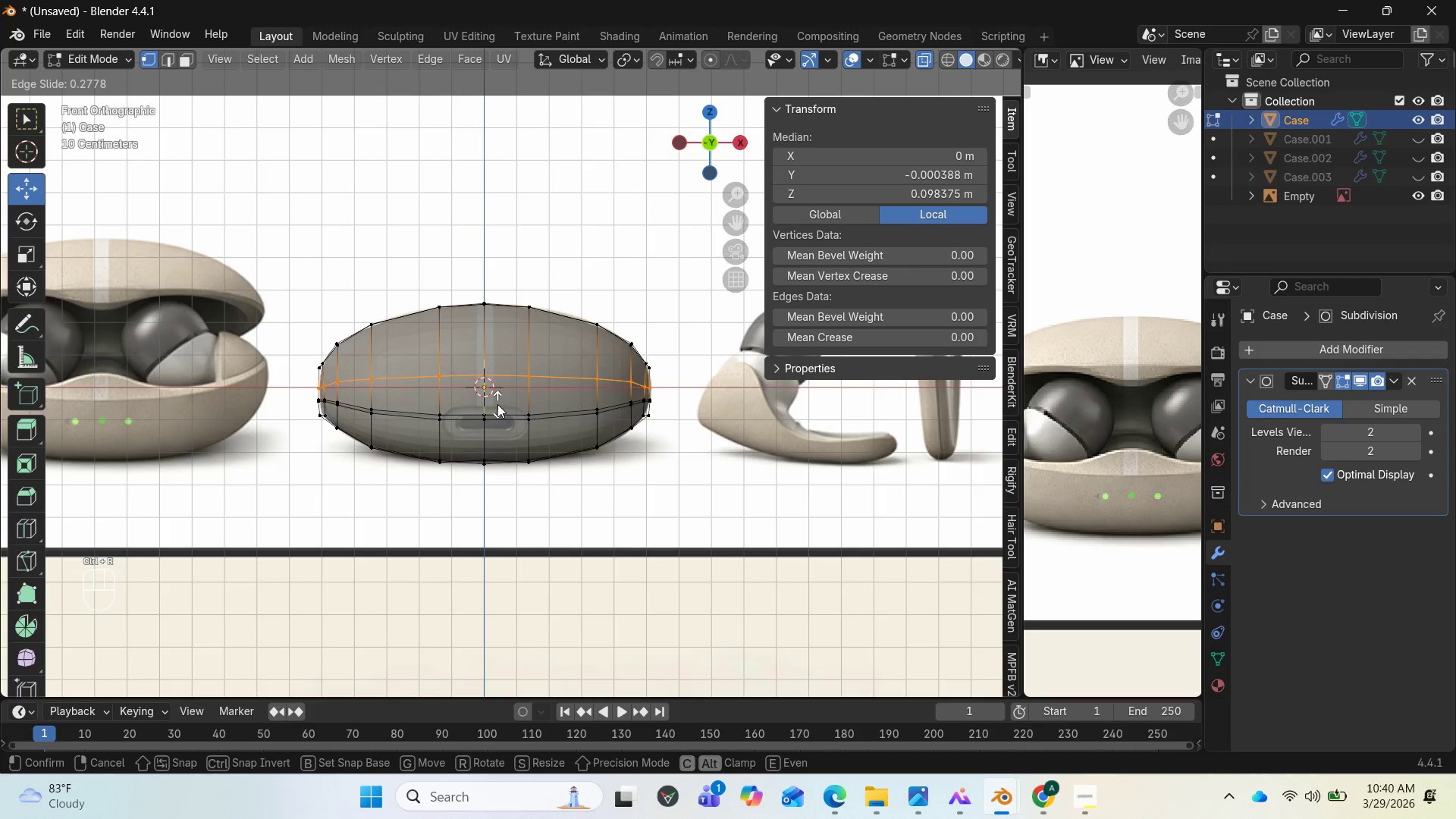 
left_click([496, 408])
 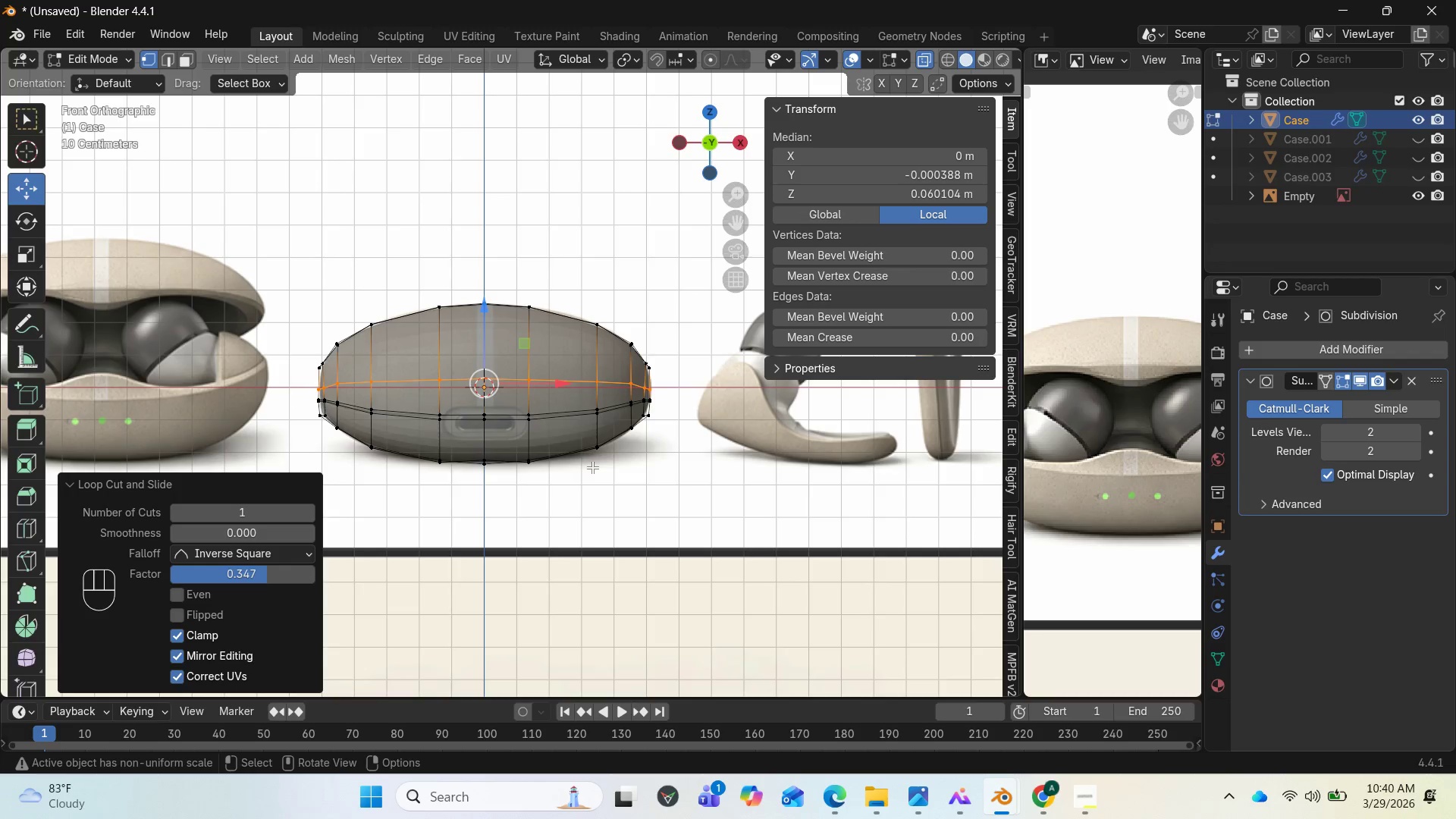 
key(V)
 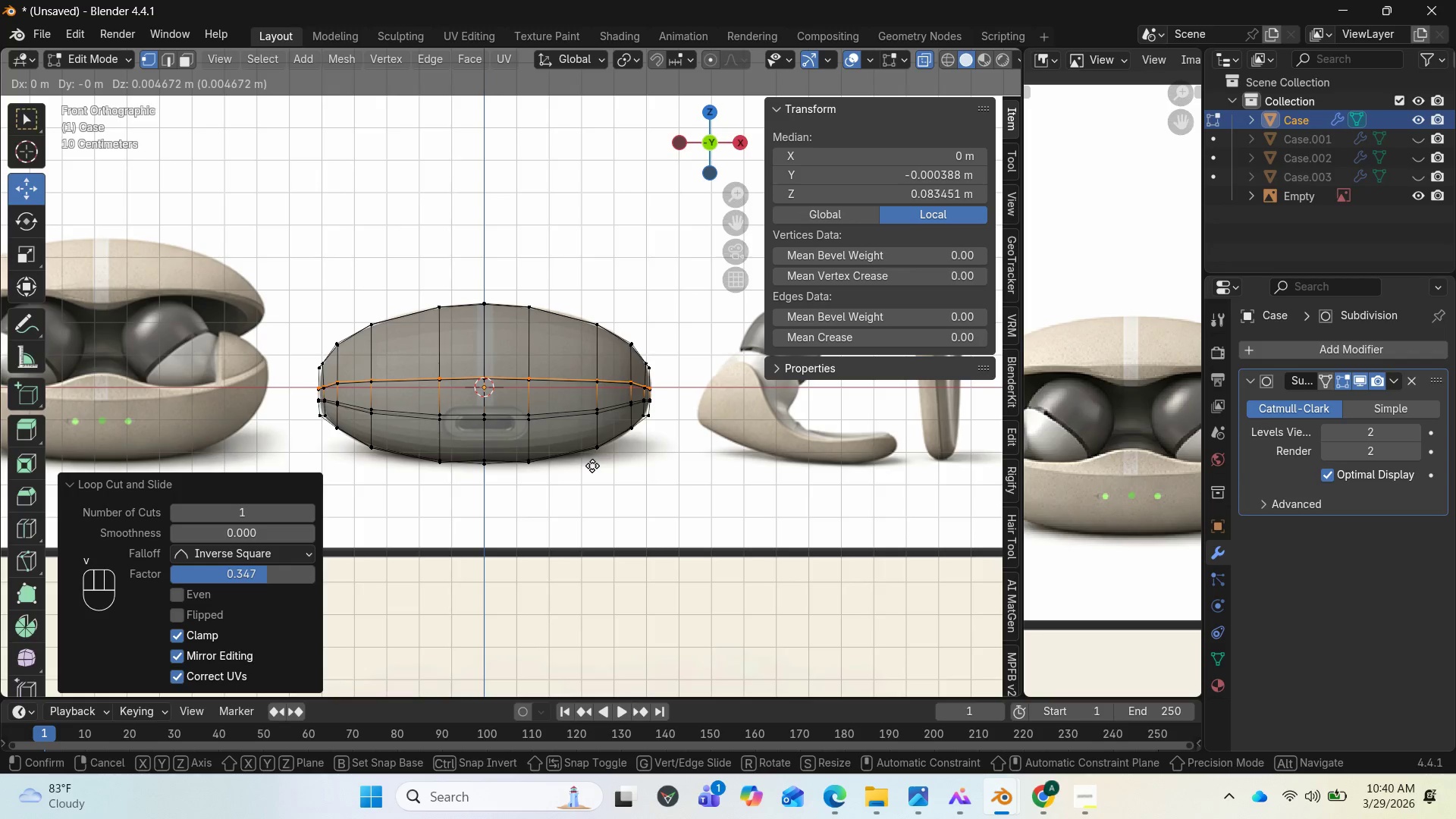 
right_click([592, 466])
 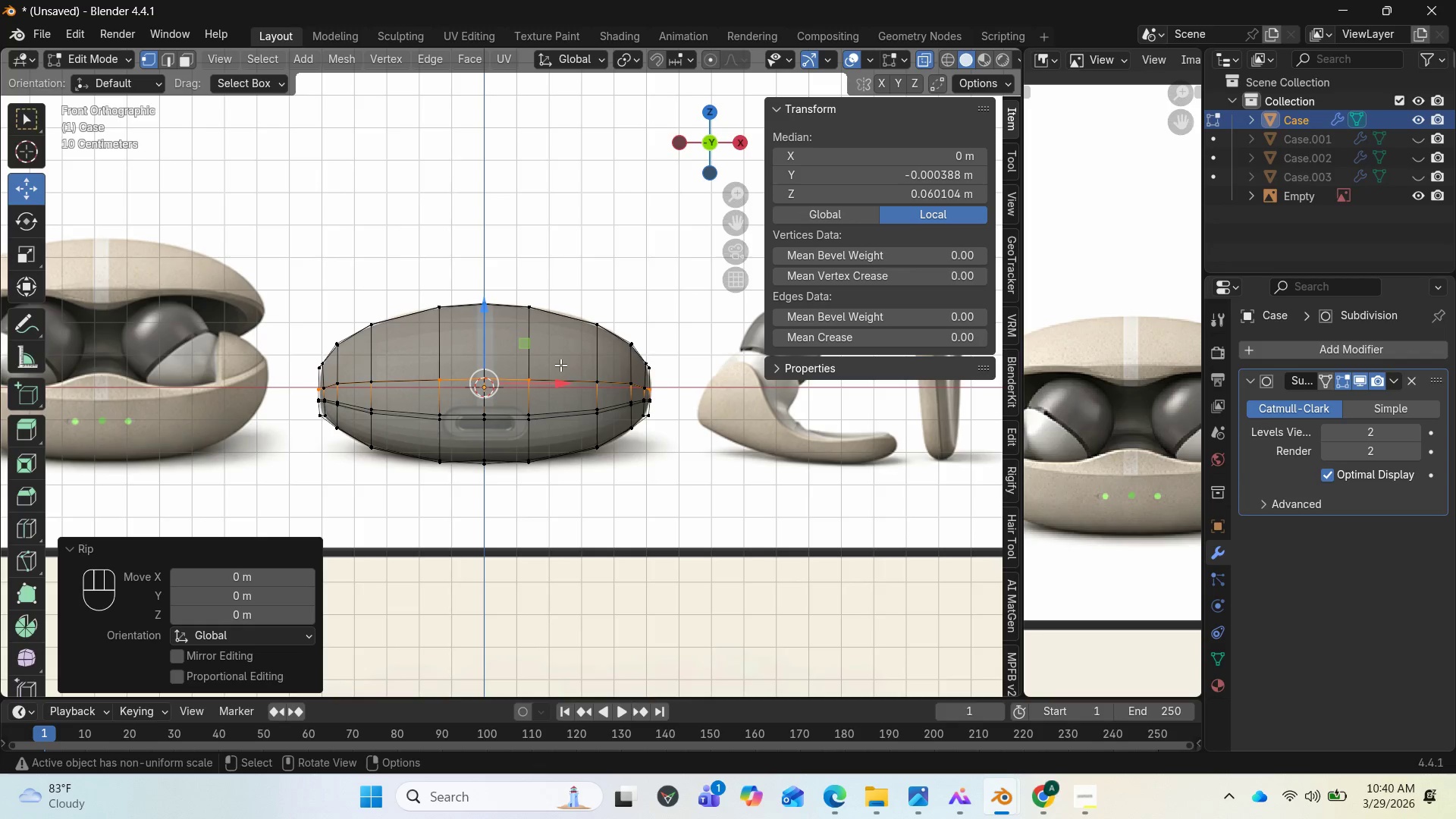 
wait(5.81)
 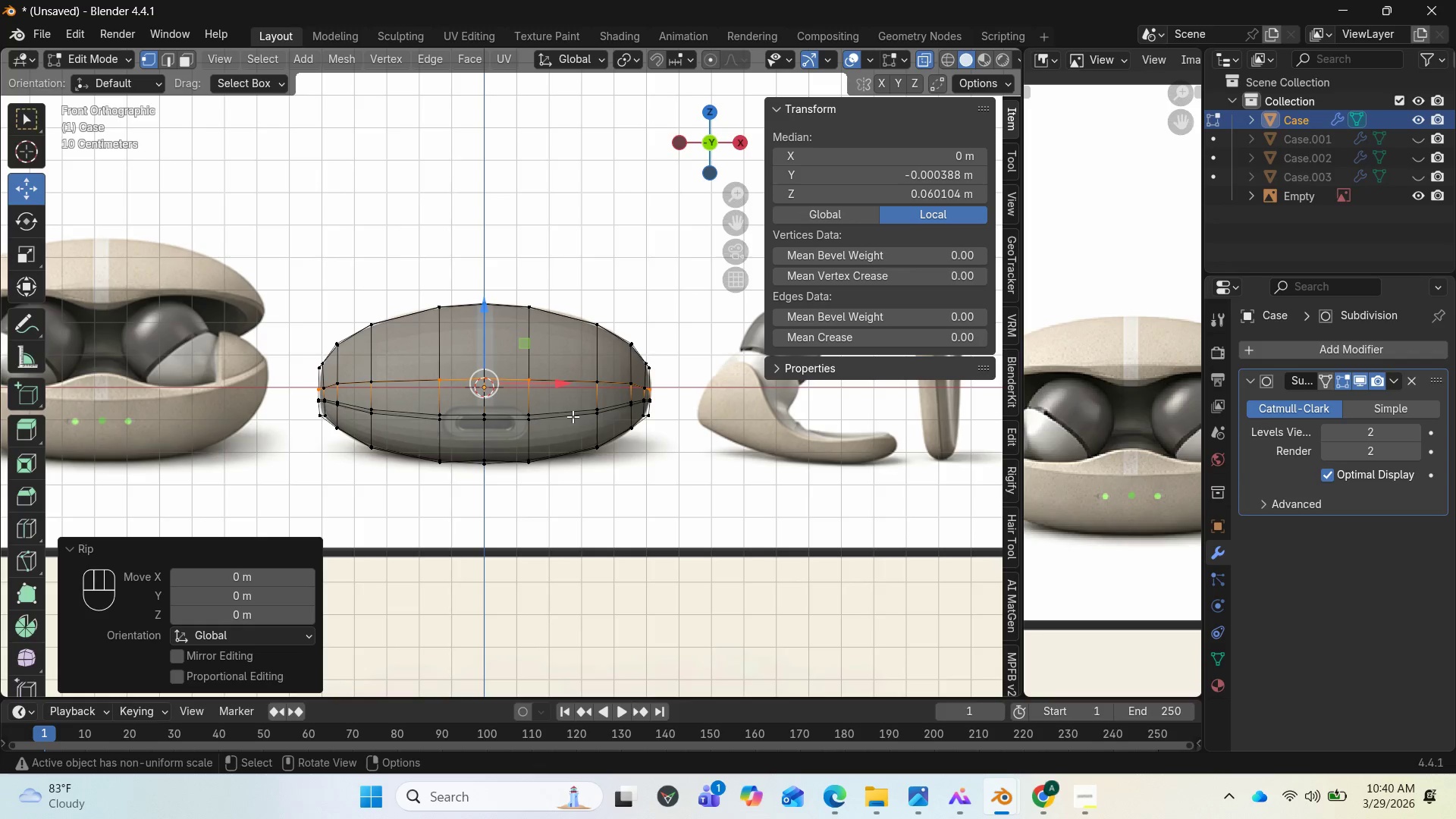 
left_click([535, 358])
 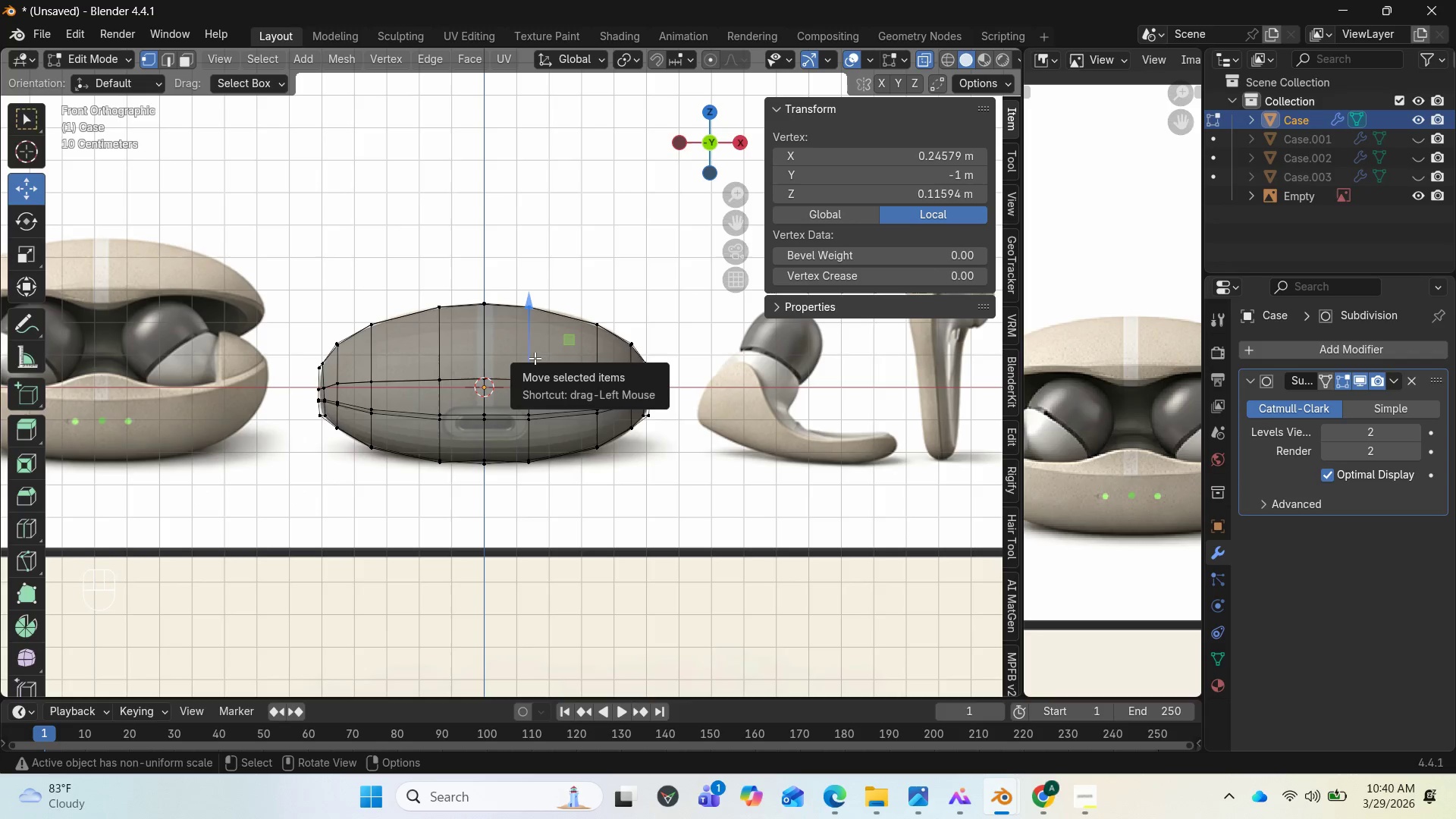 
key(L)
 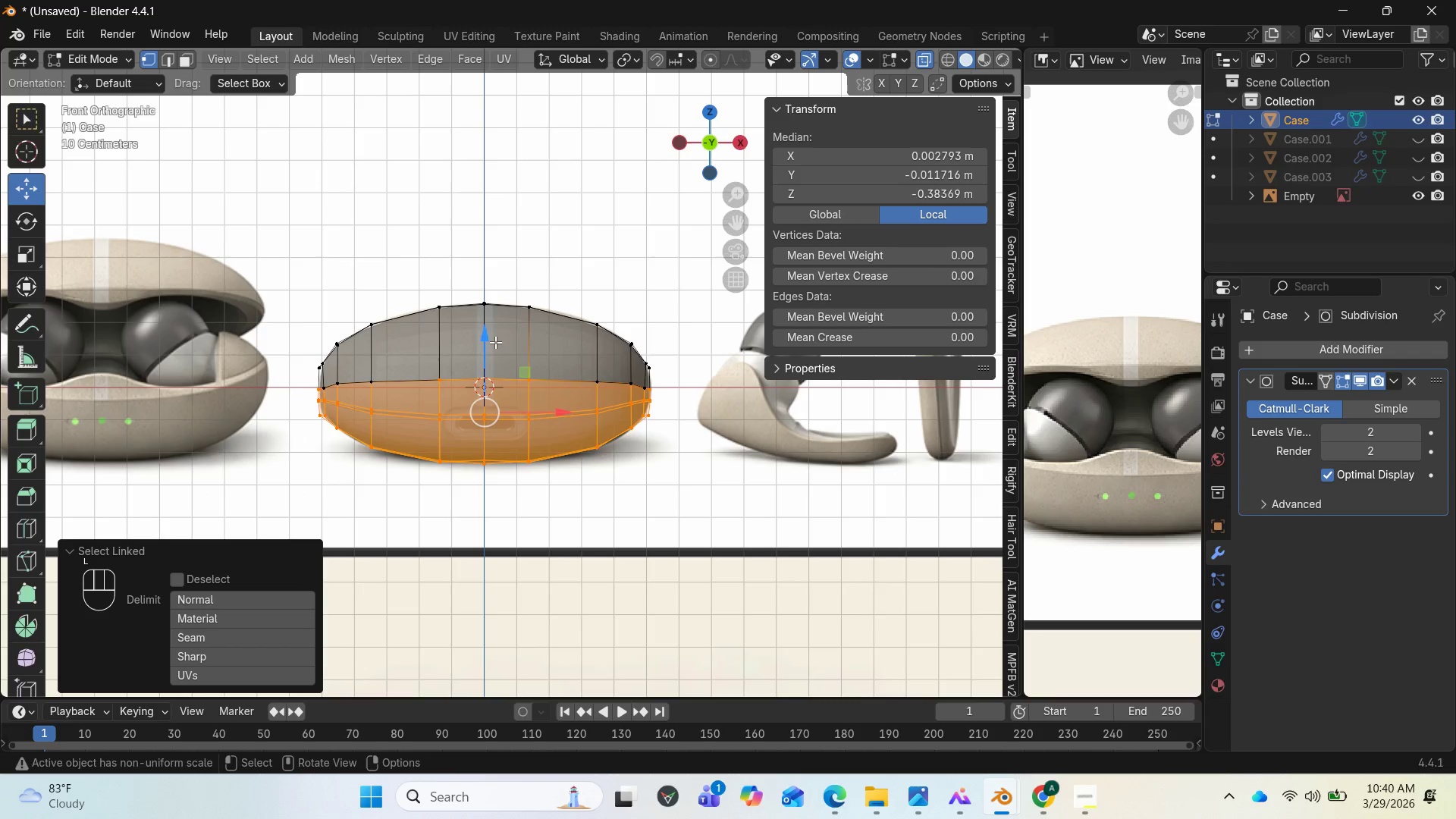 
key(Control+Z)
 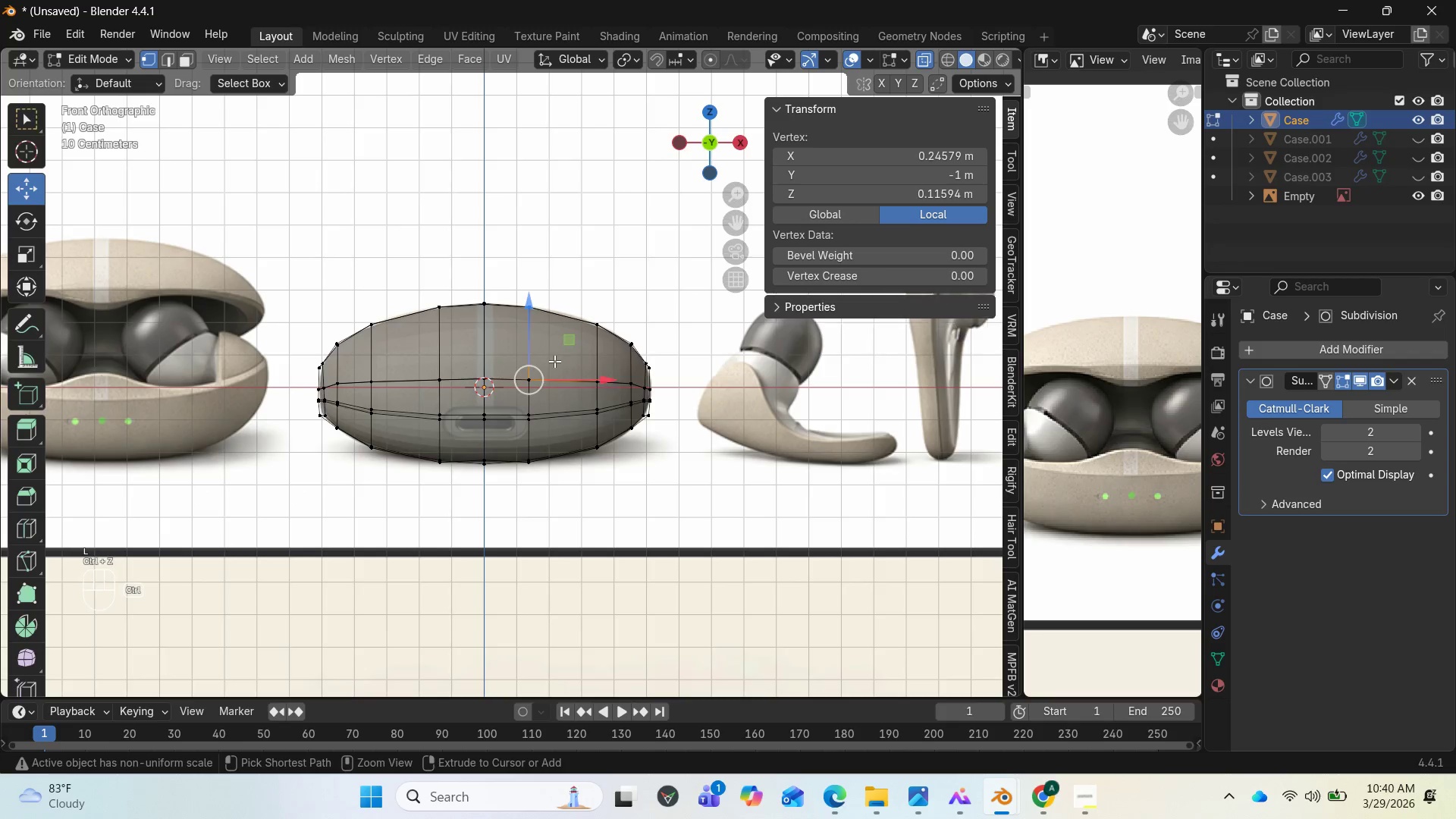 
key(Control+Z)
 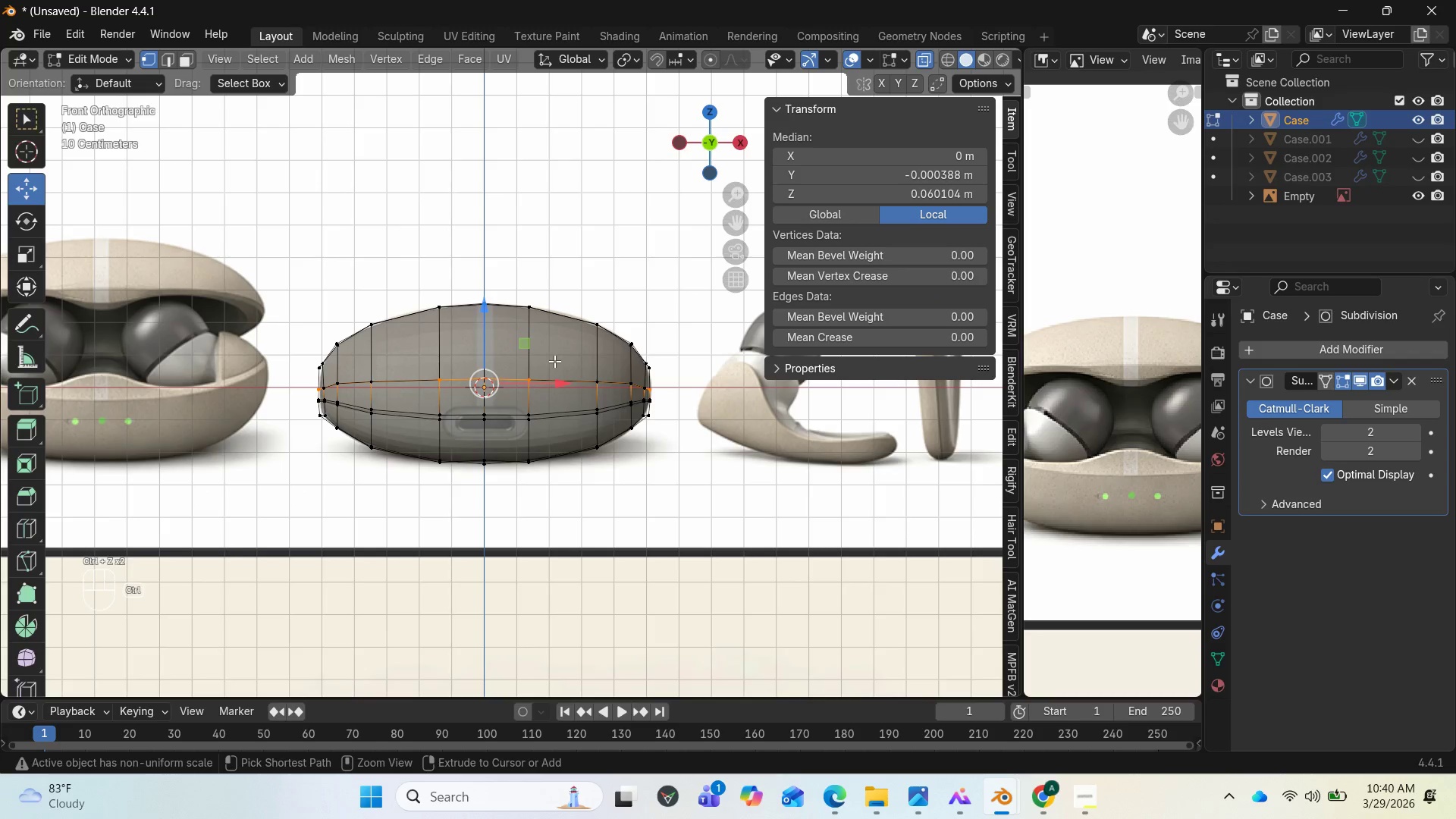 
key(Control+Z)
 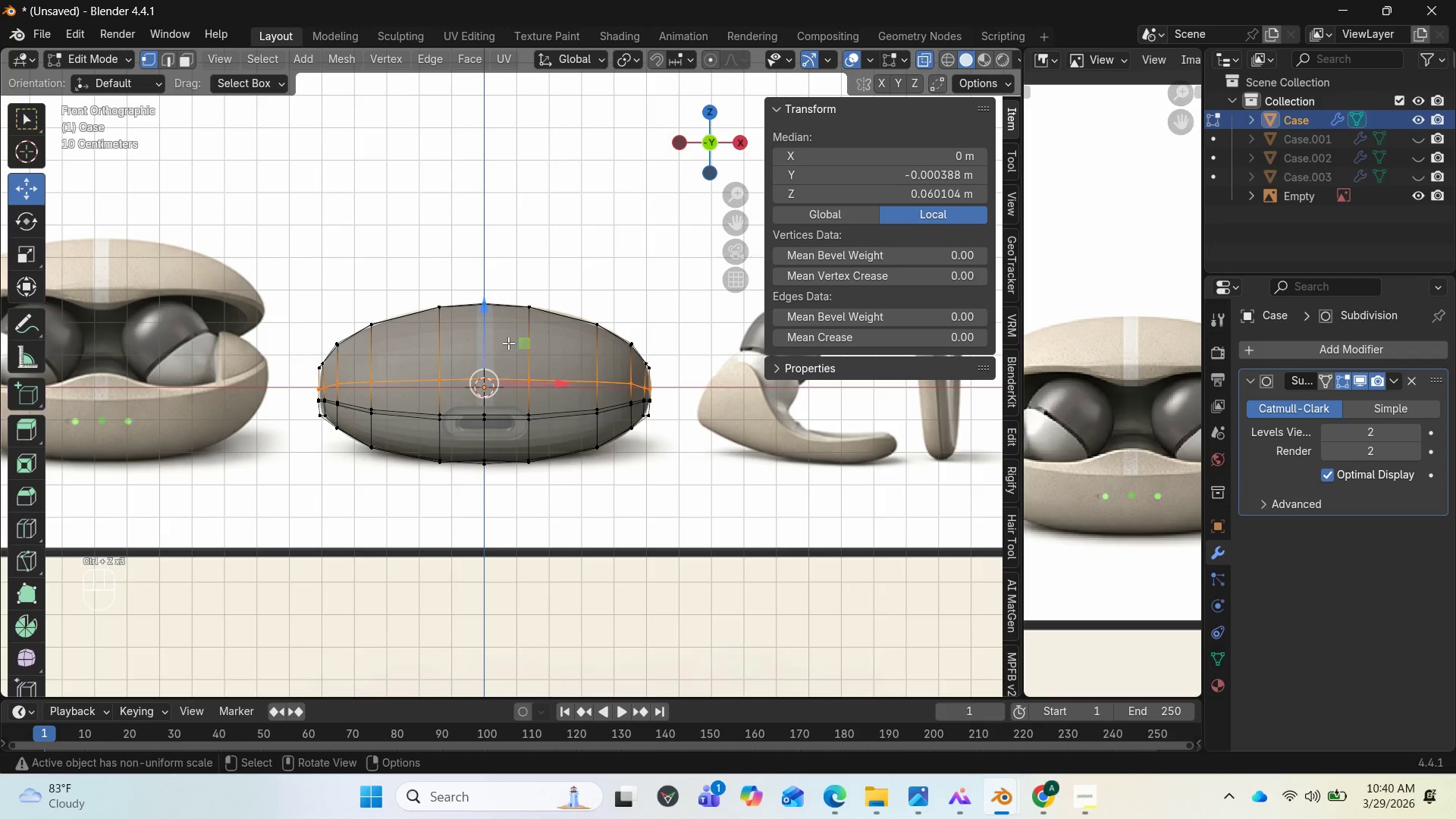 
hold_key(key=ControlLeft, duration=0.44)
 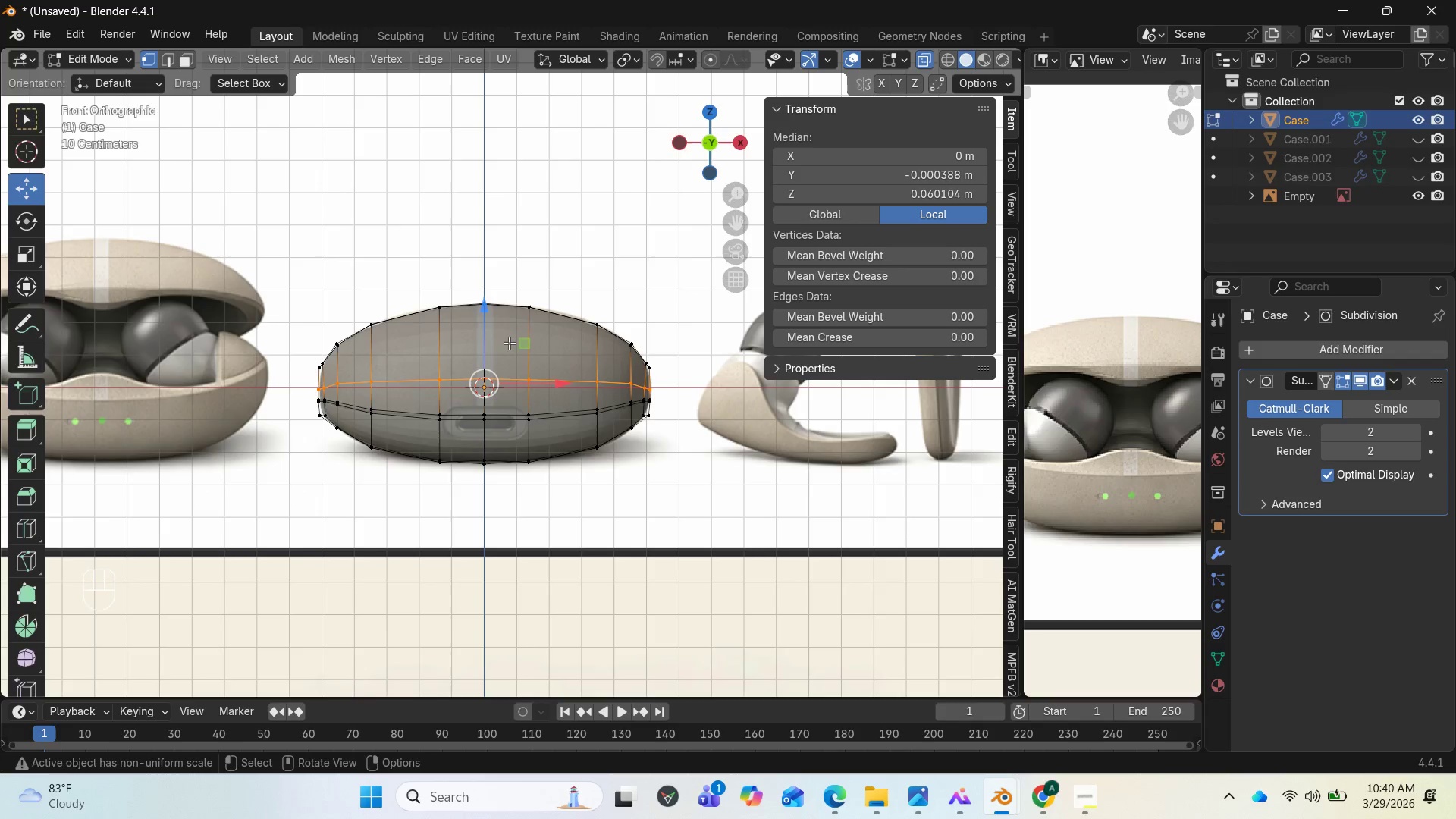 
key(V)
 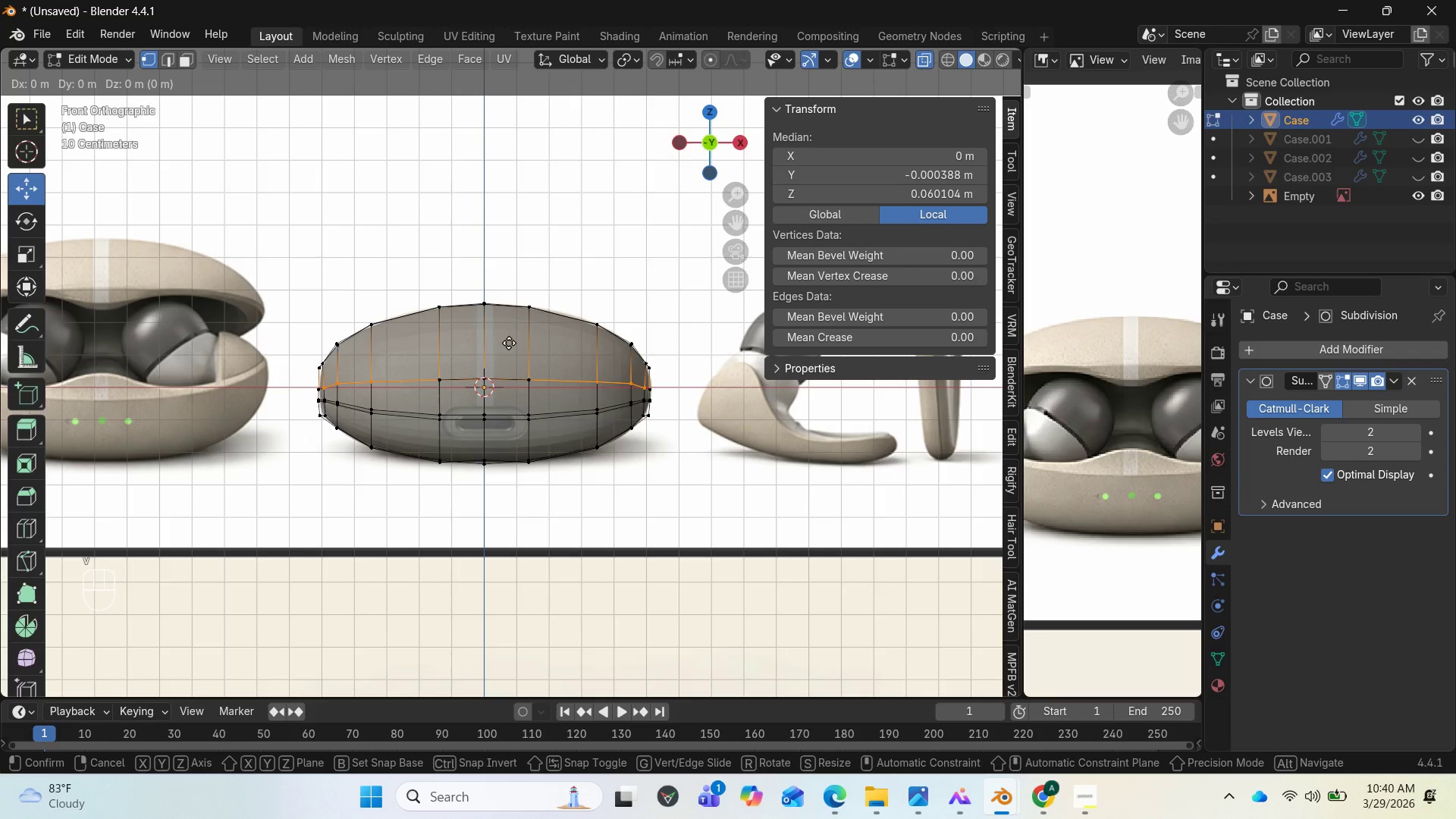 
right_click([509, 343])
 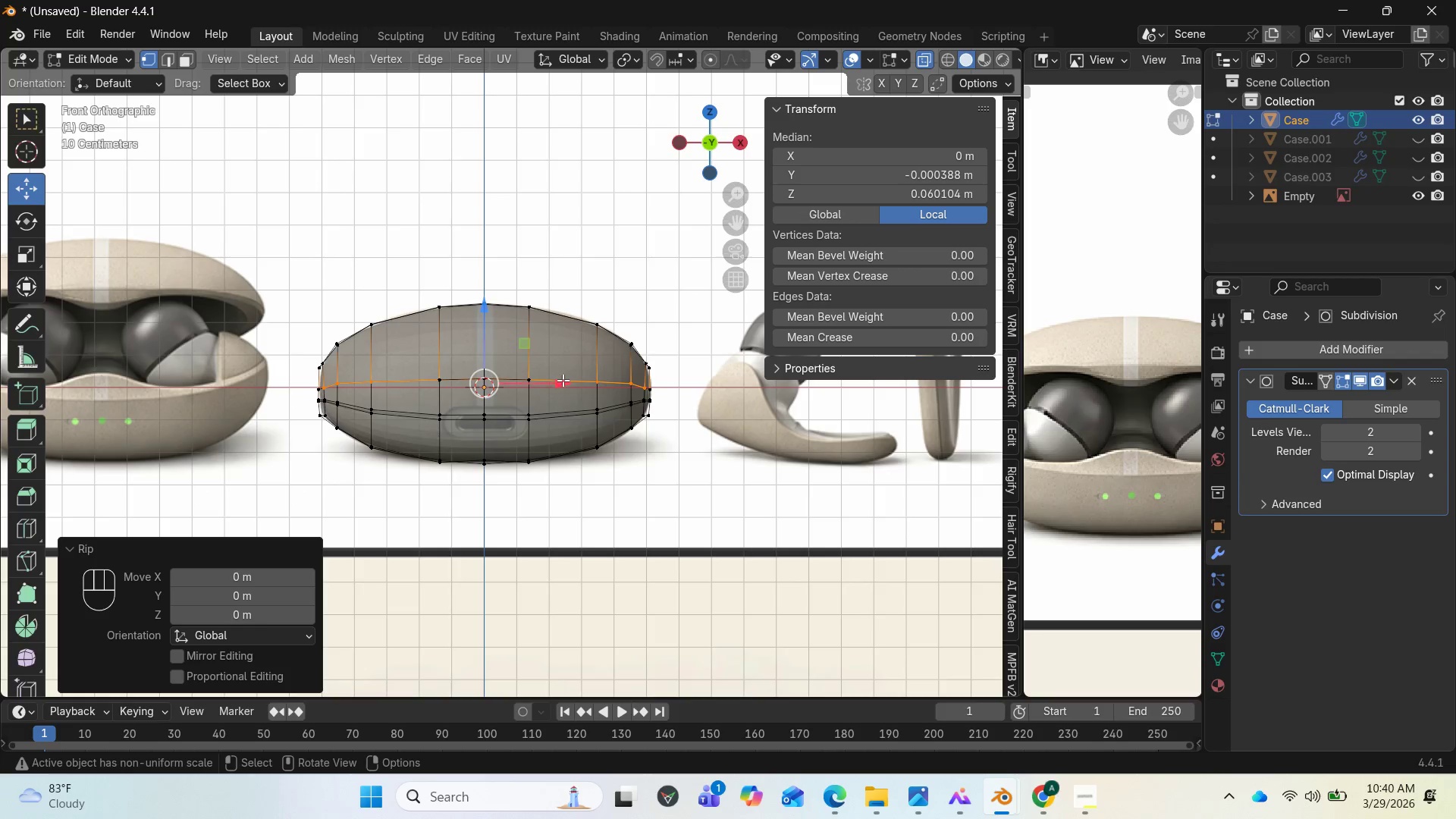 
key(L)
 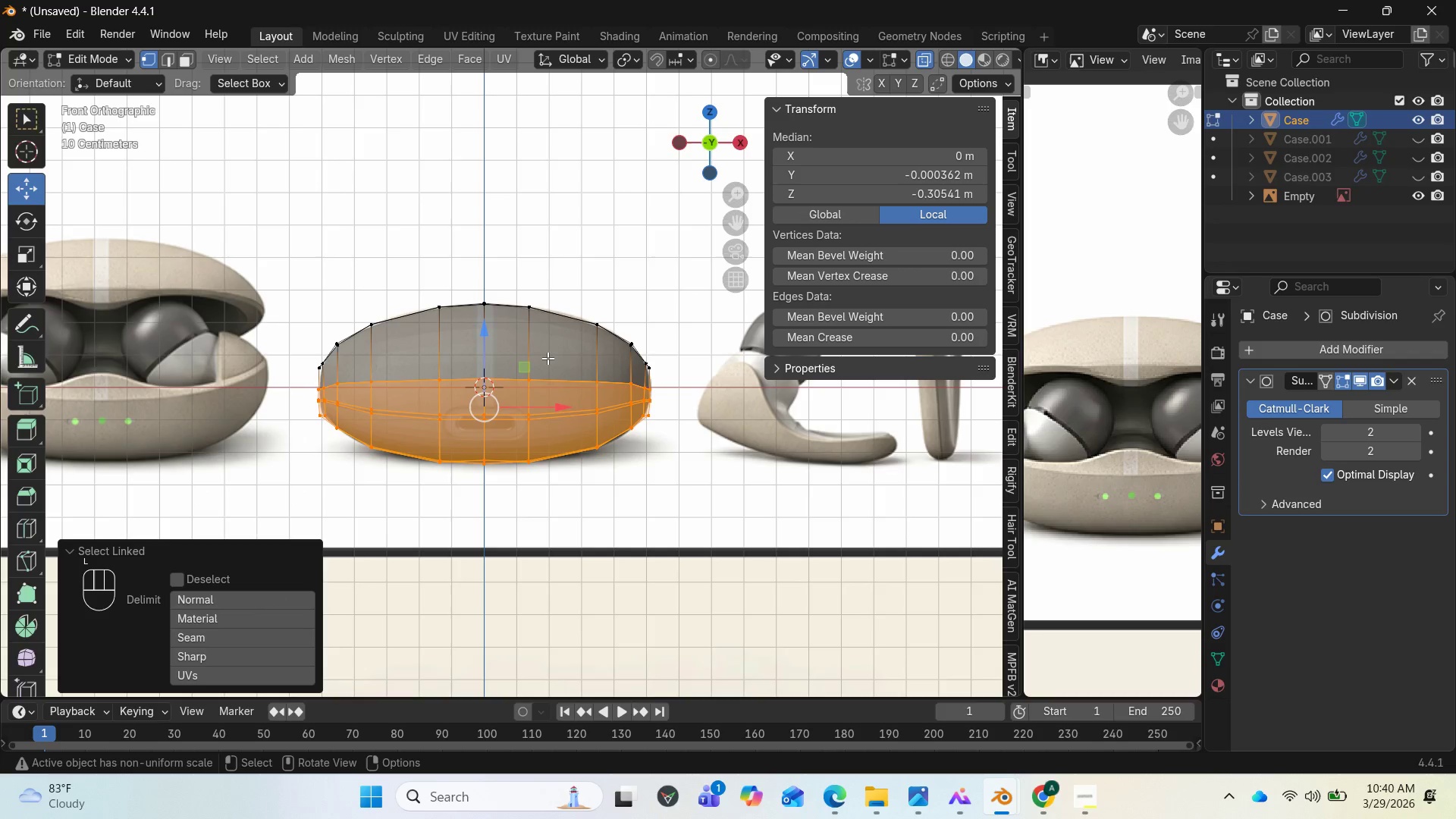 
left_click([548, 358])
 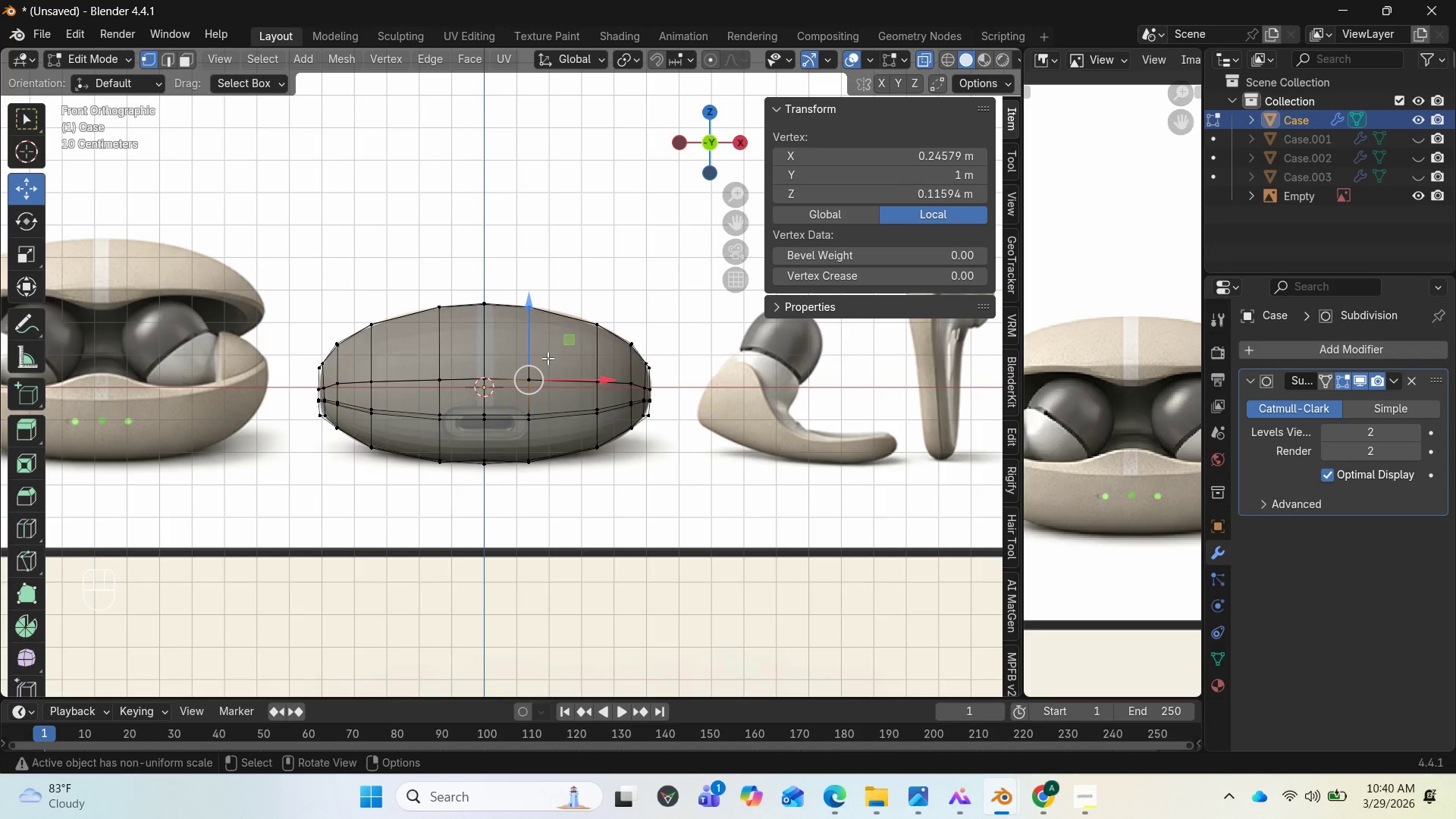 
key(L)
 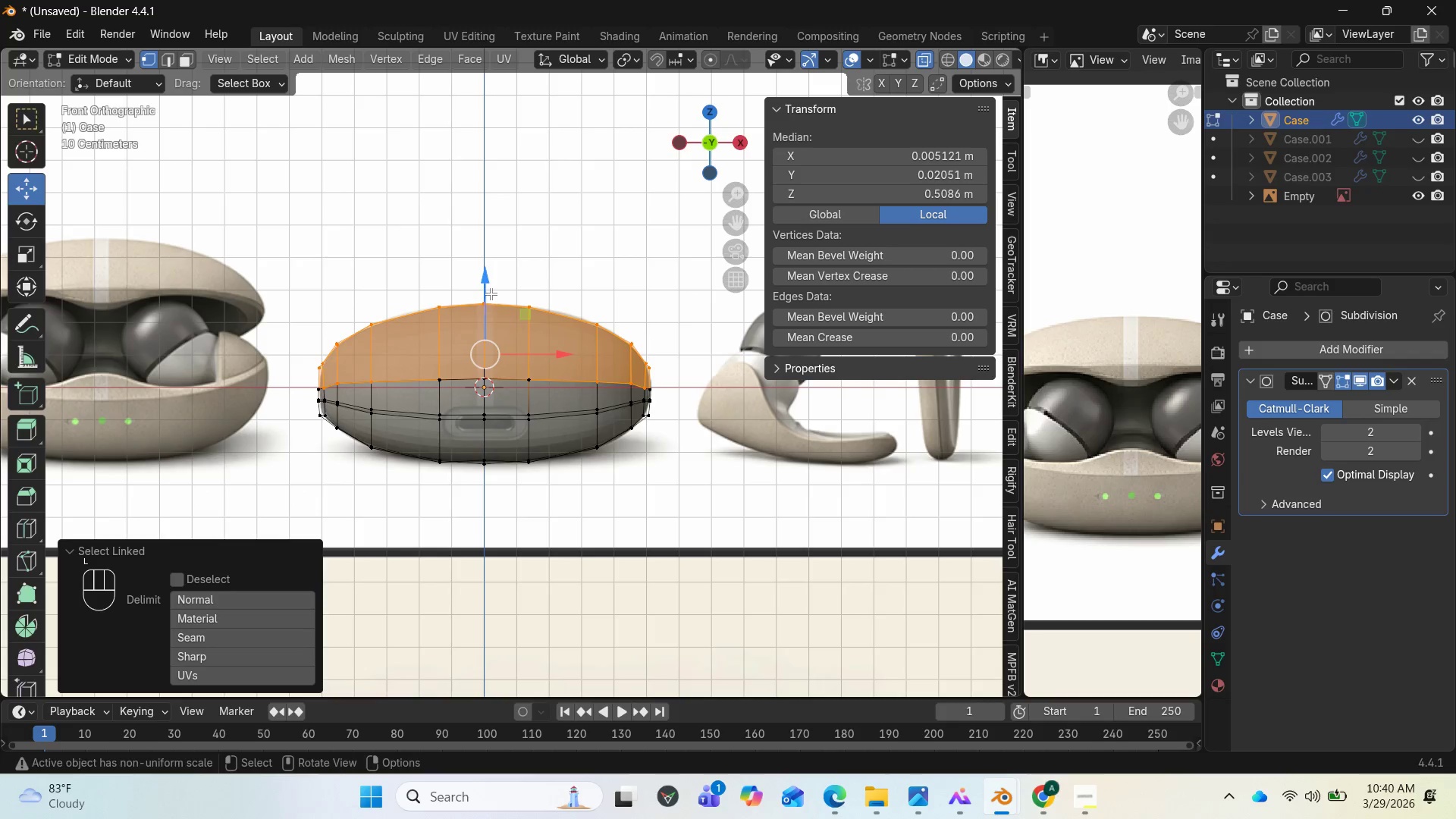 
left_click_drag(start_coordinate=[483, 281], to_coordinate=[479, 222])
 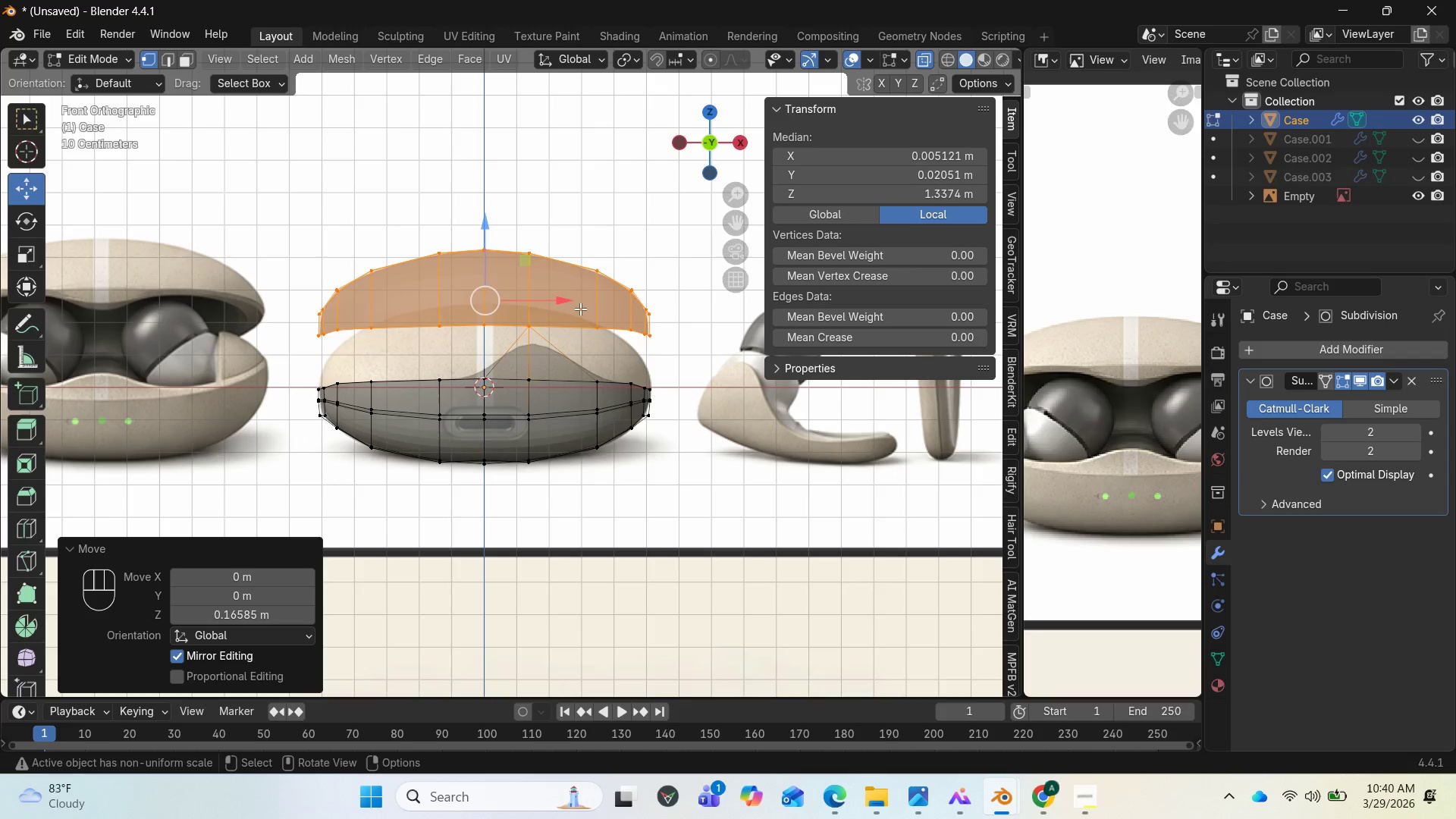 
key(Control+Z)
 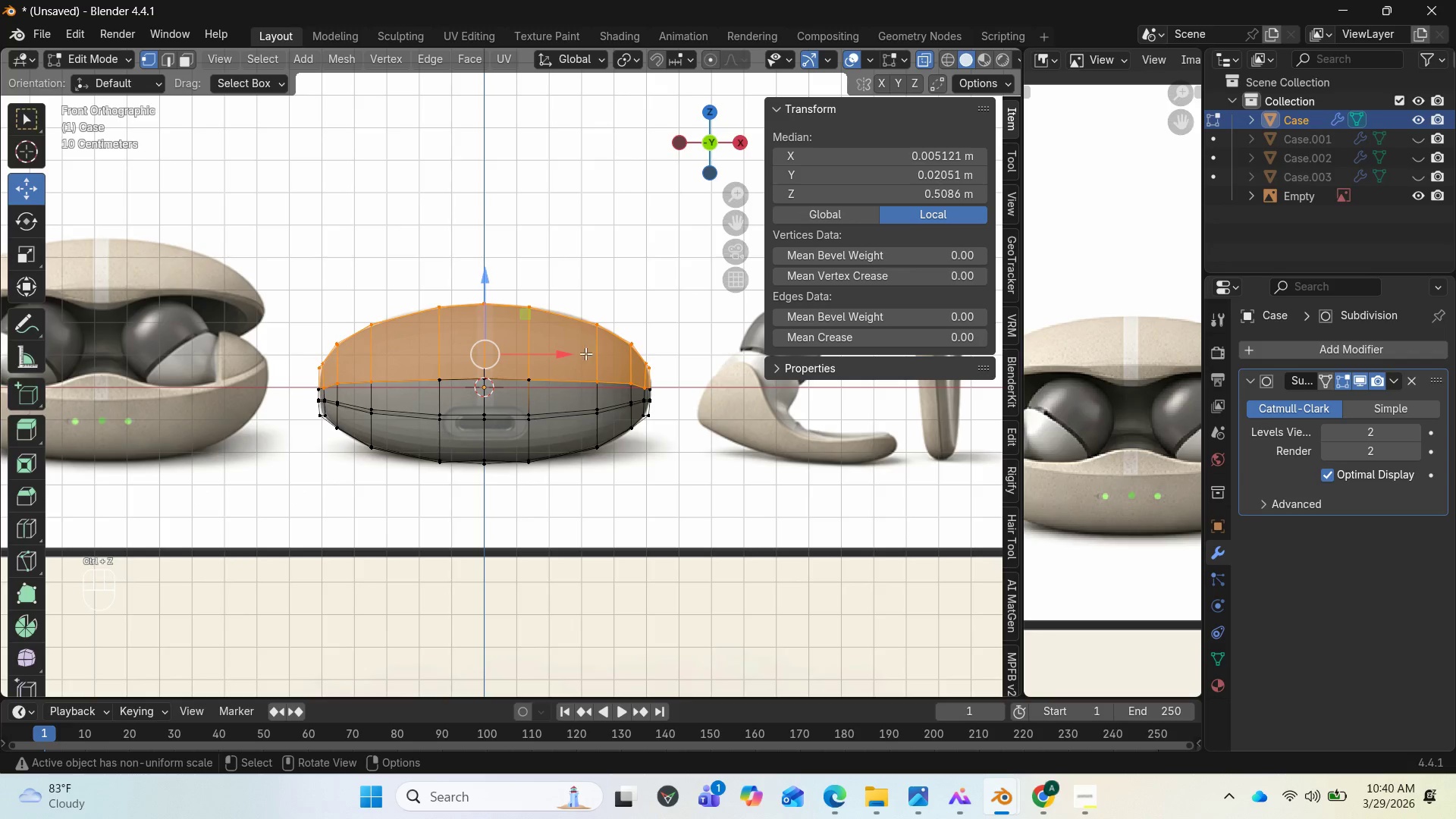 
key(Control+Z)
 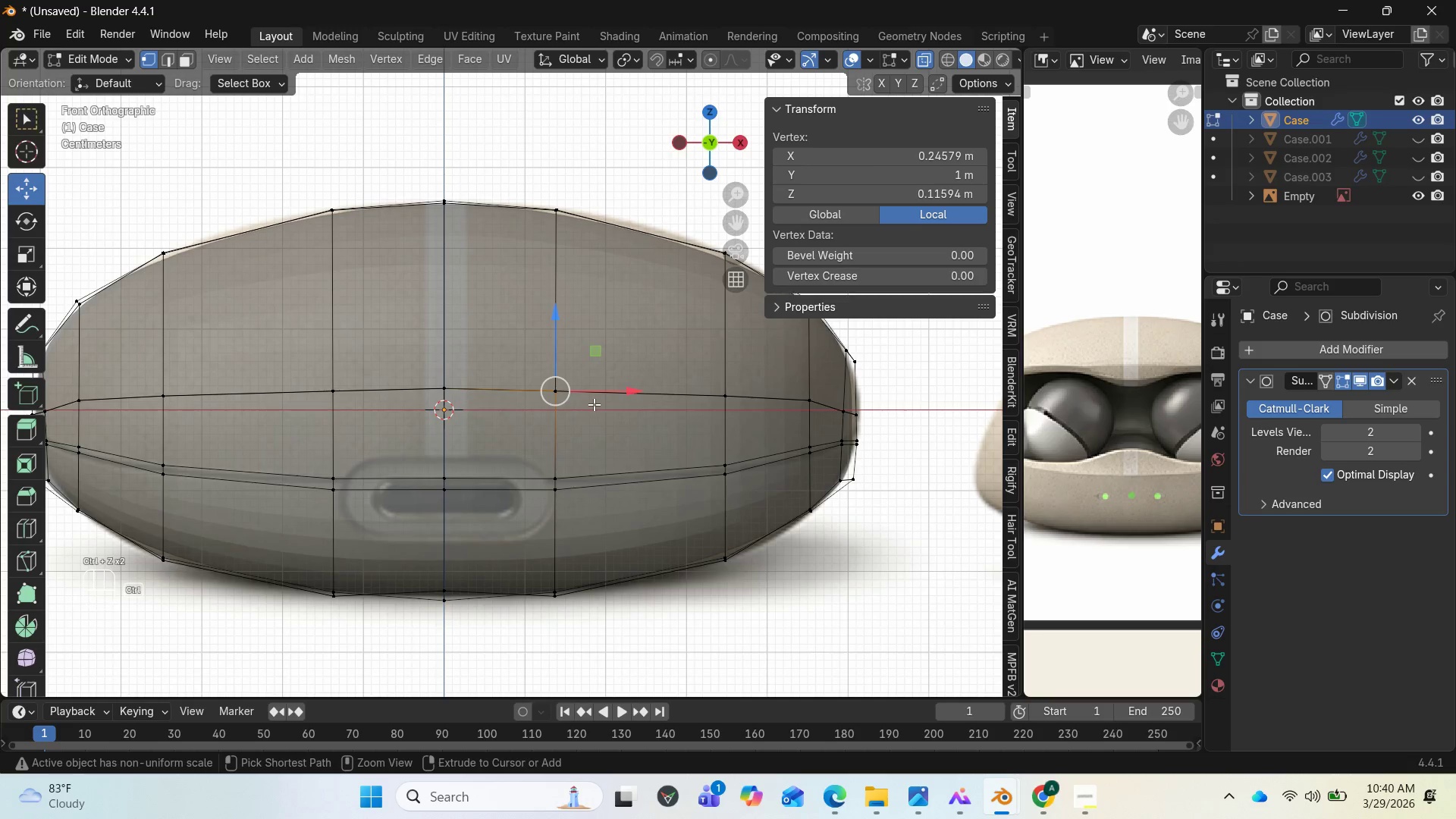 
scroll: coordinate [593, 404], scroll_direction: up, amount: 5.0
 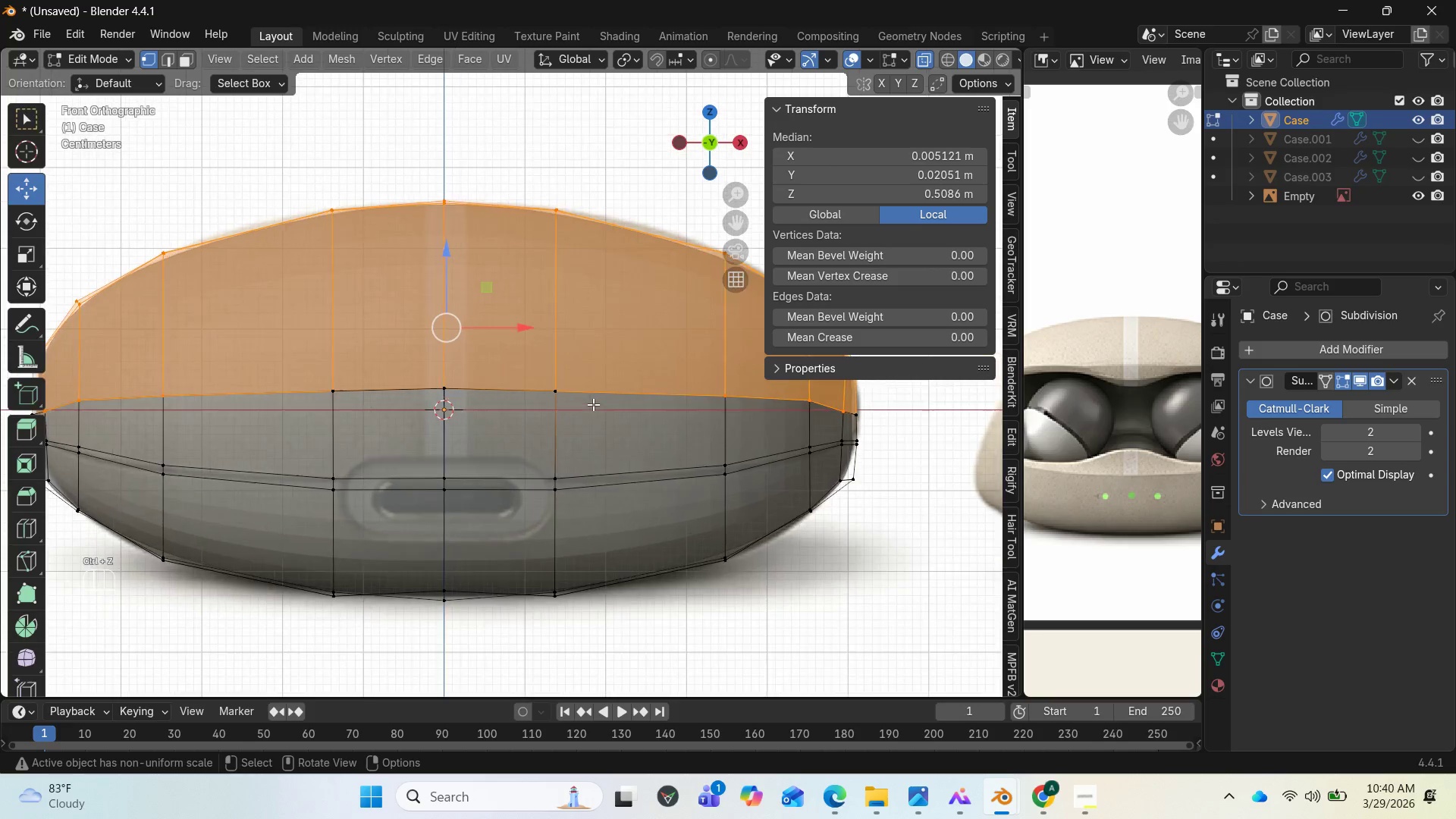 
key(Control+Z)
 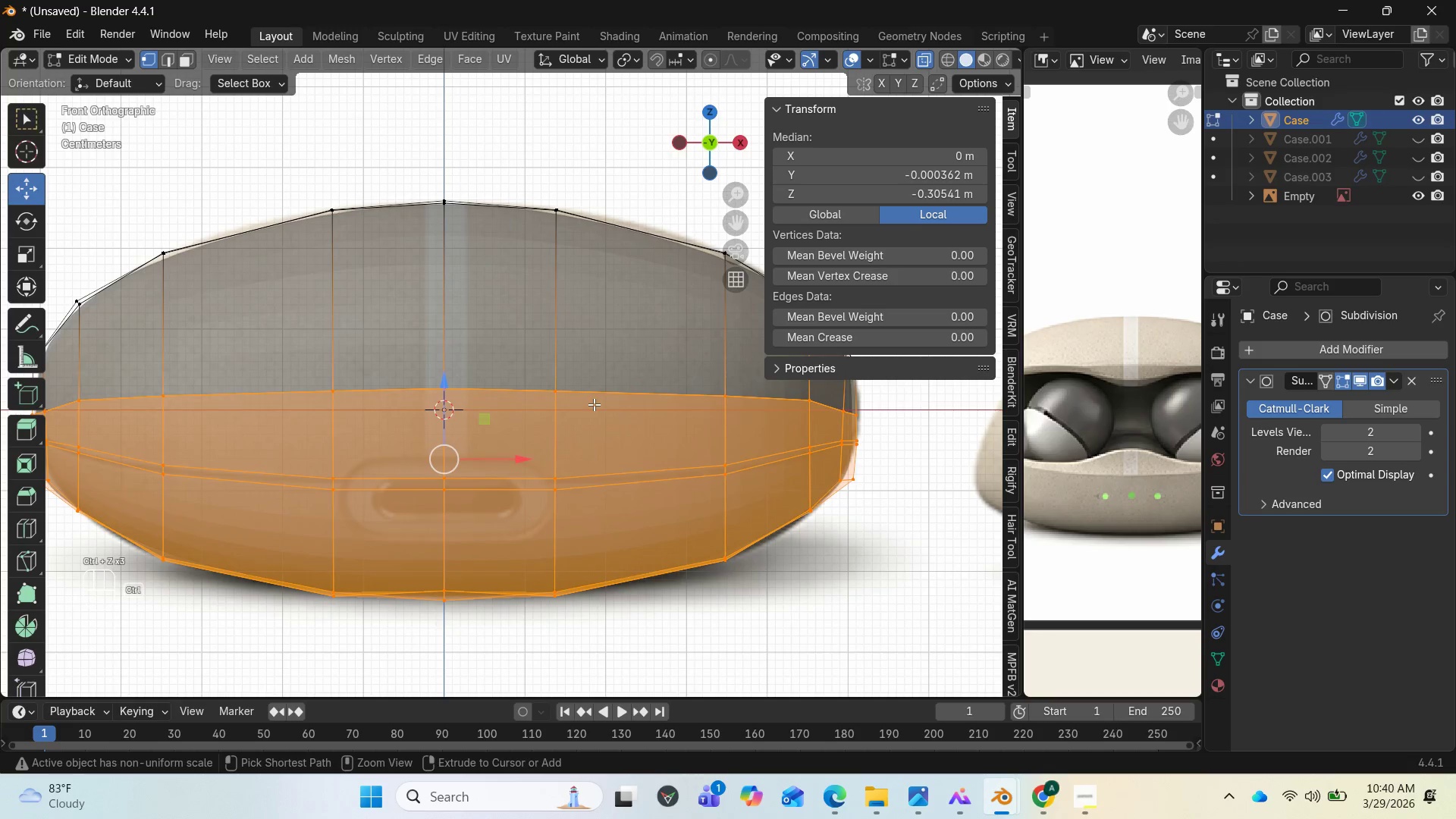 
key(Control+Z)
 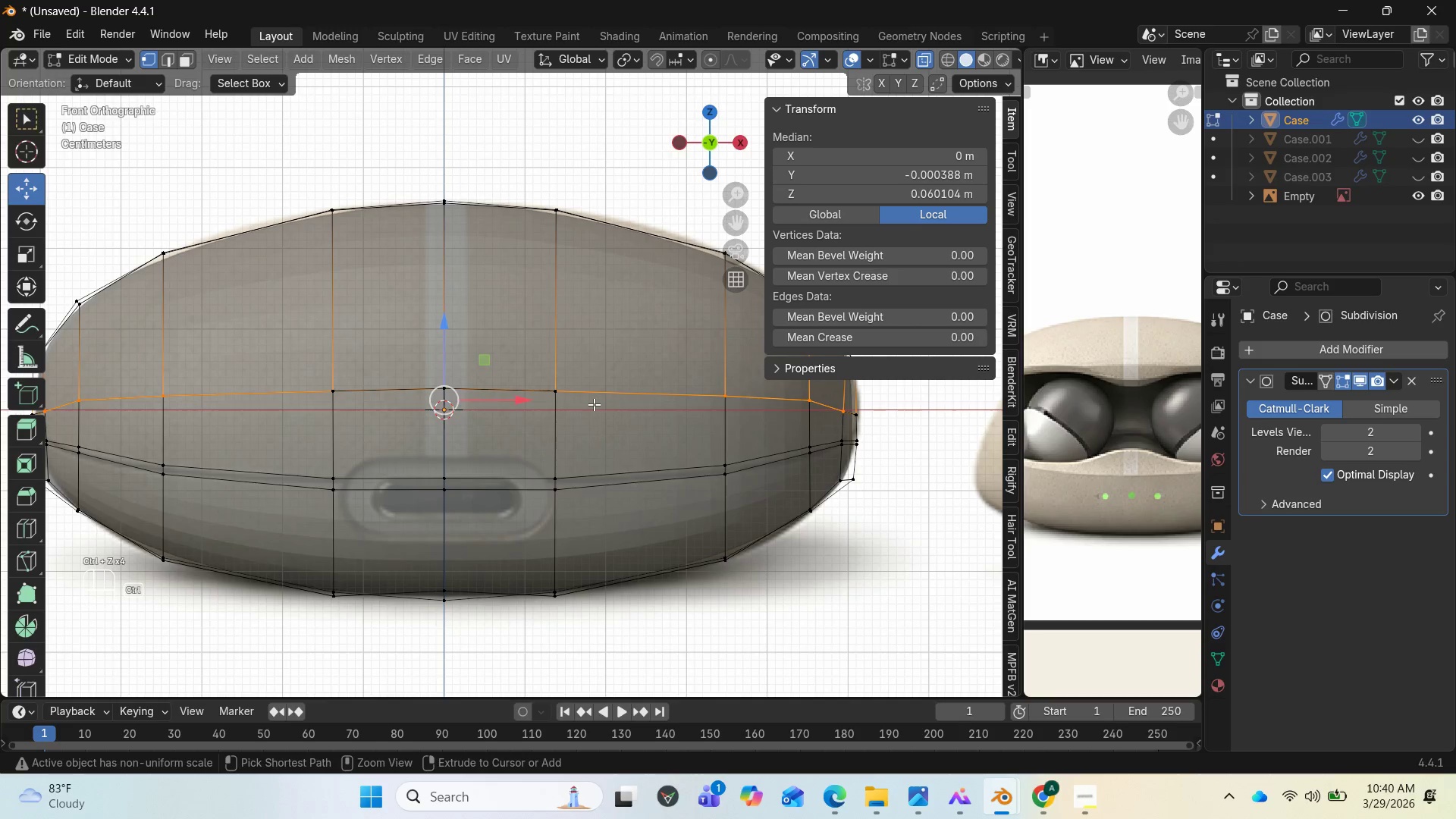 
key(Control+Z)
 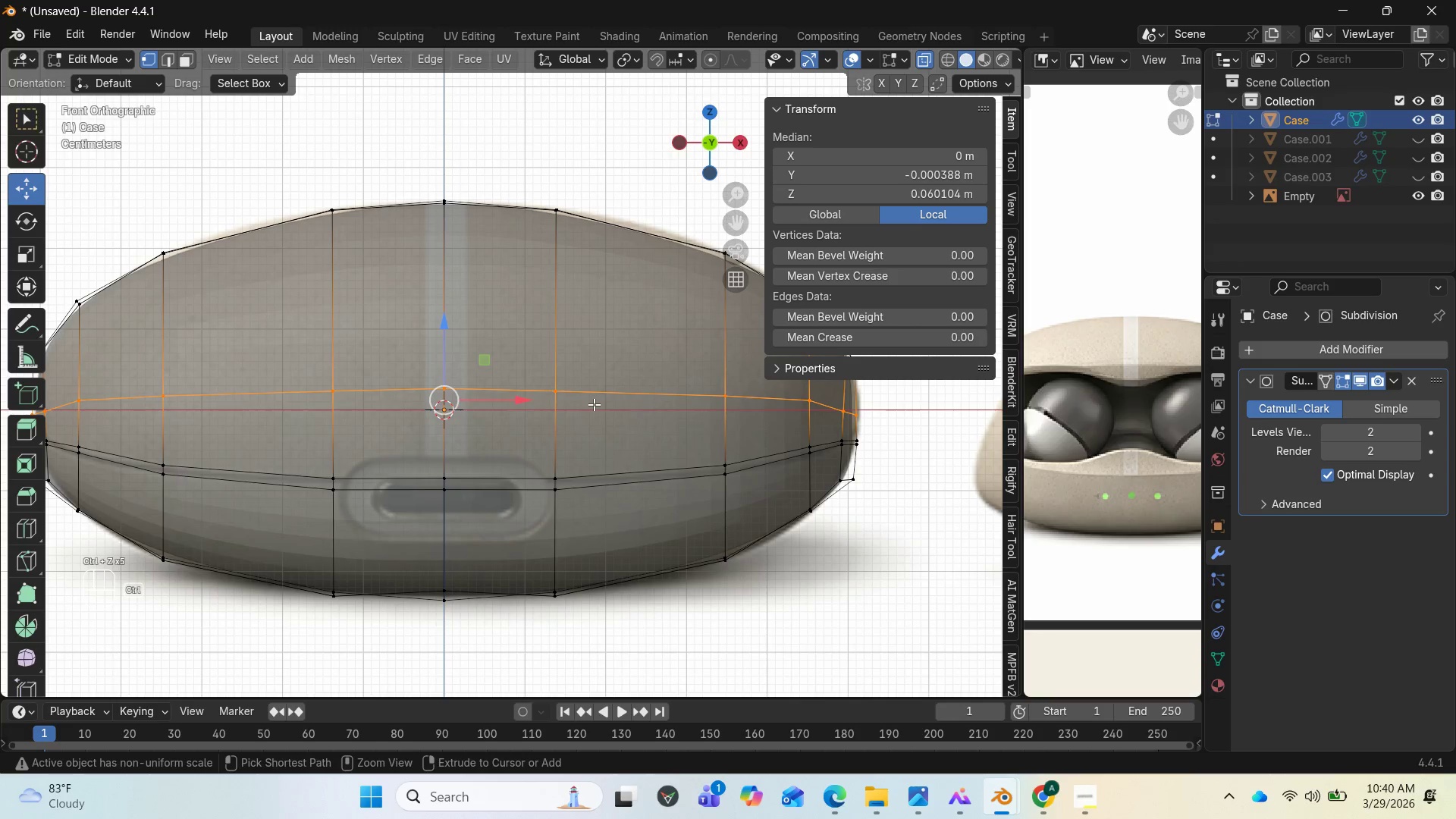 
key(Control+Z)
 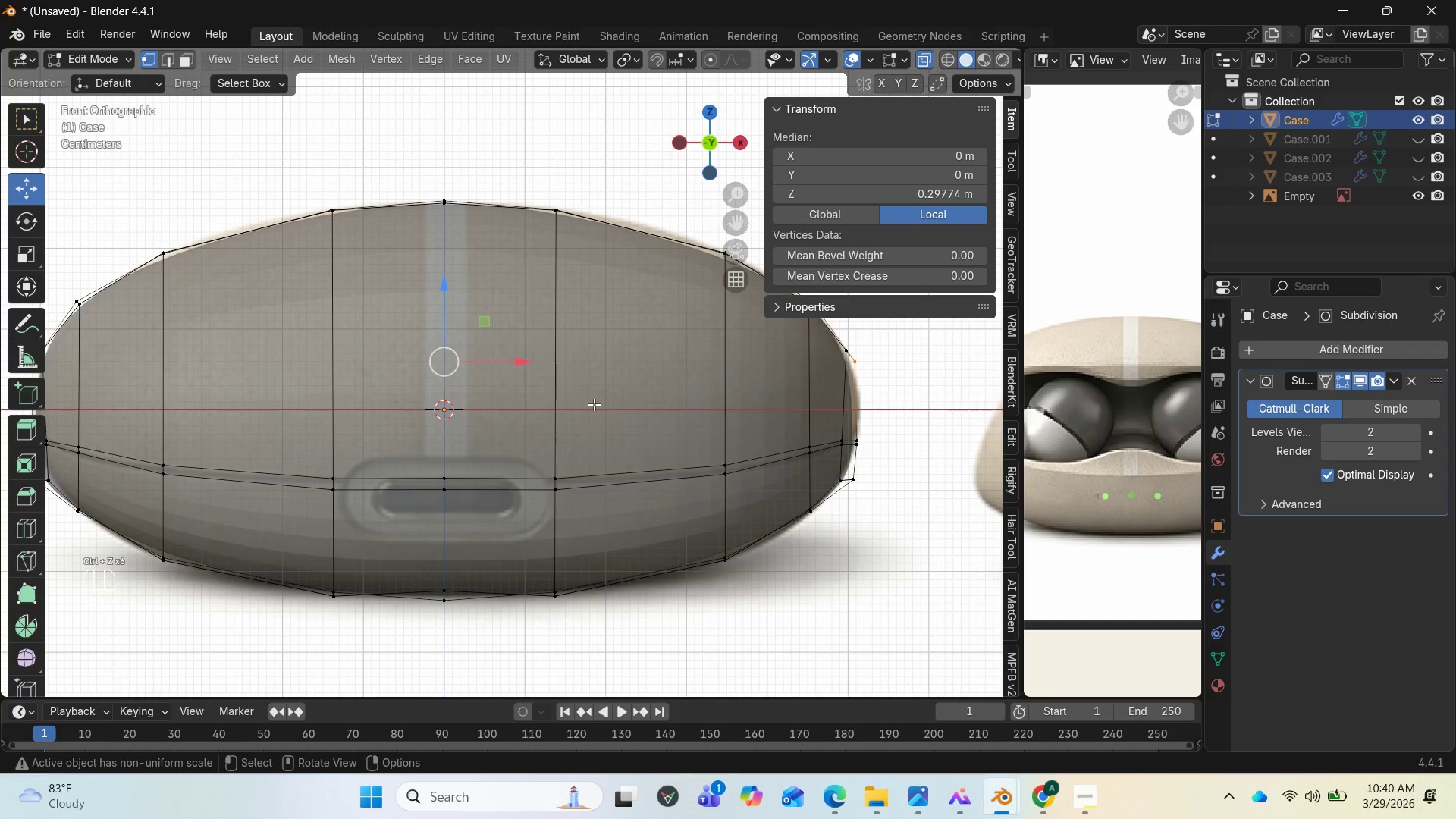 
scroll: coordinate [583, 396], scroll_direction: down, amount: 2.0
 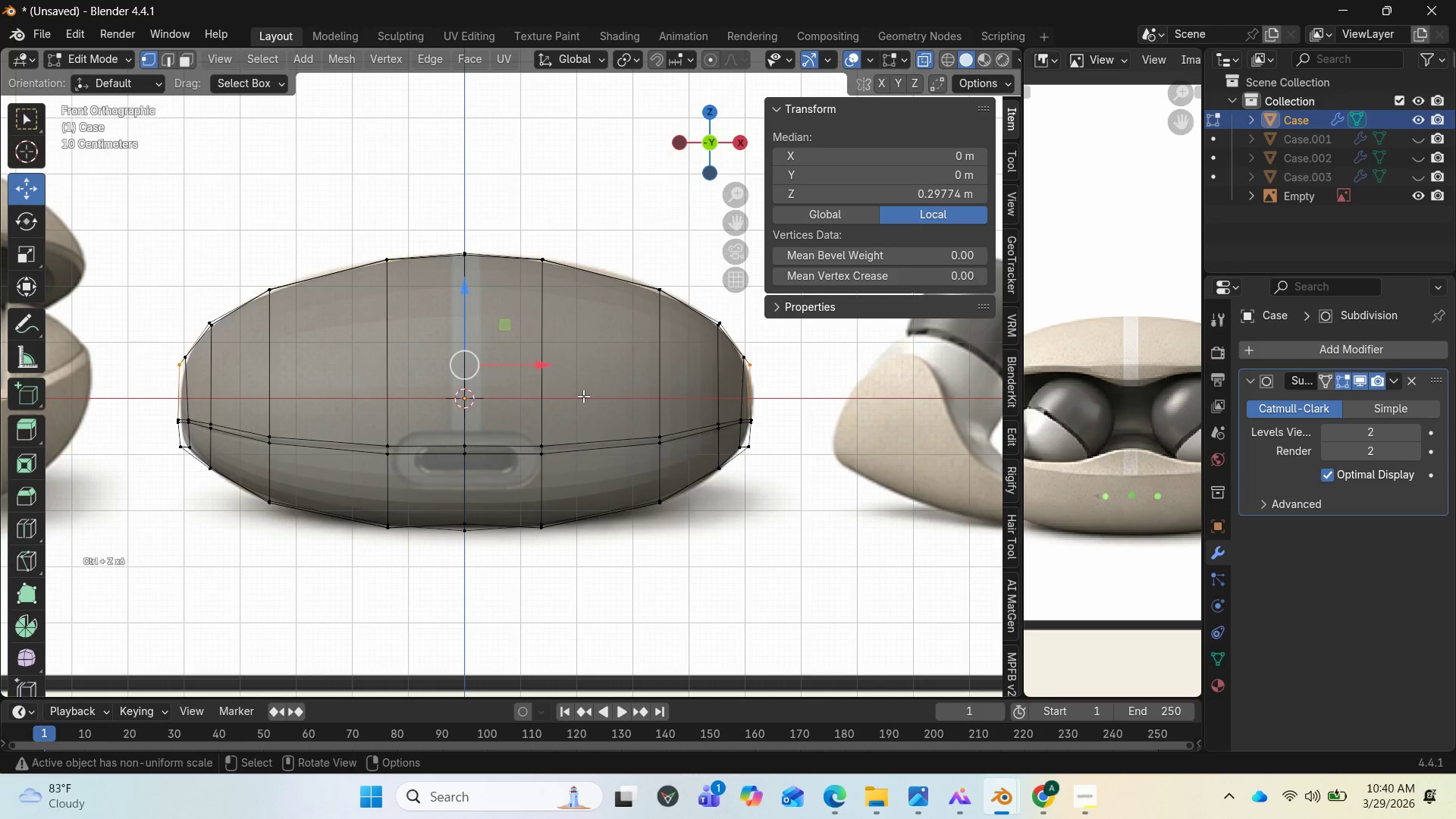 
key(Control+R)
 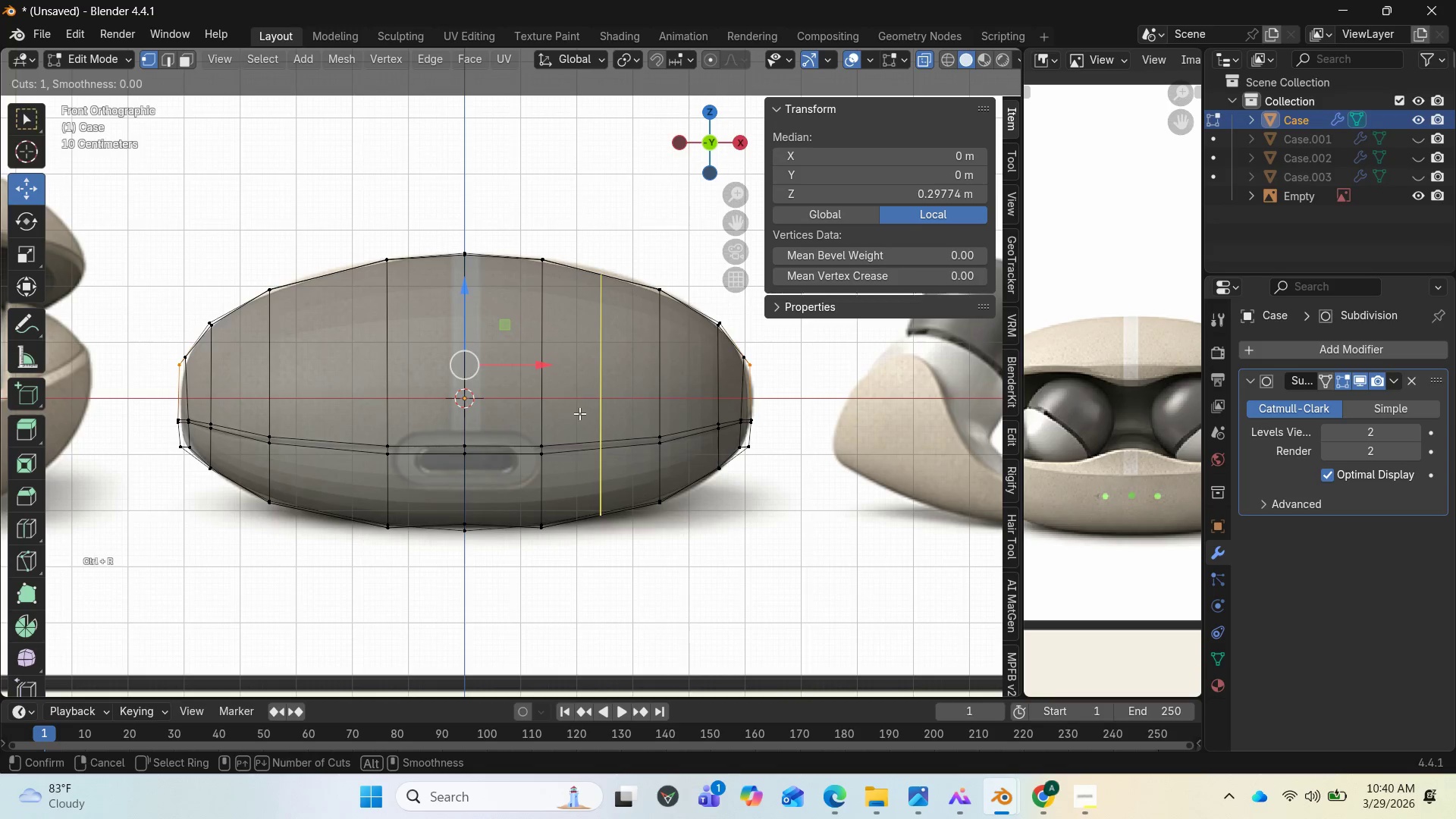 
left_click([560, 392])
 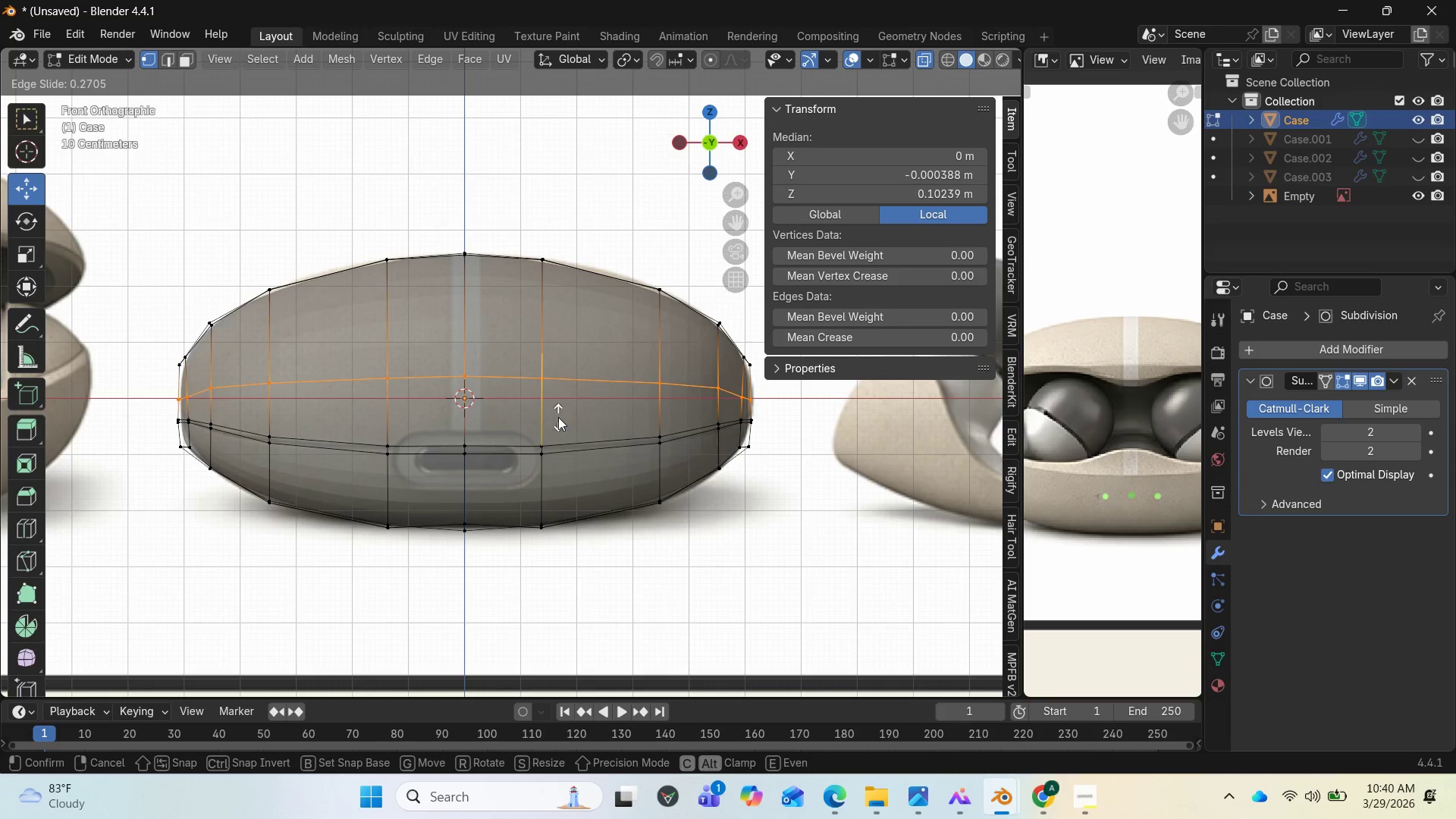 
left_click([558, 417])
 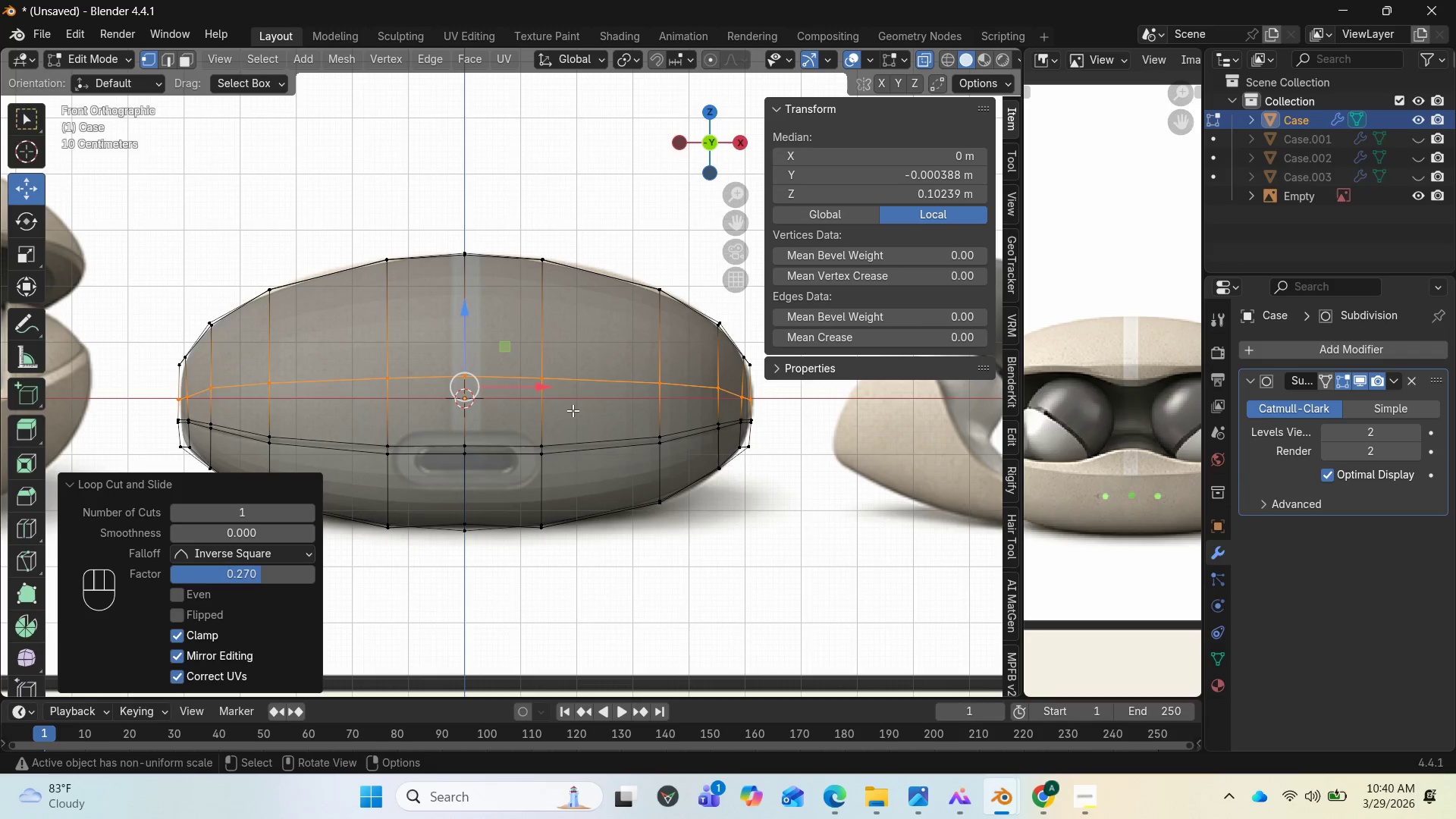 
type(sz)
 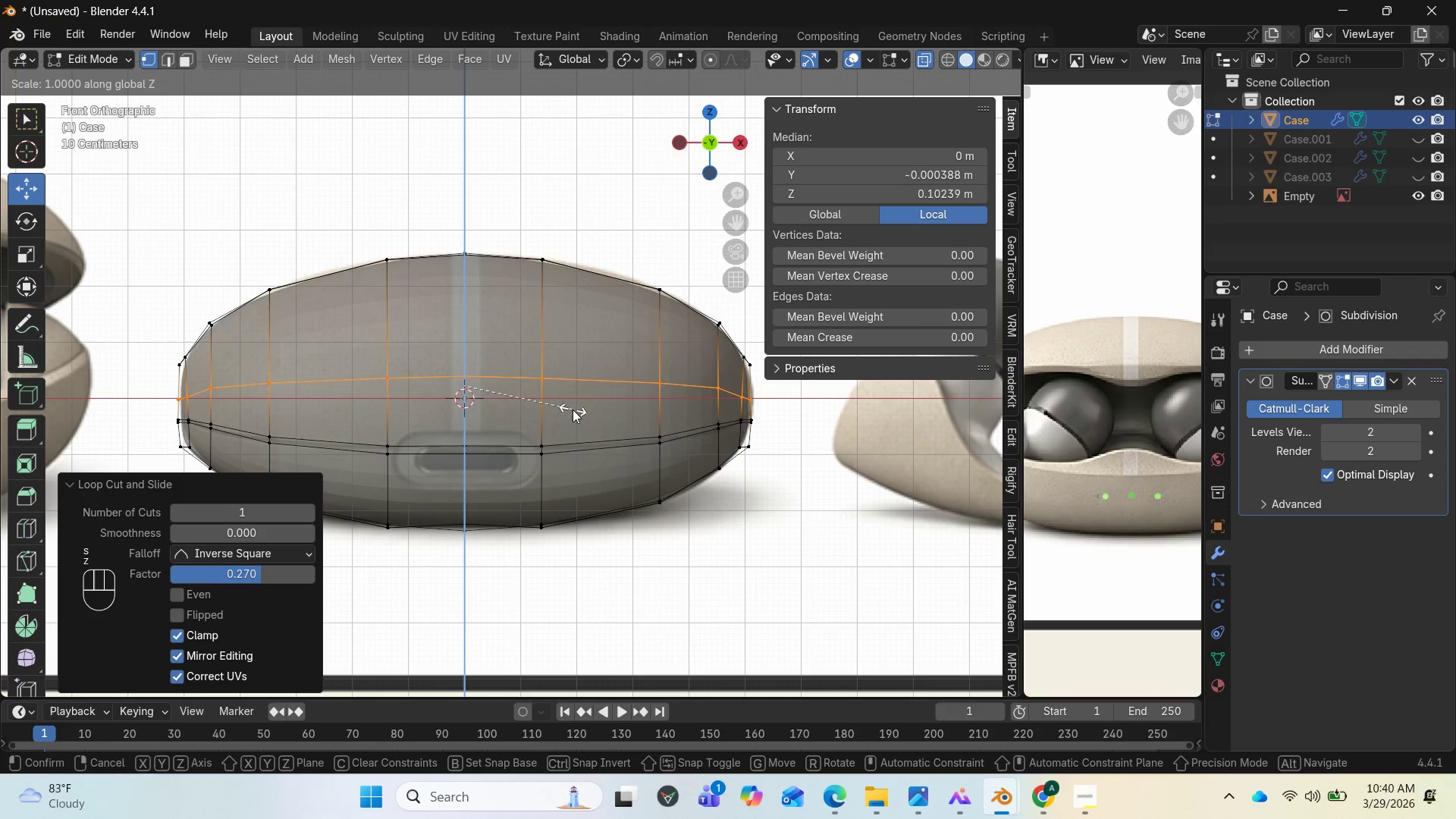 
right_click([570, 409])
 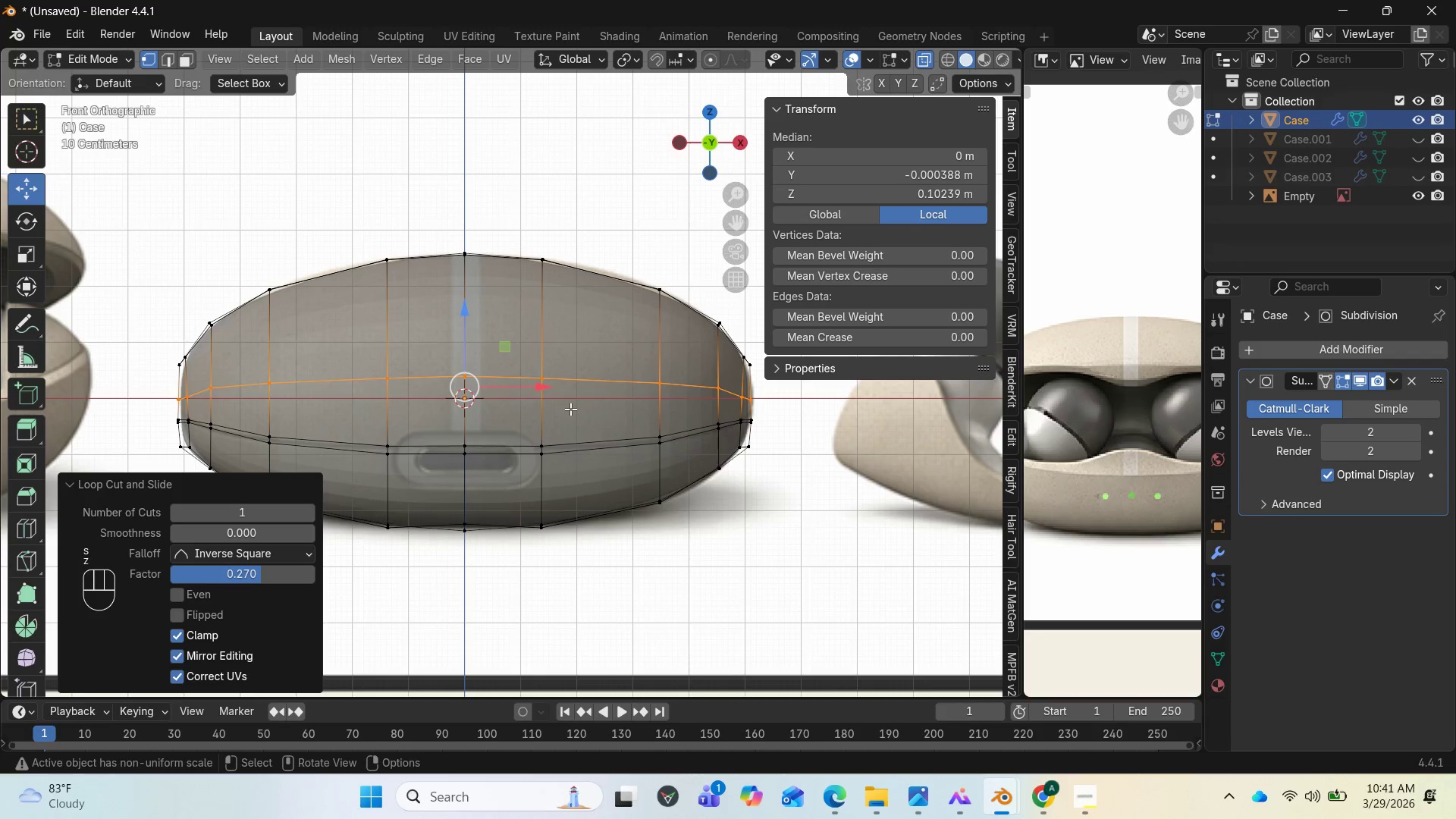 
type(sz0)
 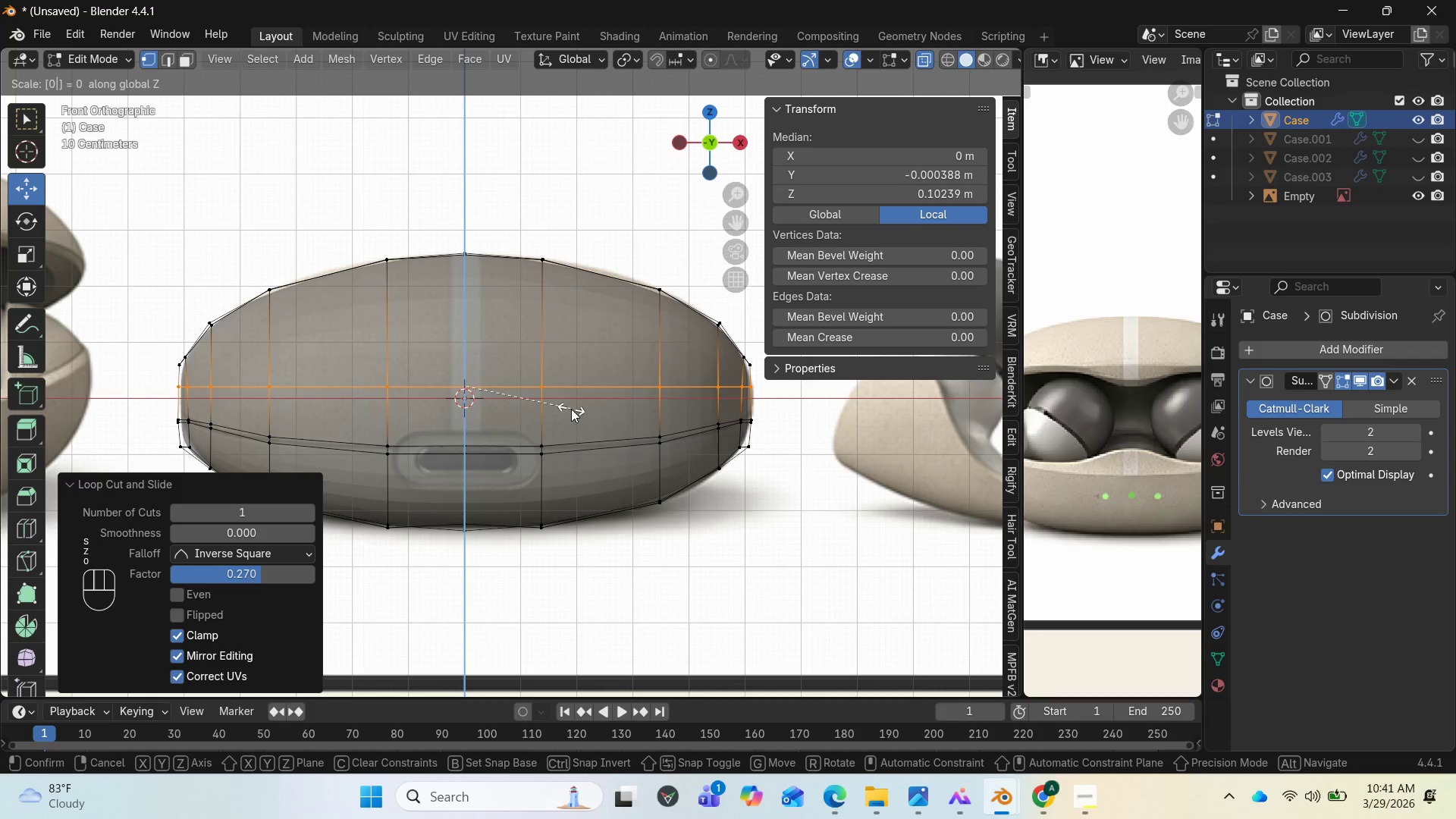 
left_click([571, 409])
 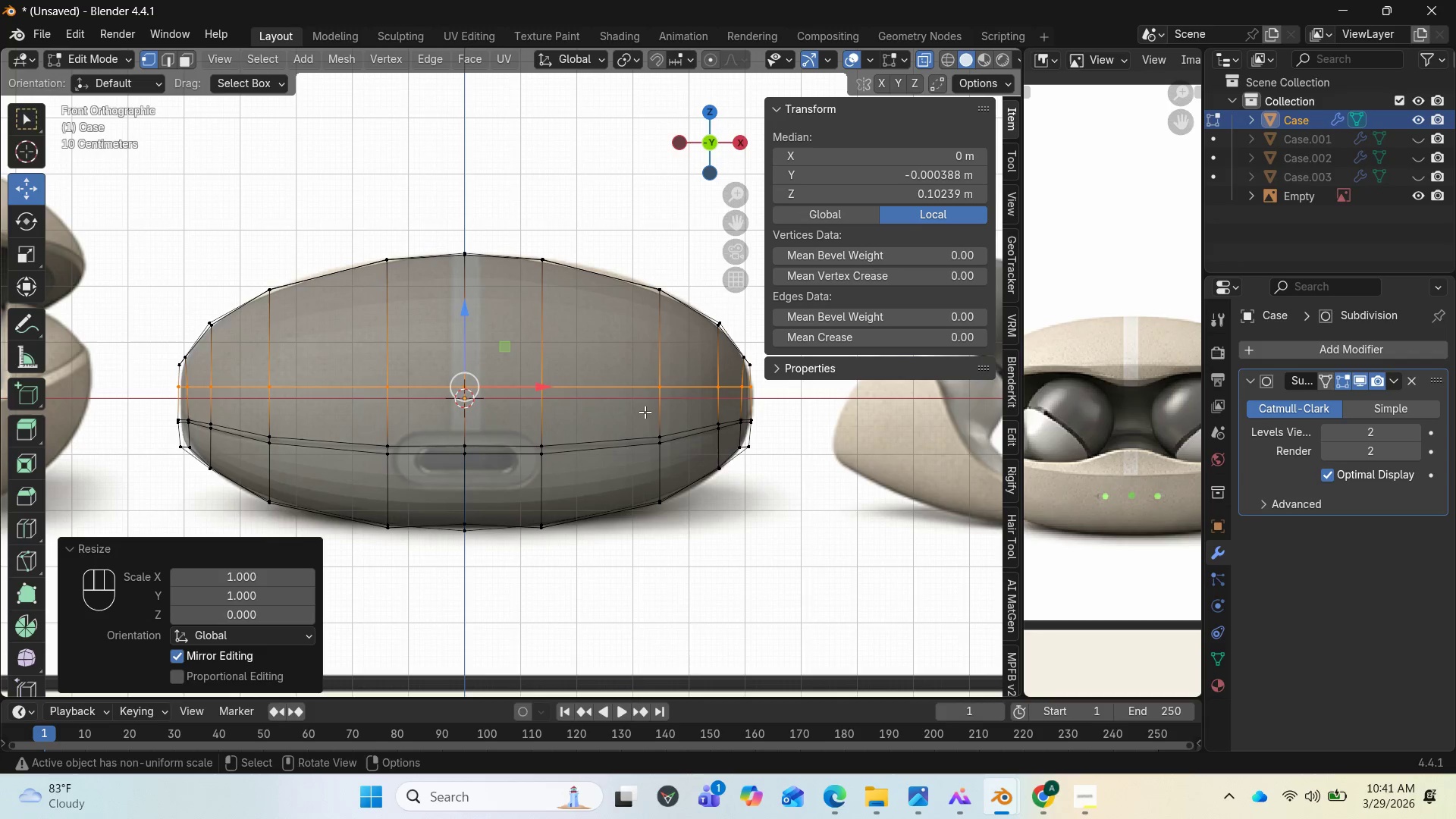 
wait(5.89)
 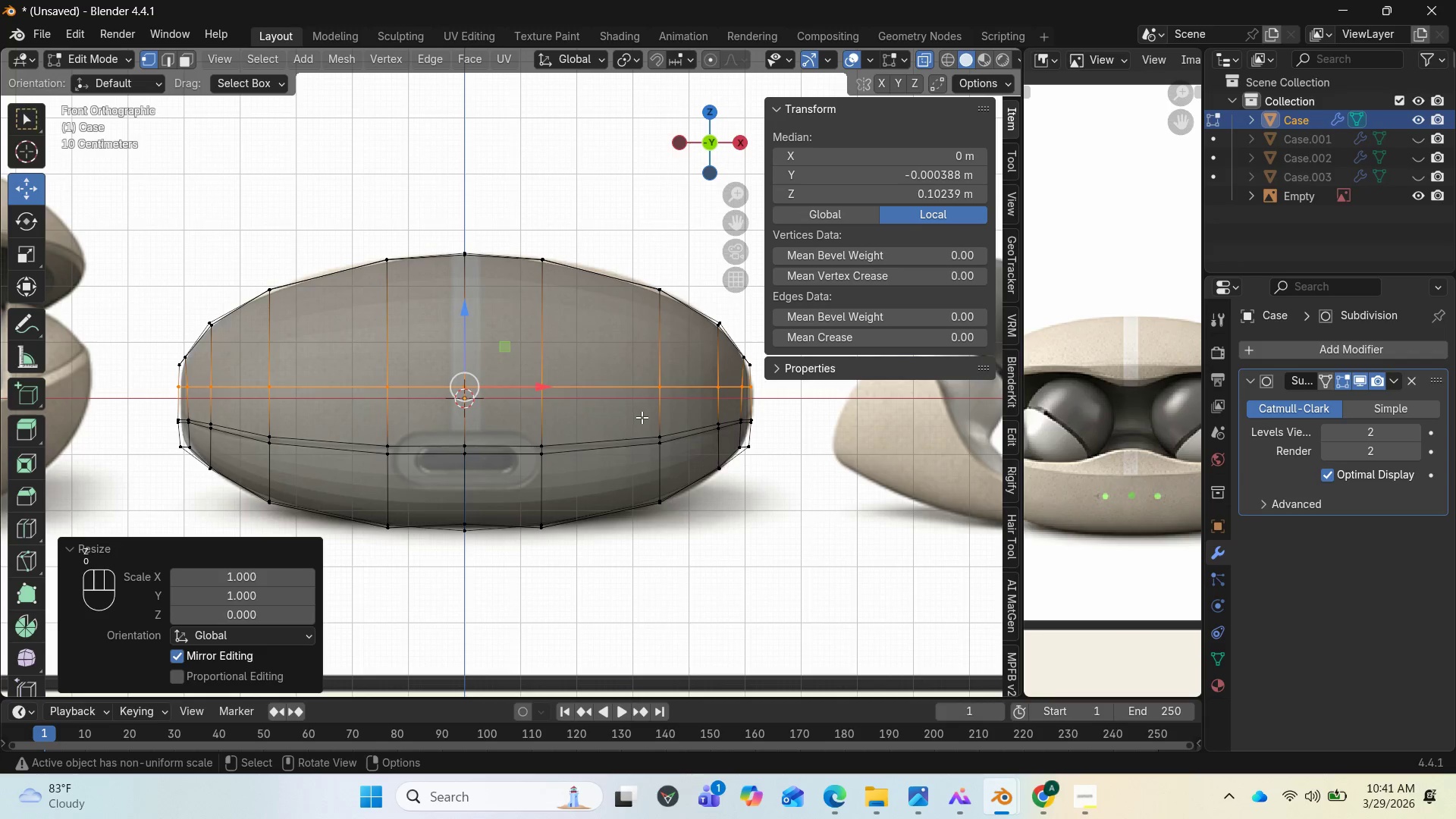 
key(V)
 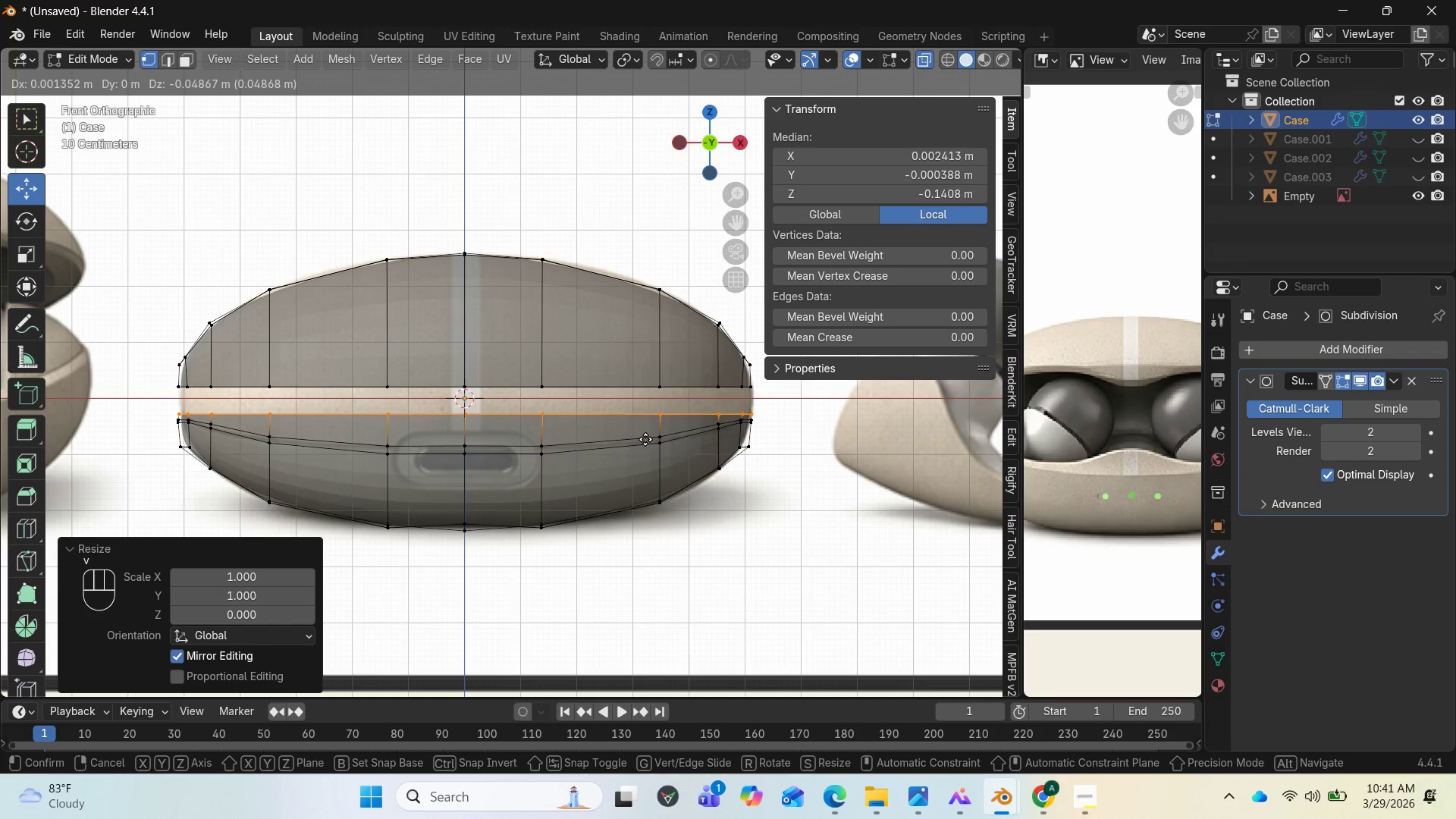 
right_click([645, 439])
 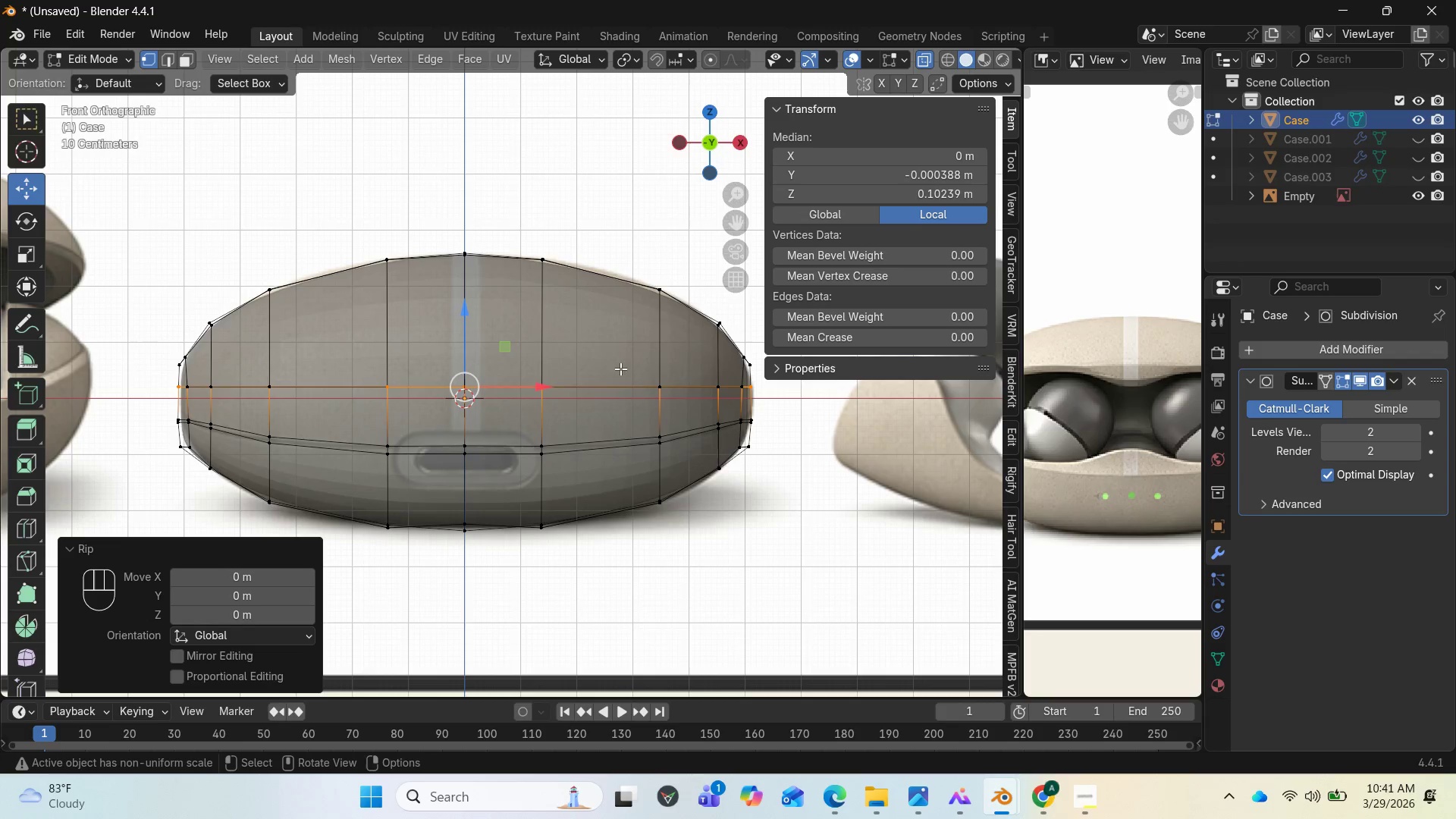 
left_click([584, 352])
 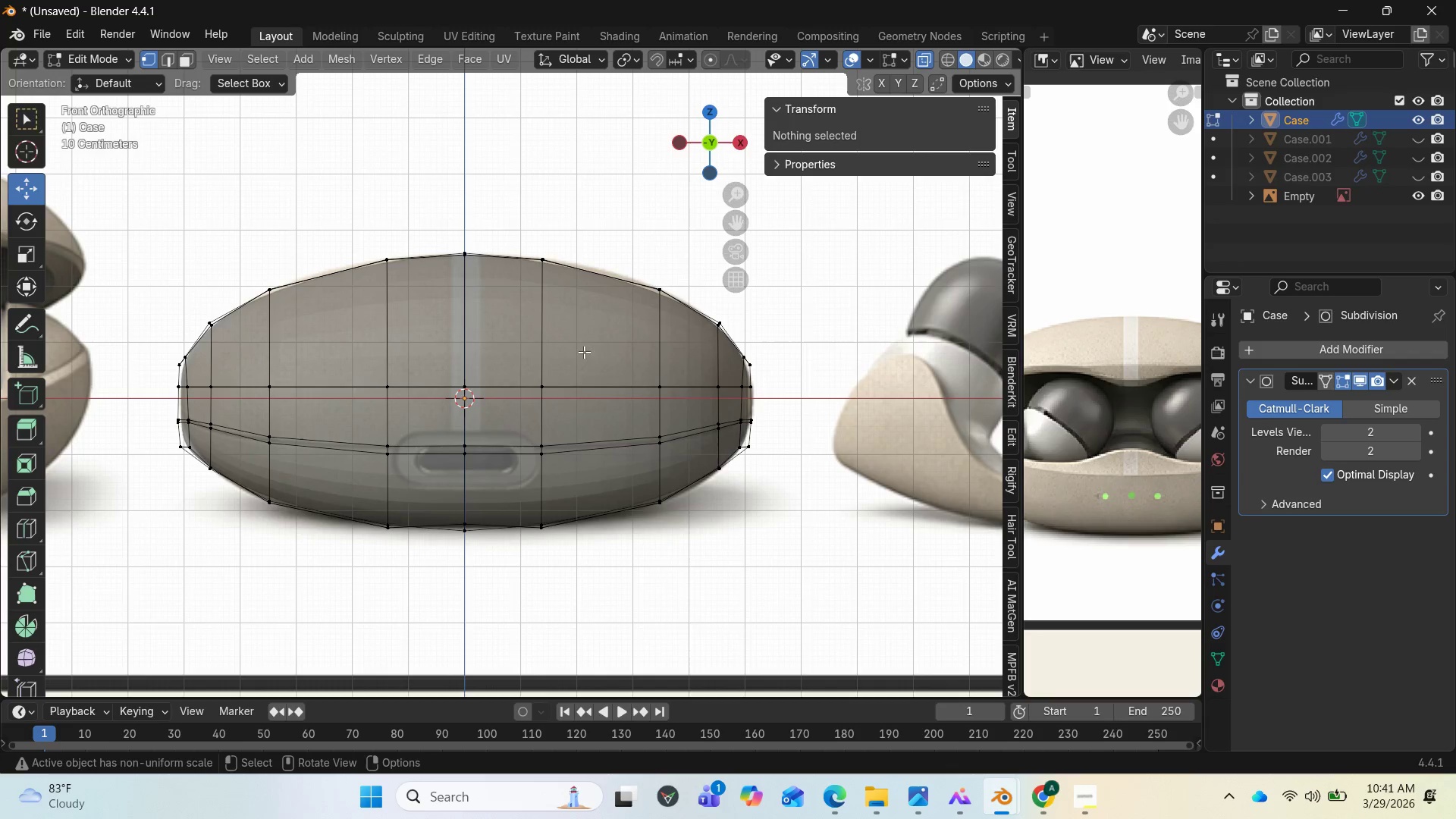 
key(L)
 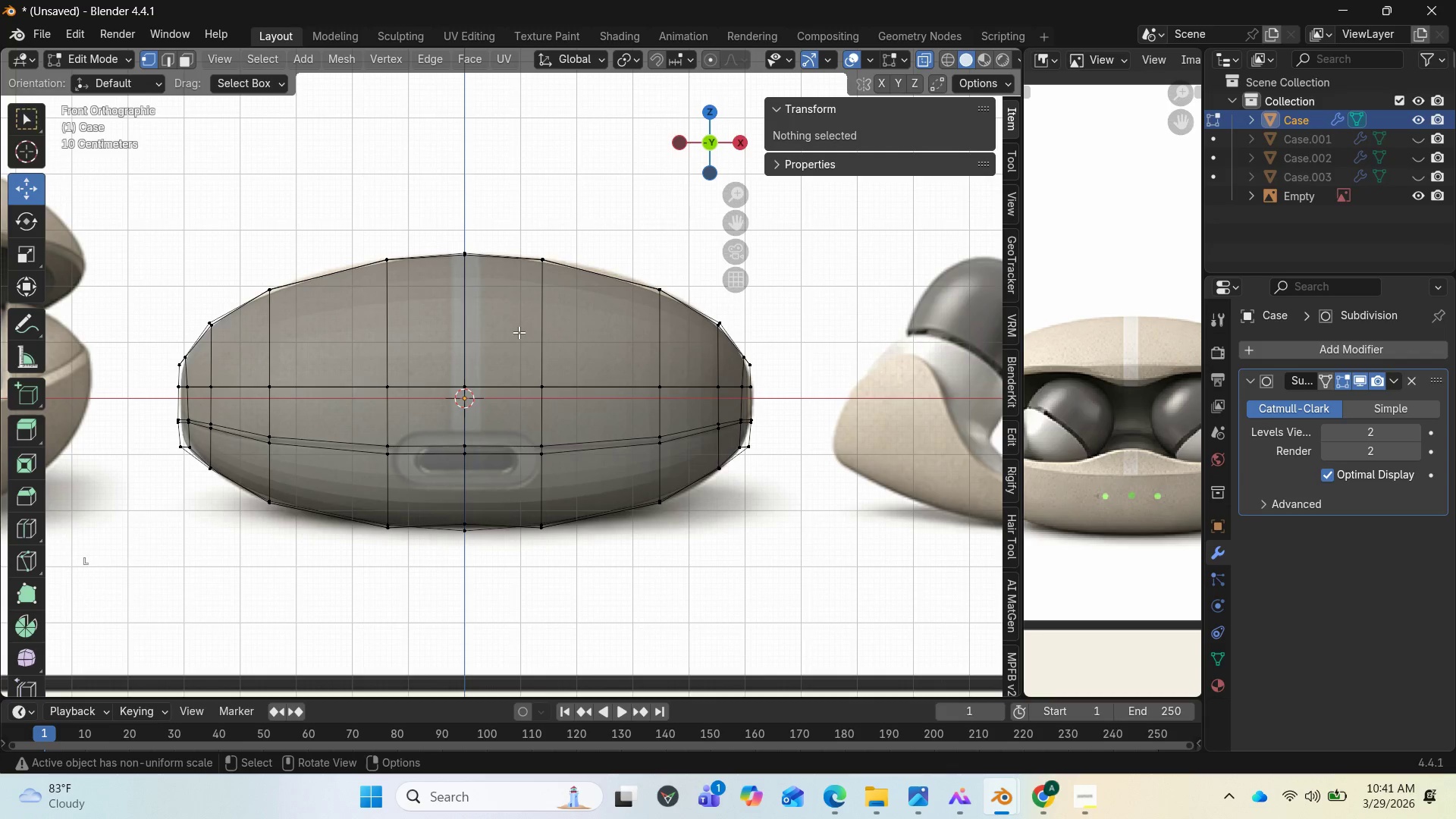 
left_click([519, 332])
 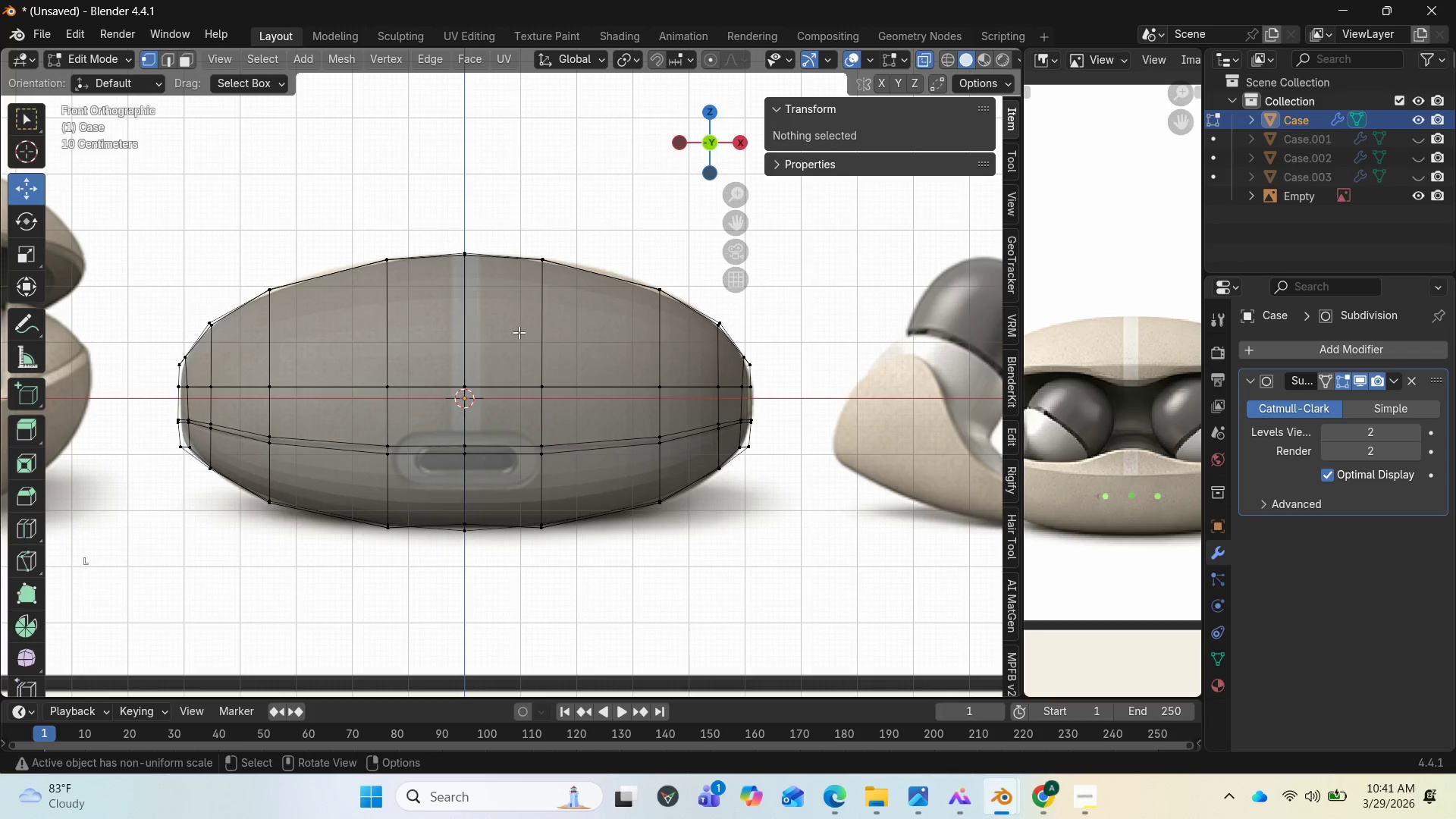 
key(L)
 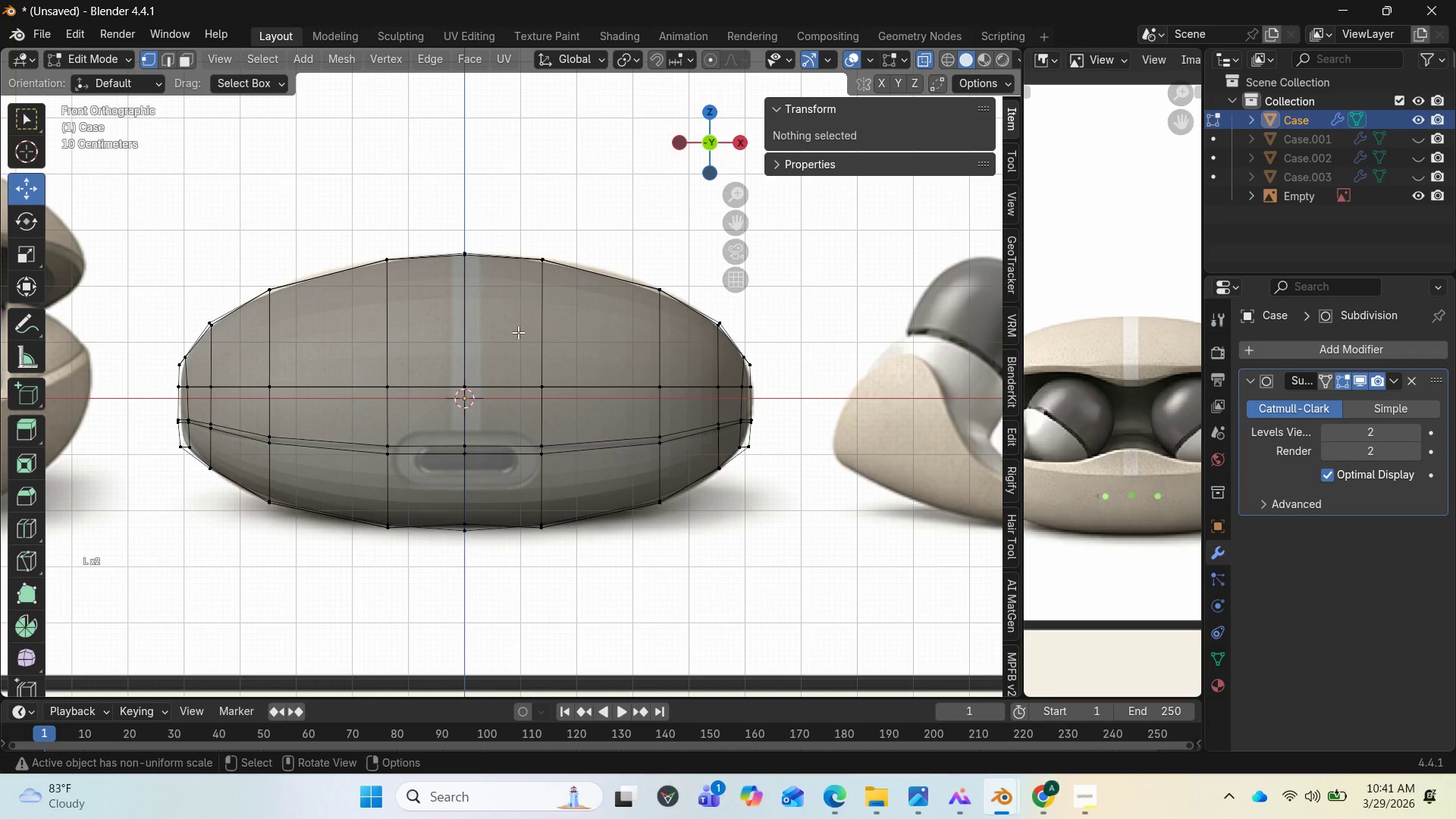 
left_click([478, 334])
 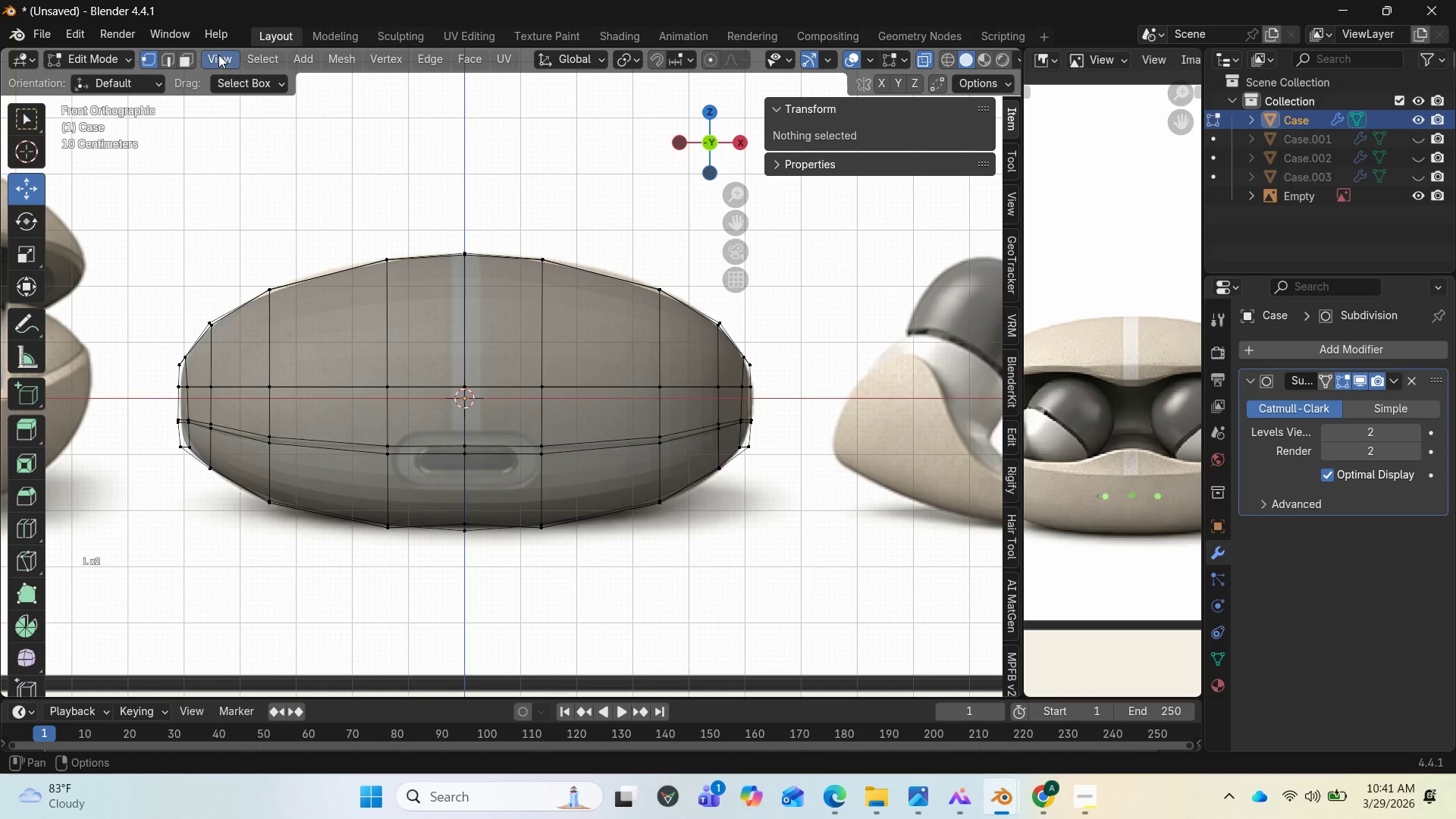 
left_click([190, 57])
 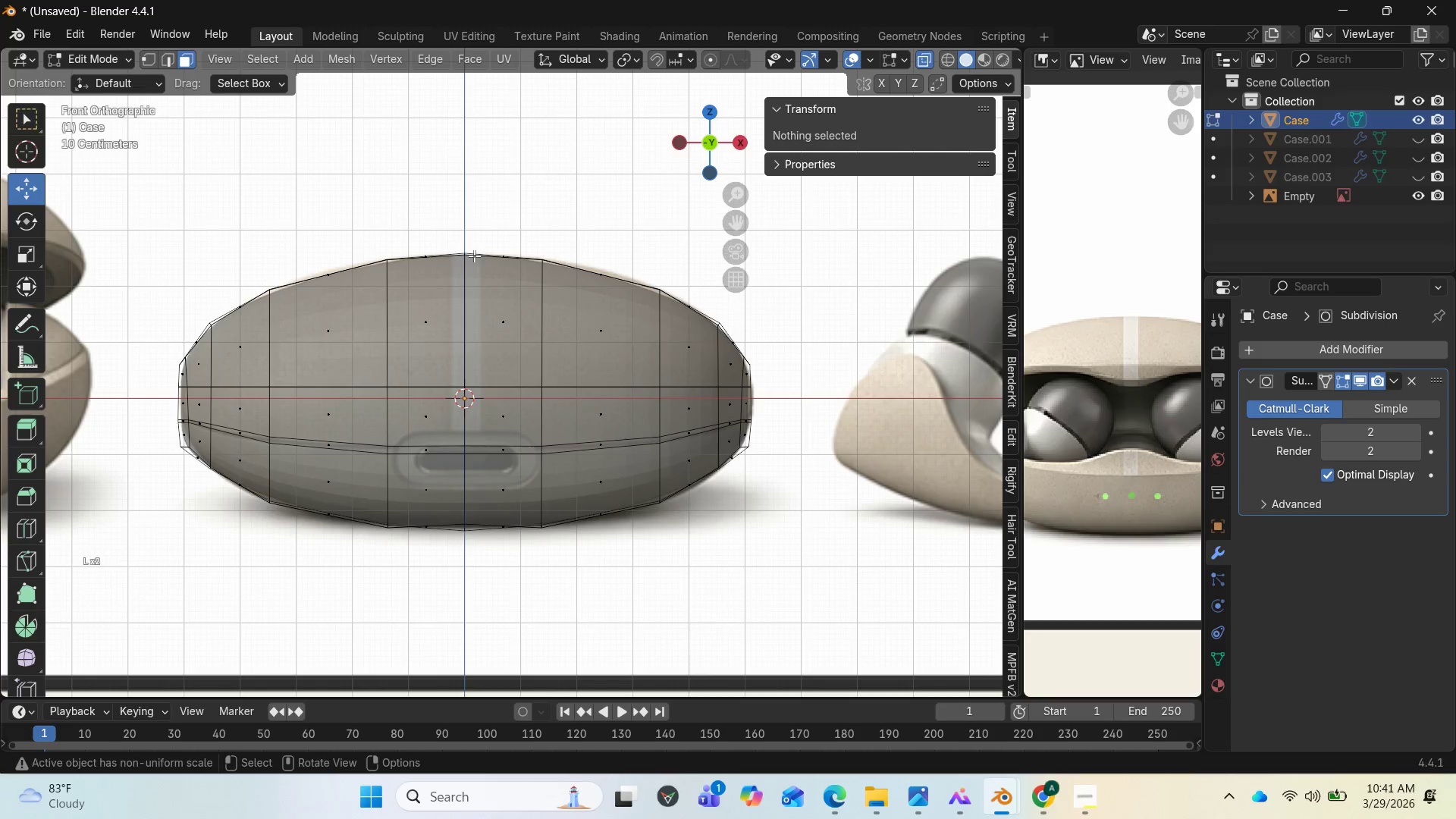 
left_click([475, 272])
 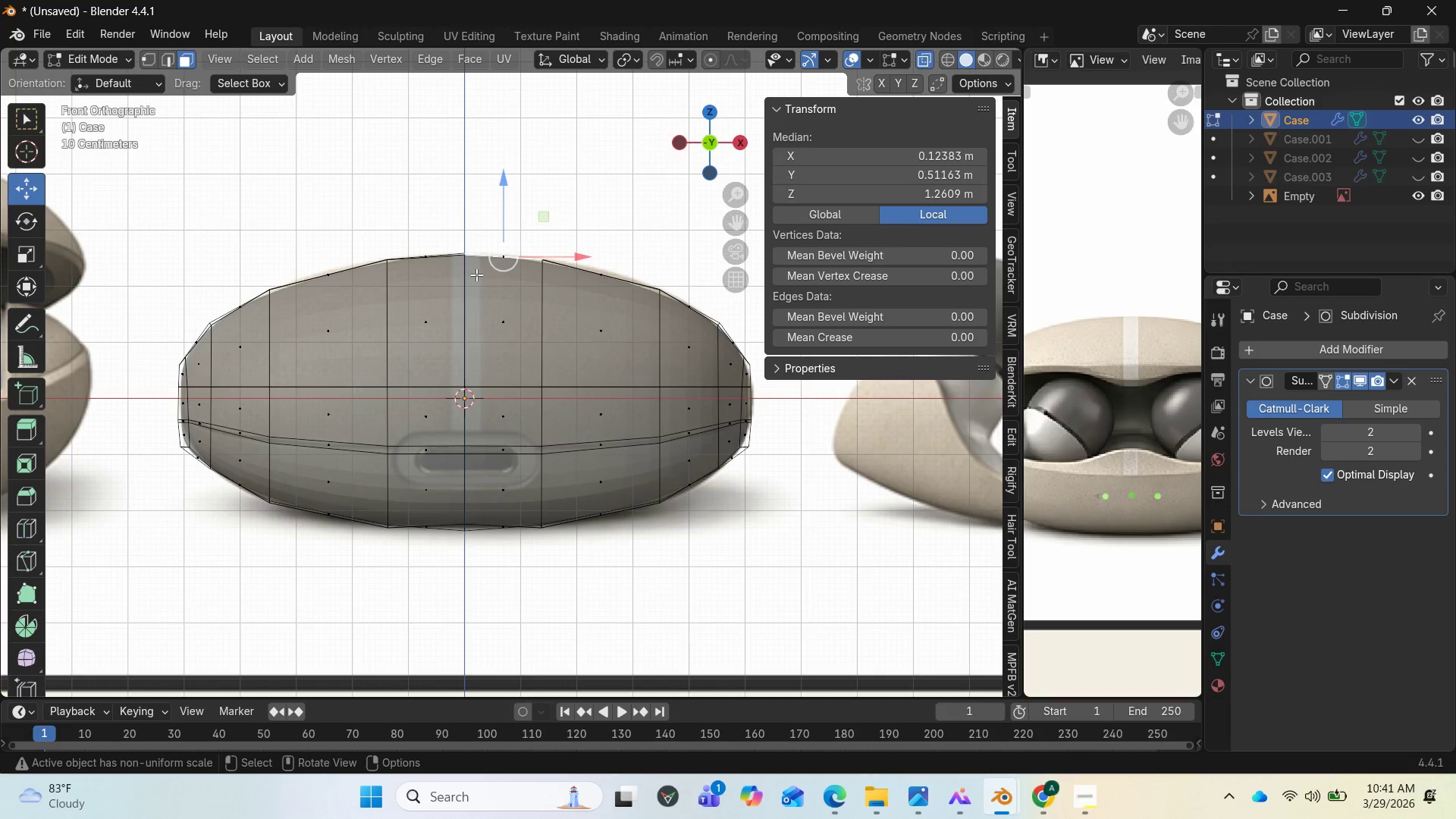 
key(L)
 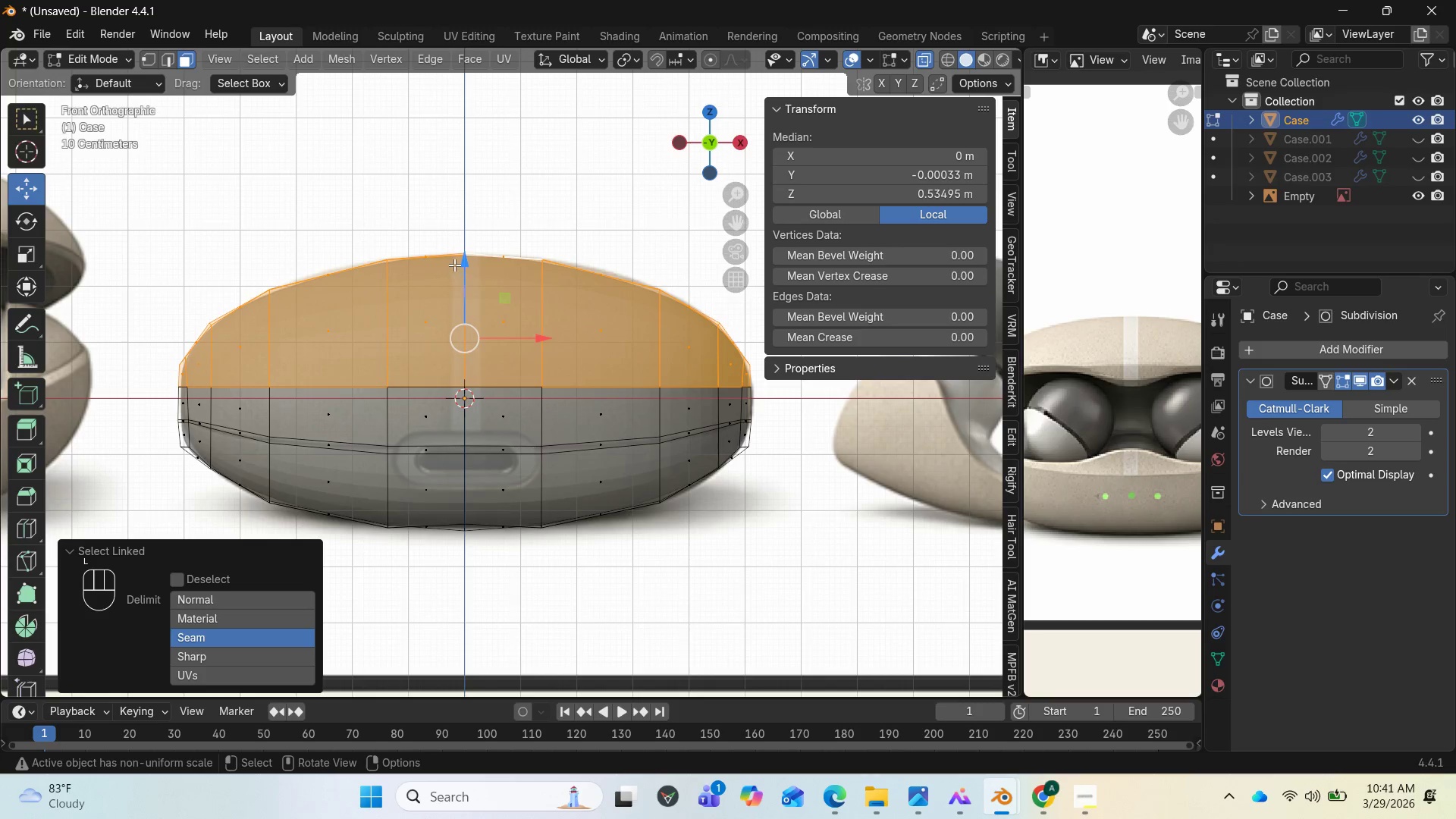 
left_click_drag(start_coordinate=[463, 261], to_coordinate=[460, 204])
 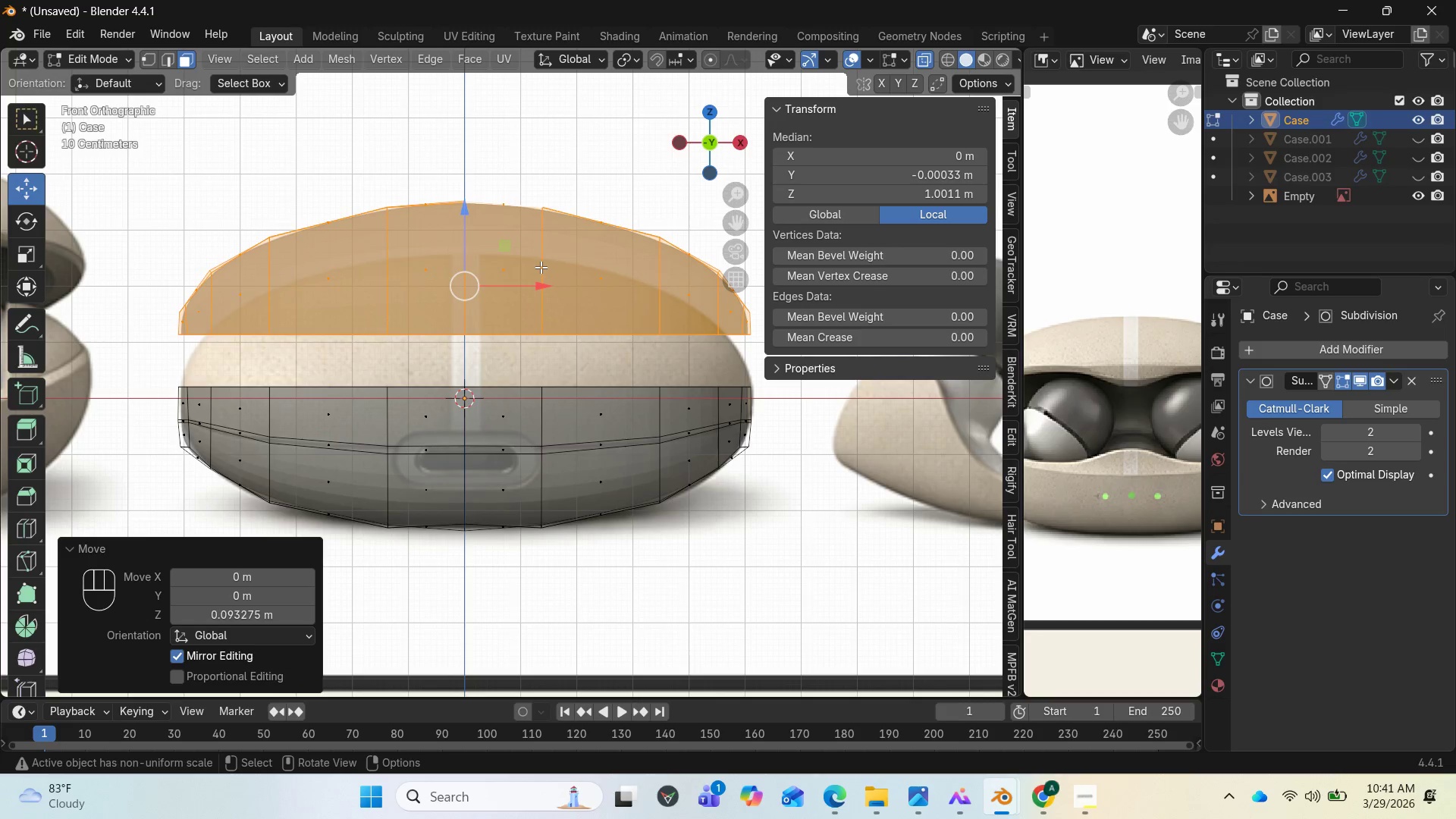 
key(Control+Z)
 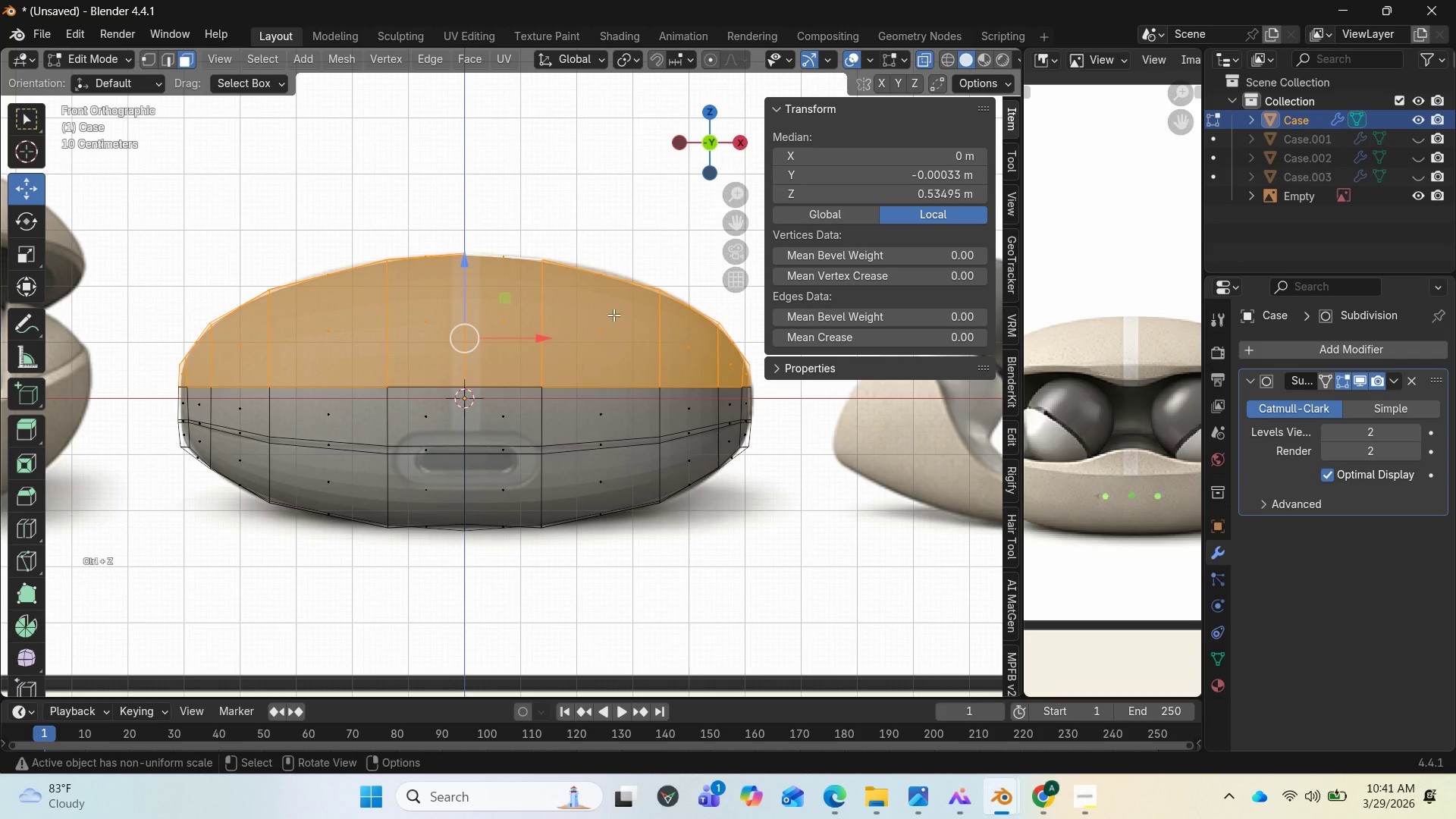 
key(P)
 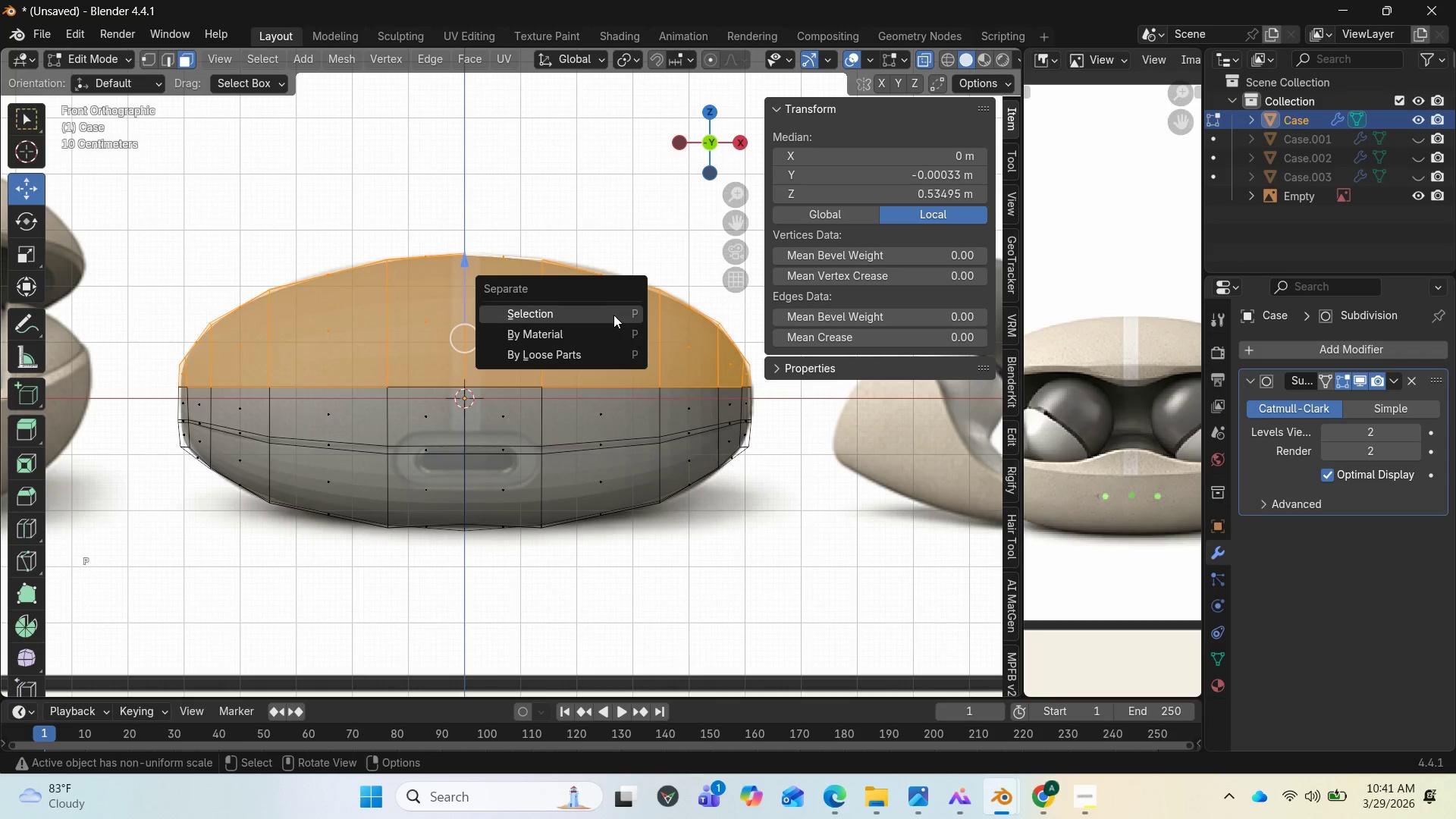 
left_click([613, 315])
 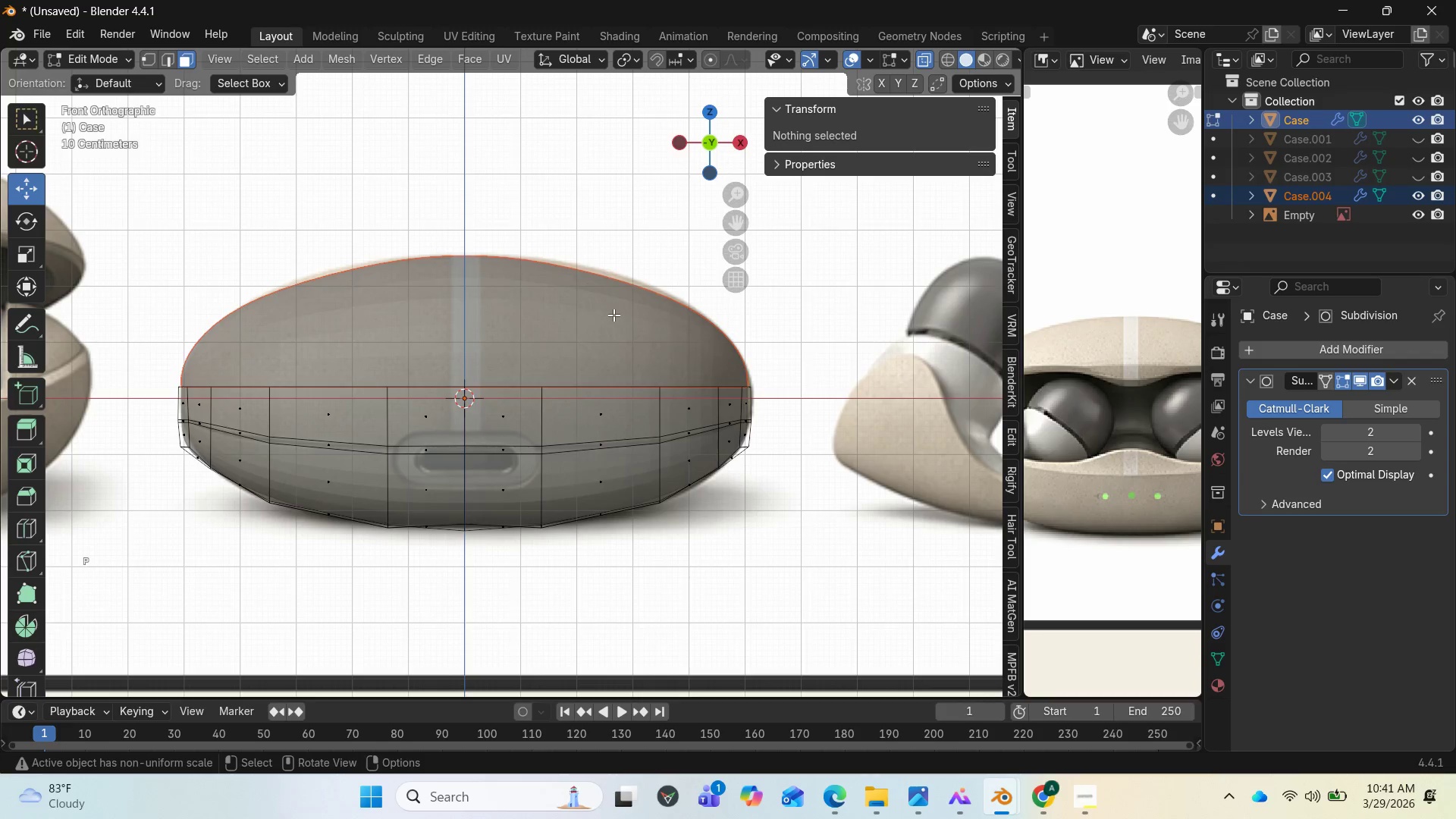 
key(Tab)
 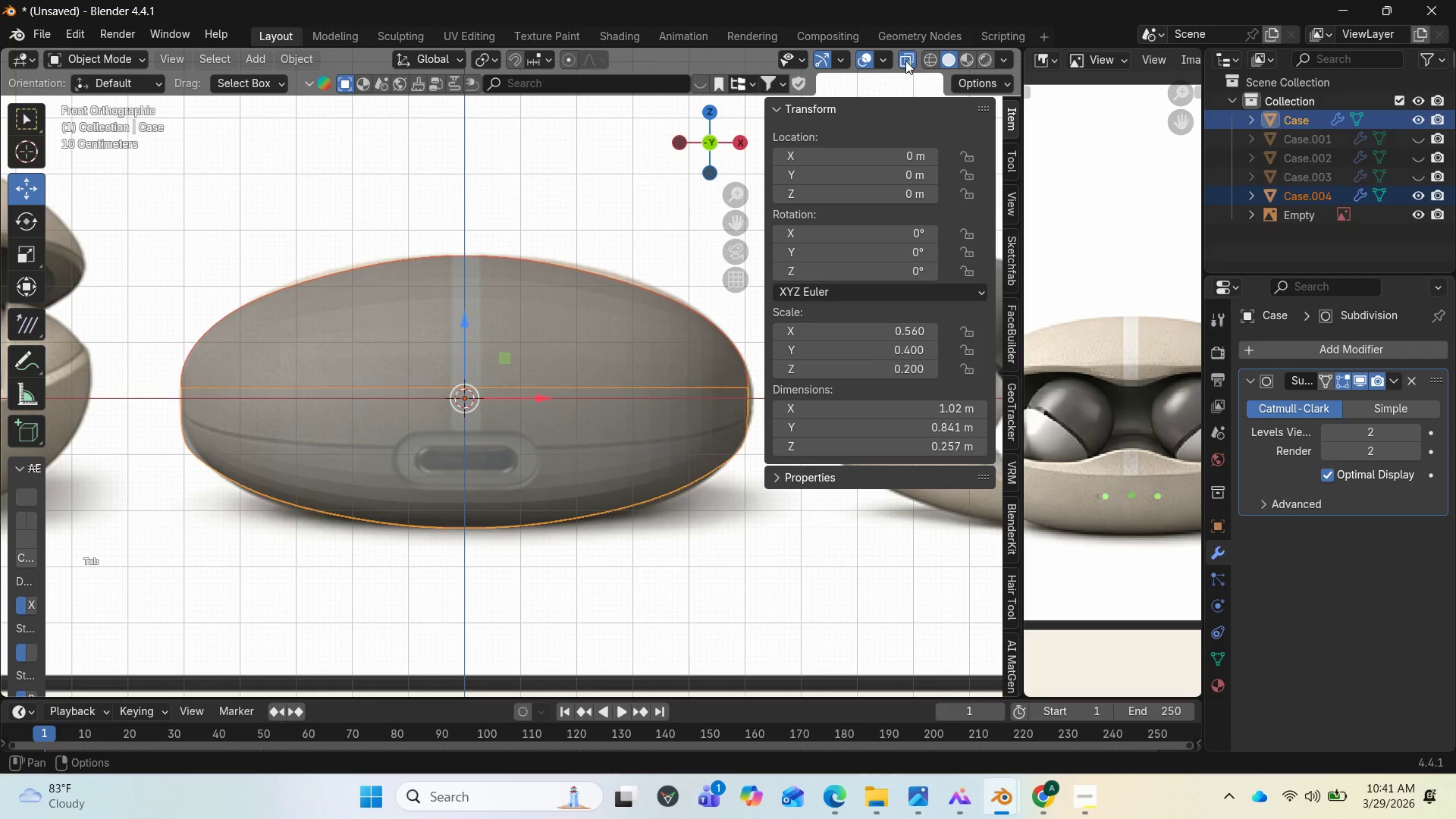 
left_click([963, 64])
 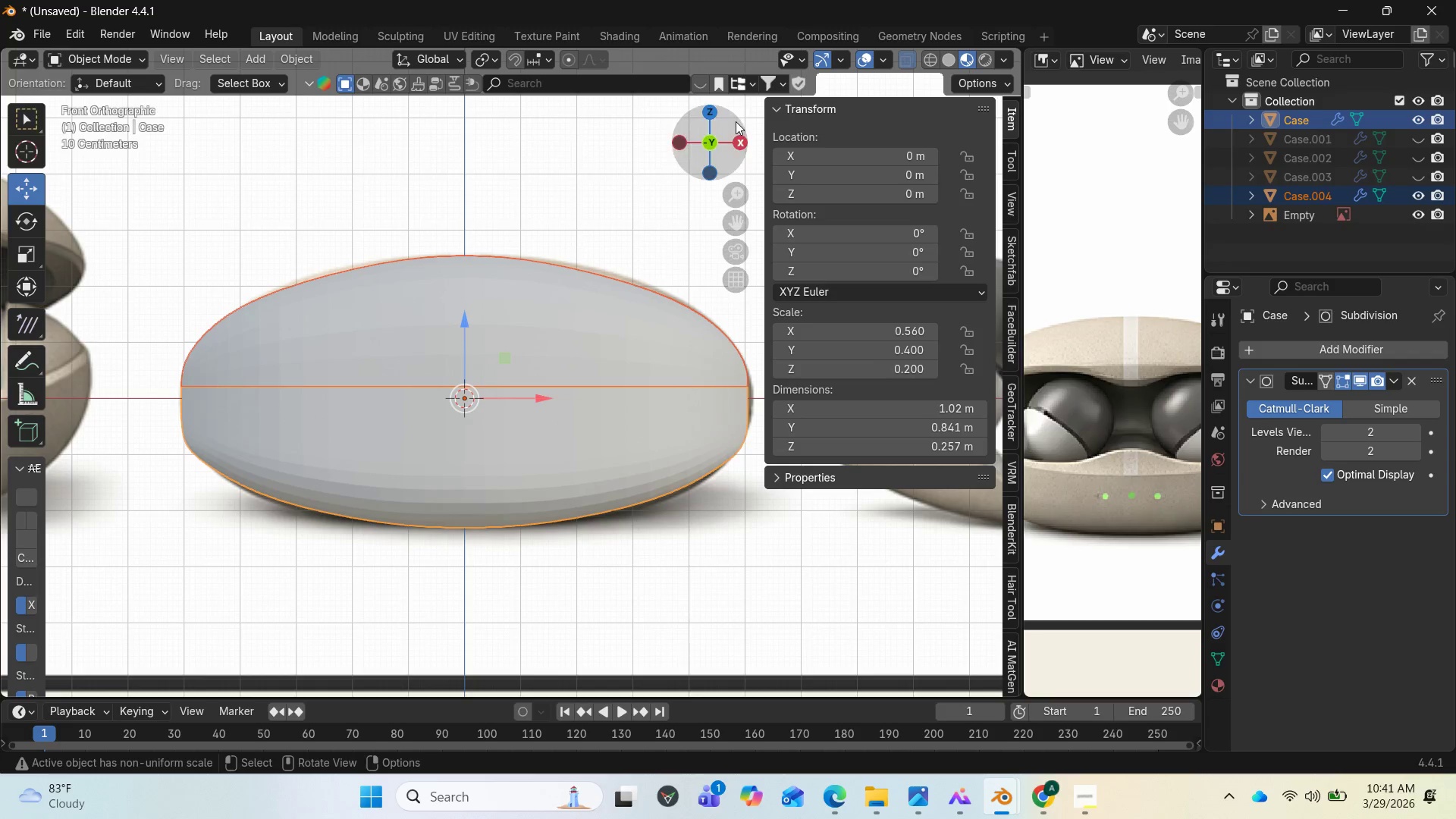 
left_click_drag(start_coordinate=[736, 121], to_coordinate=[702, 171])
 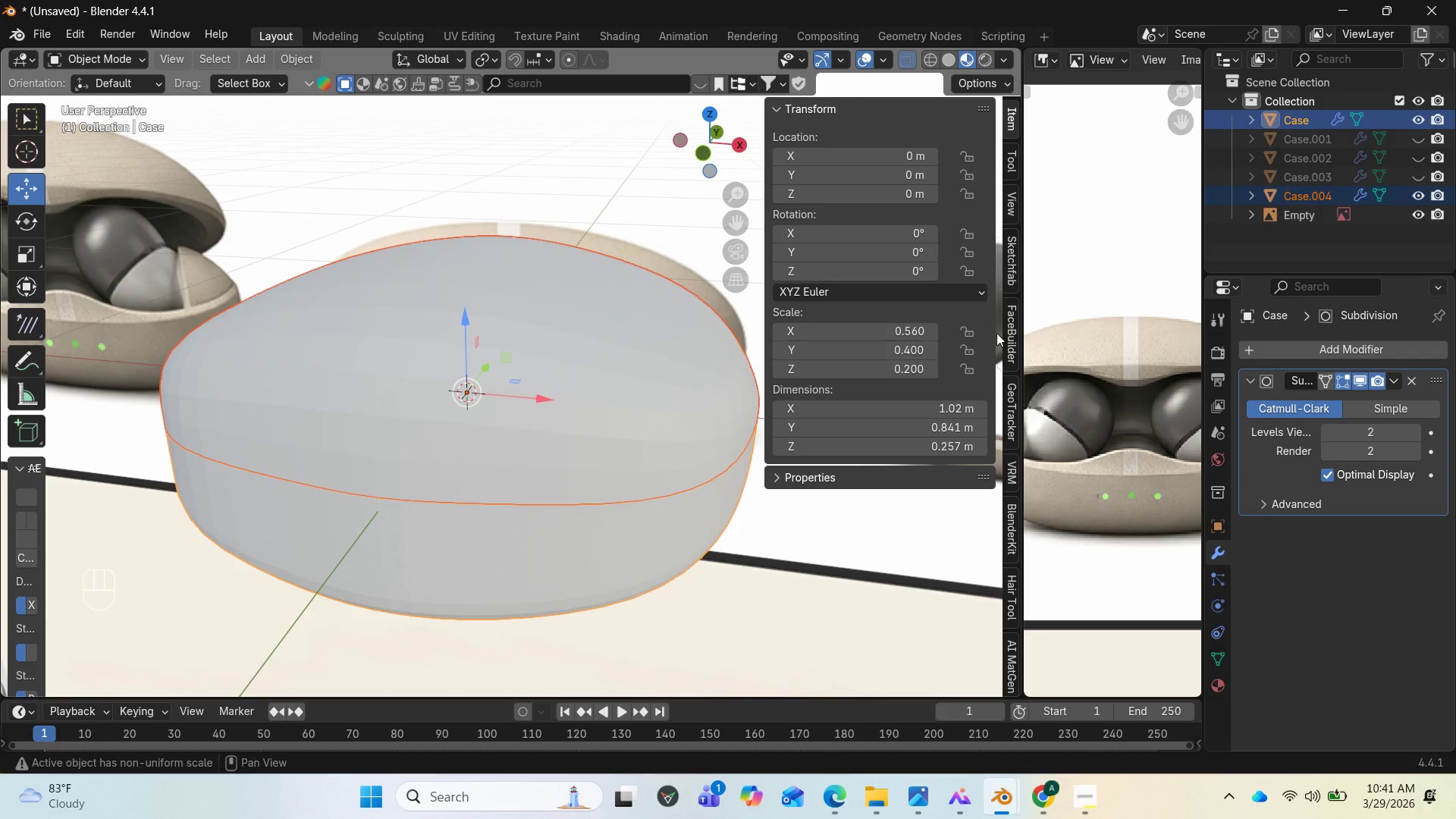 
left_click([667, 388])
 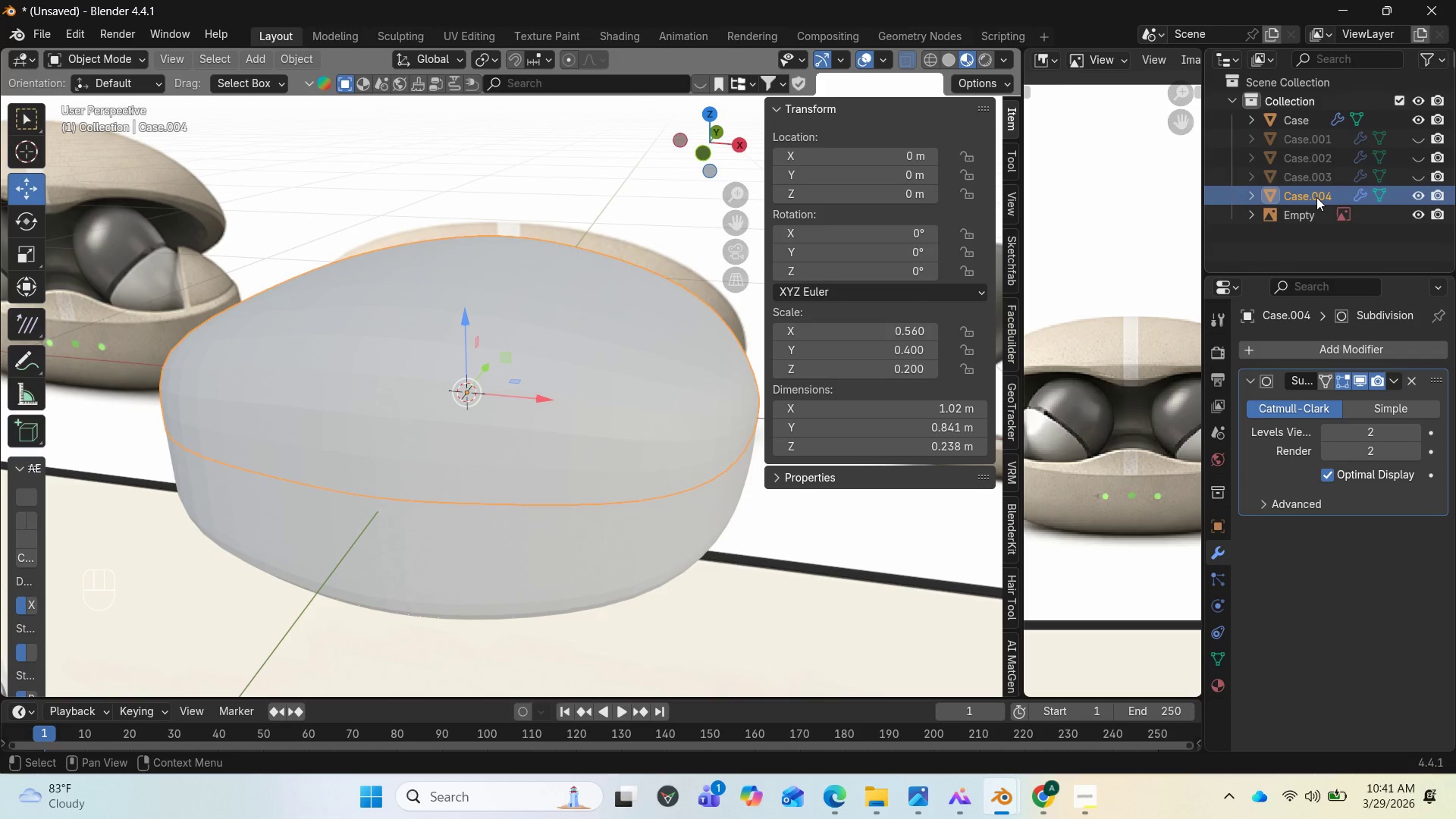 
wait(5.69)
 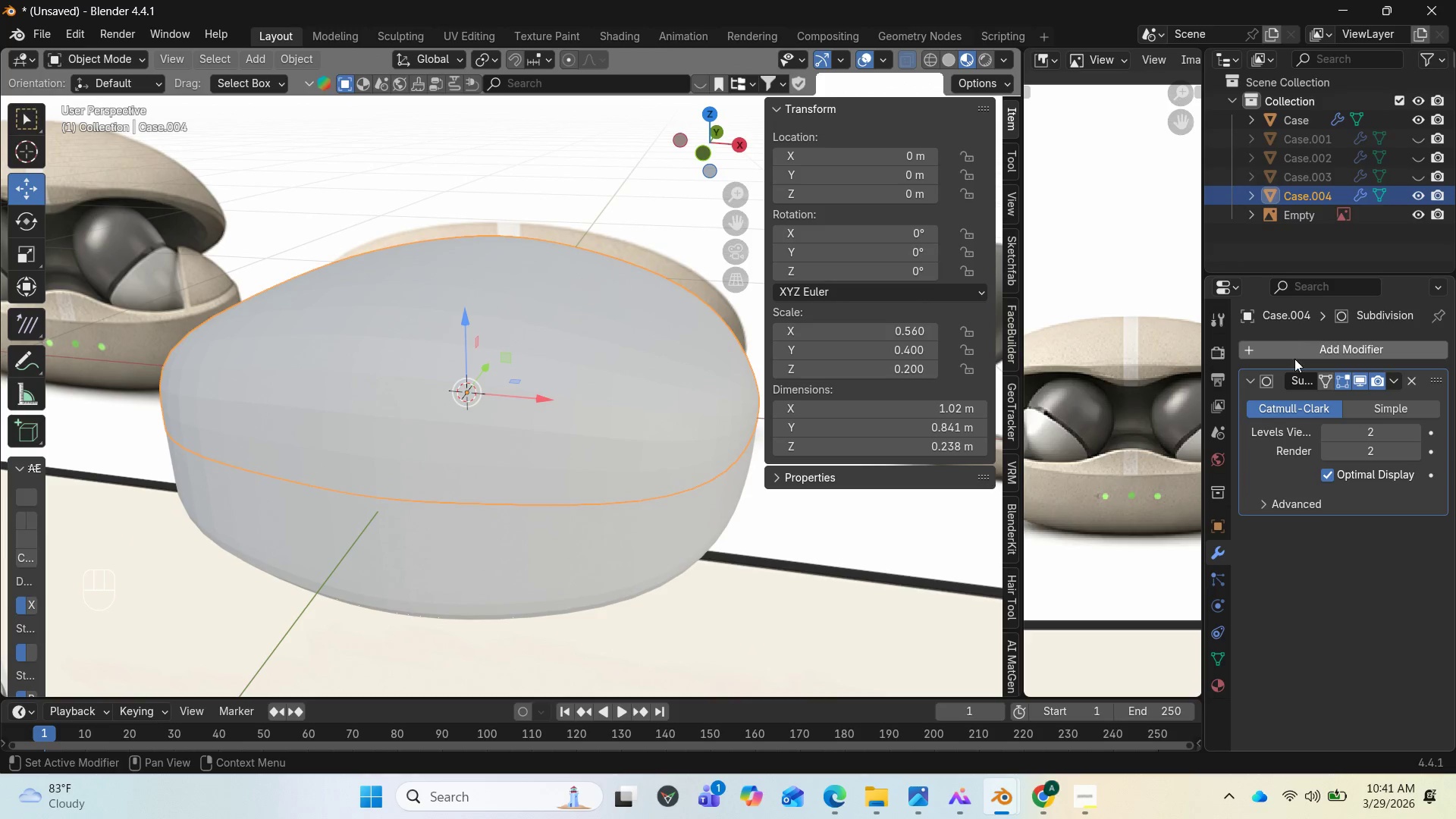 
left_click([1217, 523])
 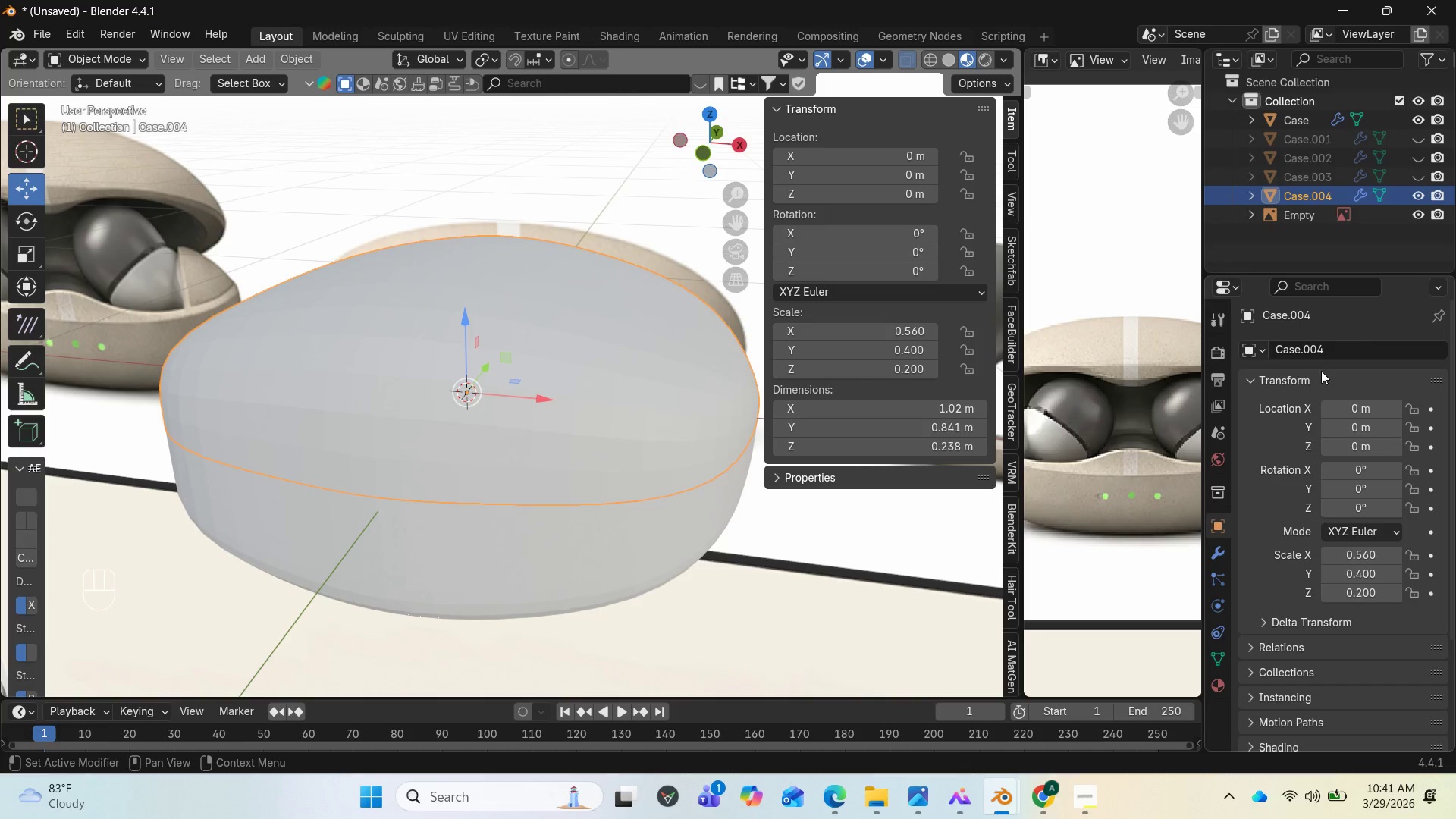 
left_click([1338, 350])
 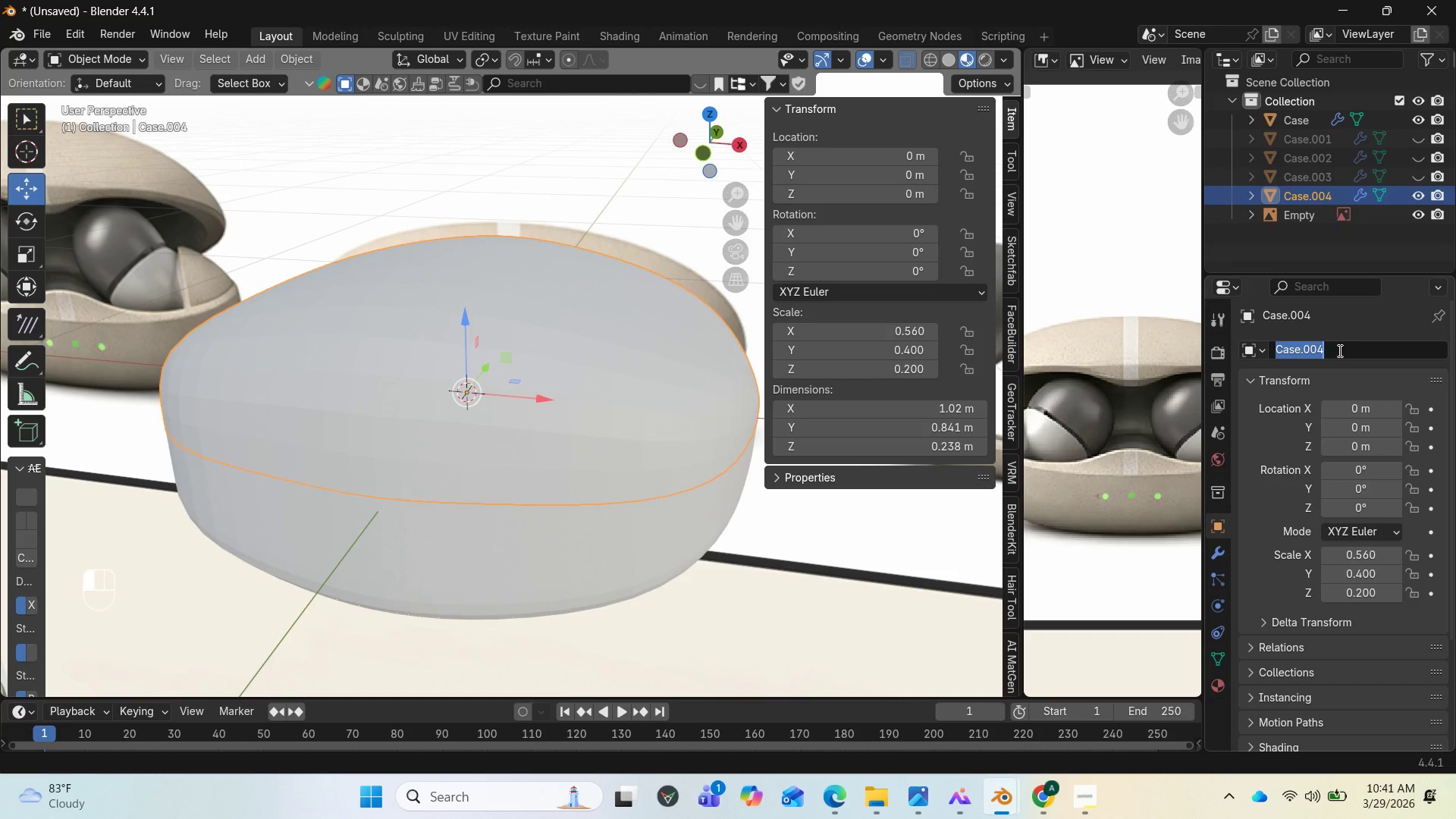 
type(up)
 